 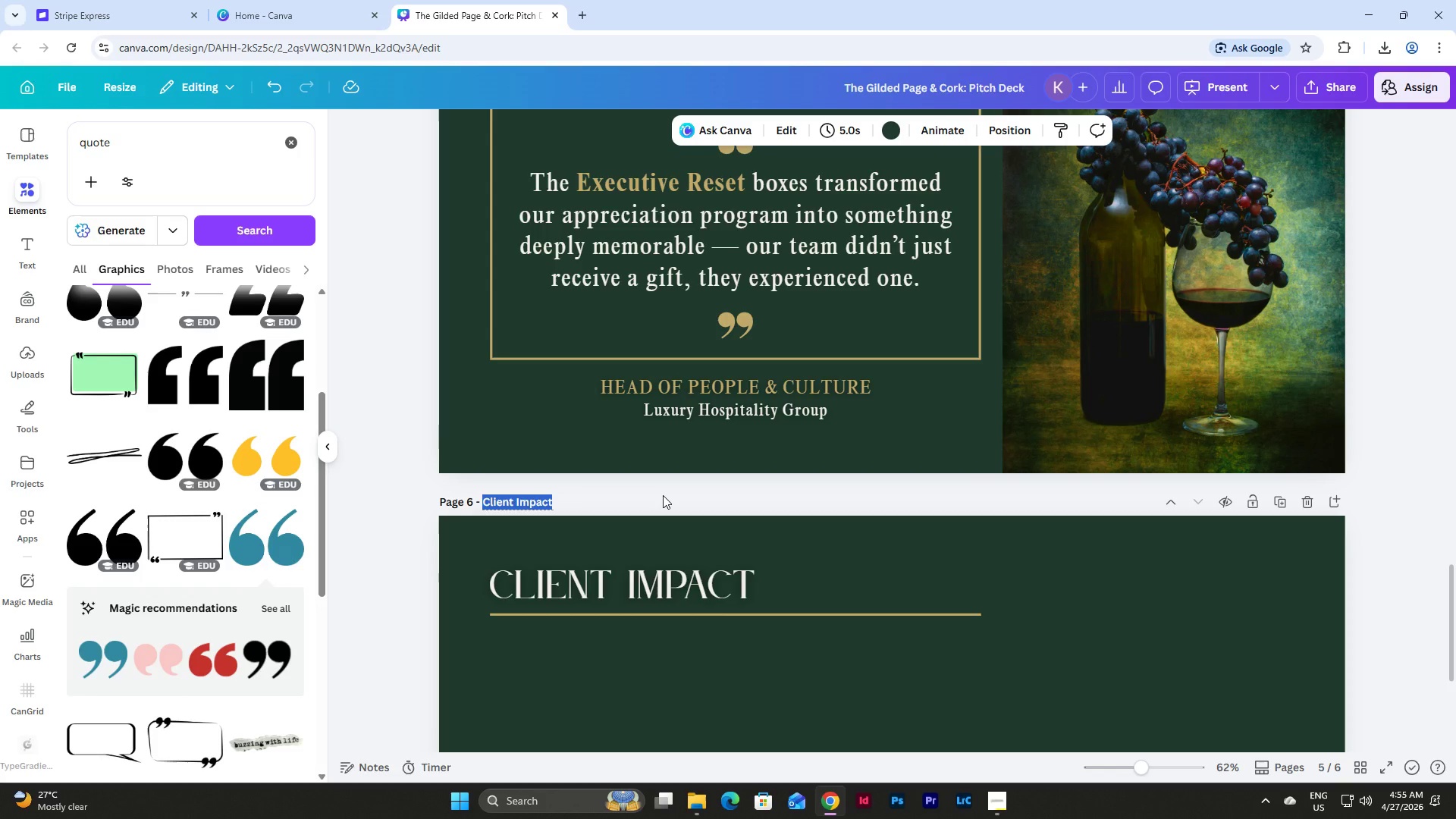 
type(Contact/)
key(Backspace)
type( / Call To Action)
 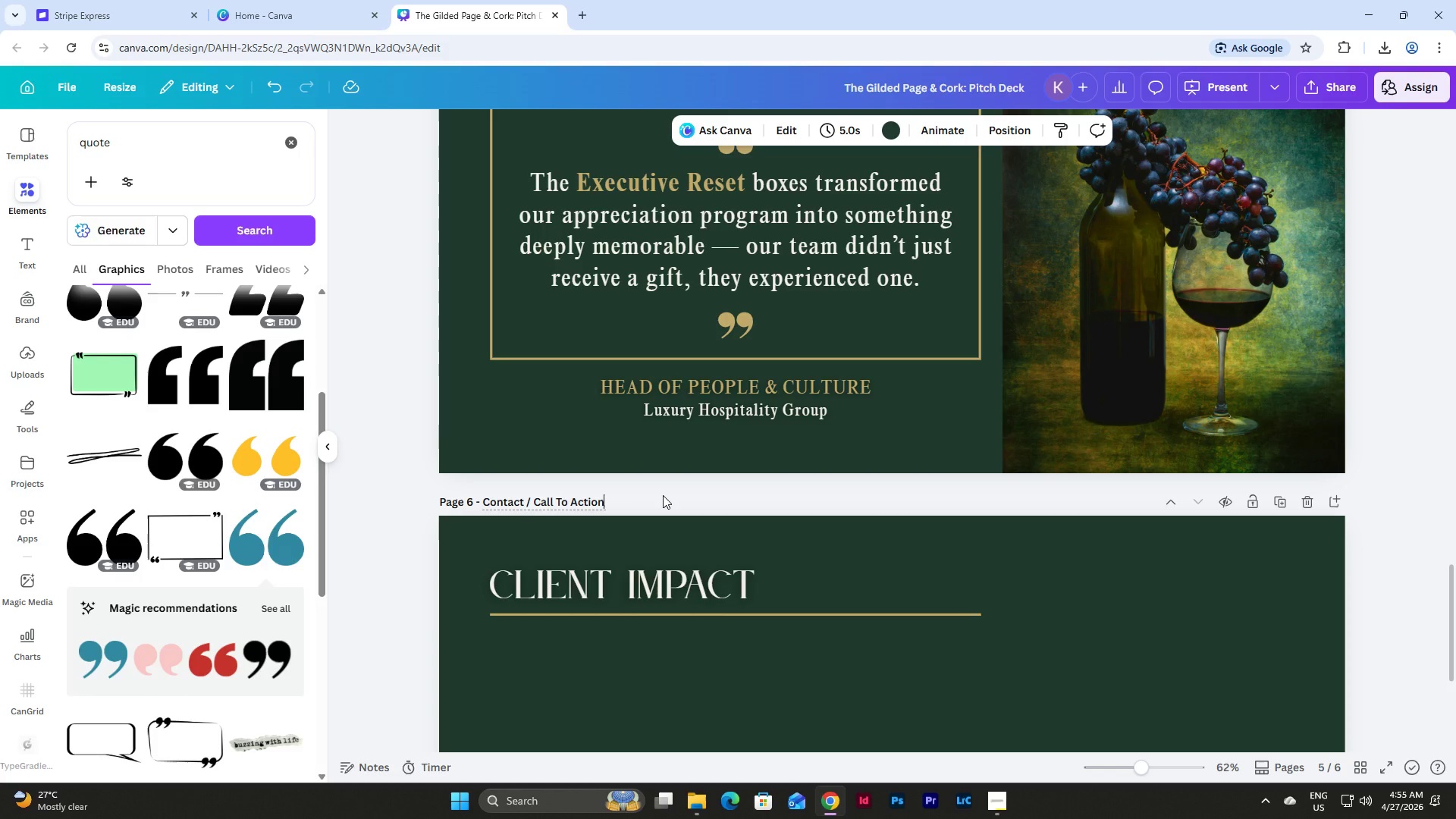 
wait(5.84)
 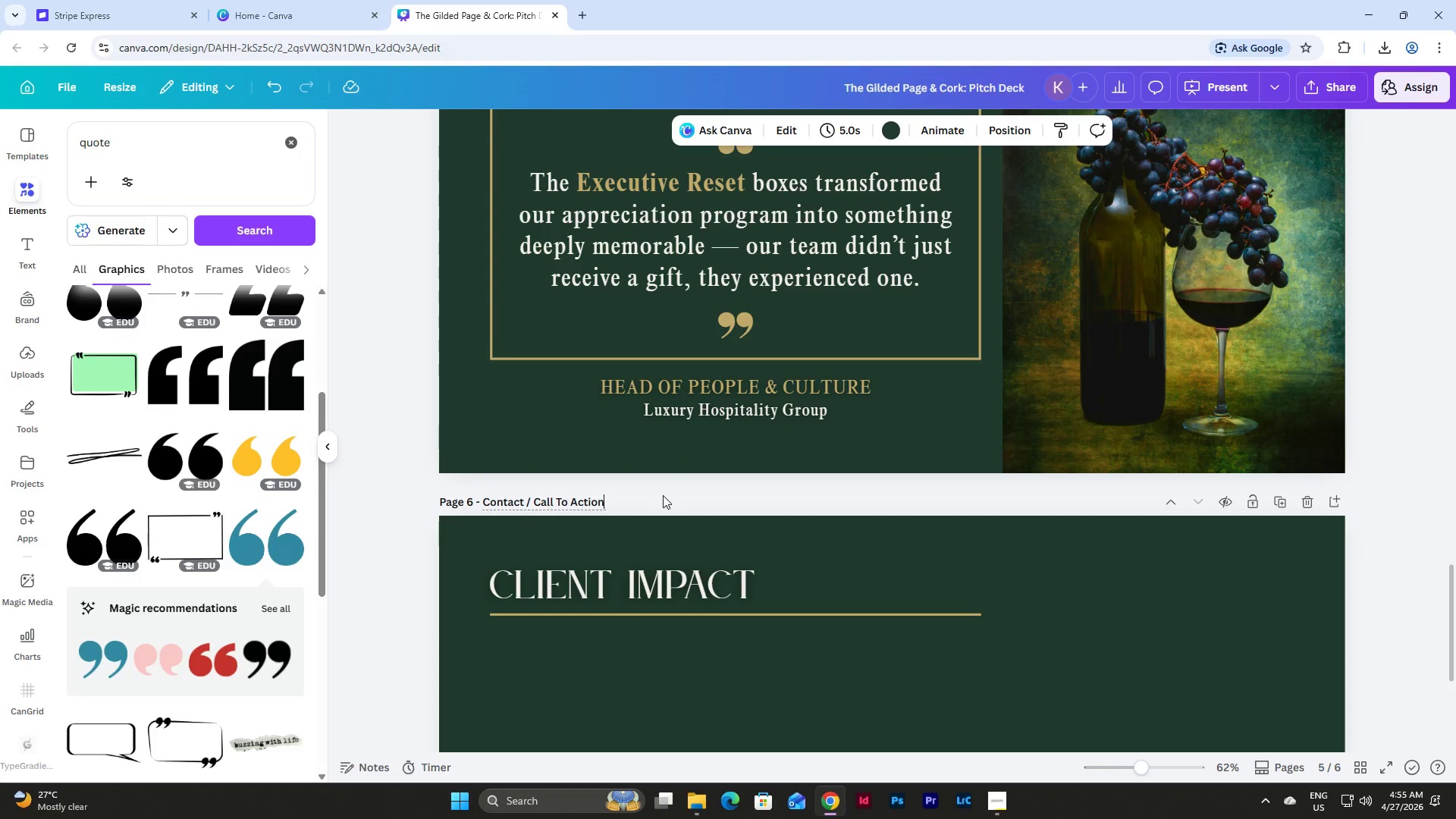 
scroll: coordinate [663, 495], scroll_direction: down, amount: 2.0
 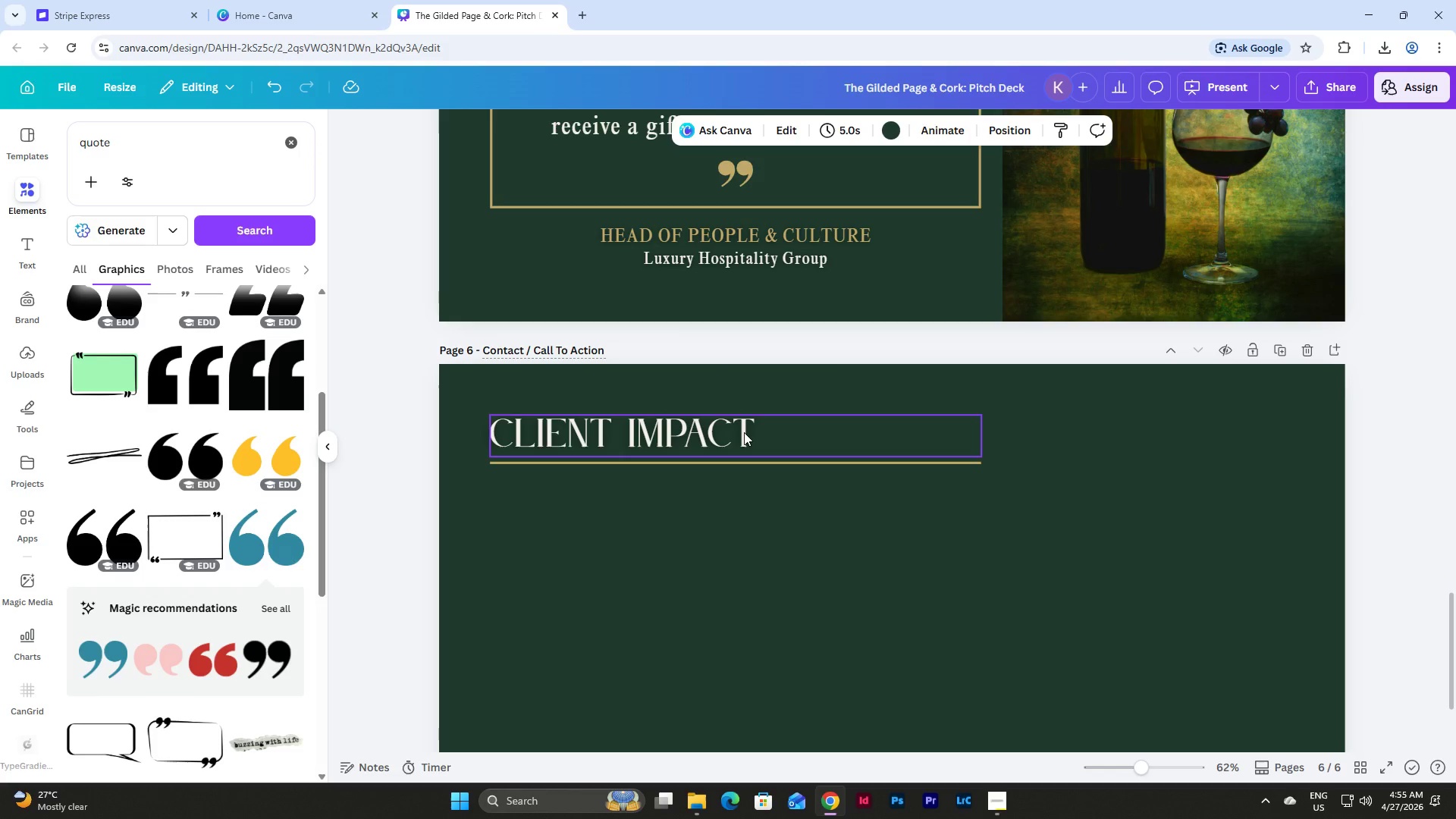 
double_click([744, 432])
 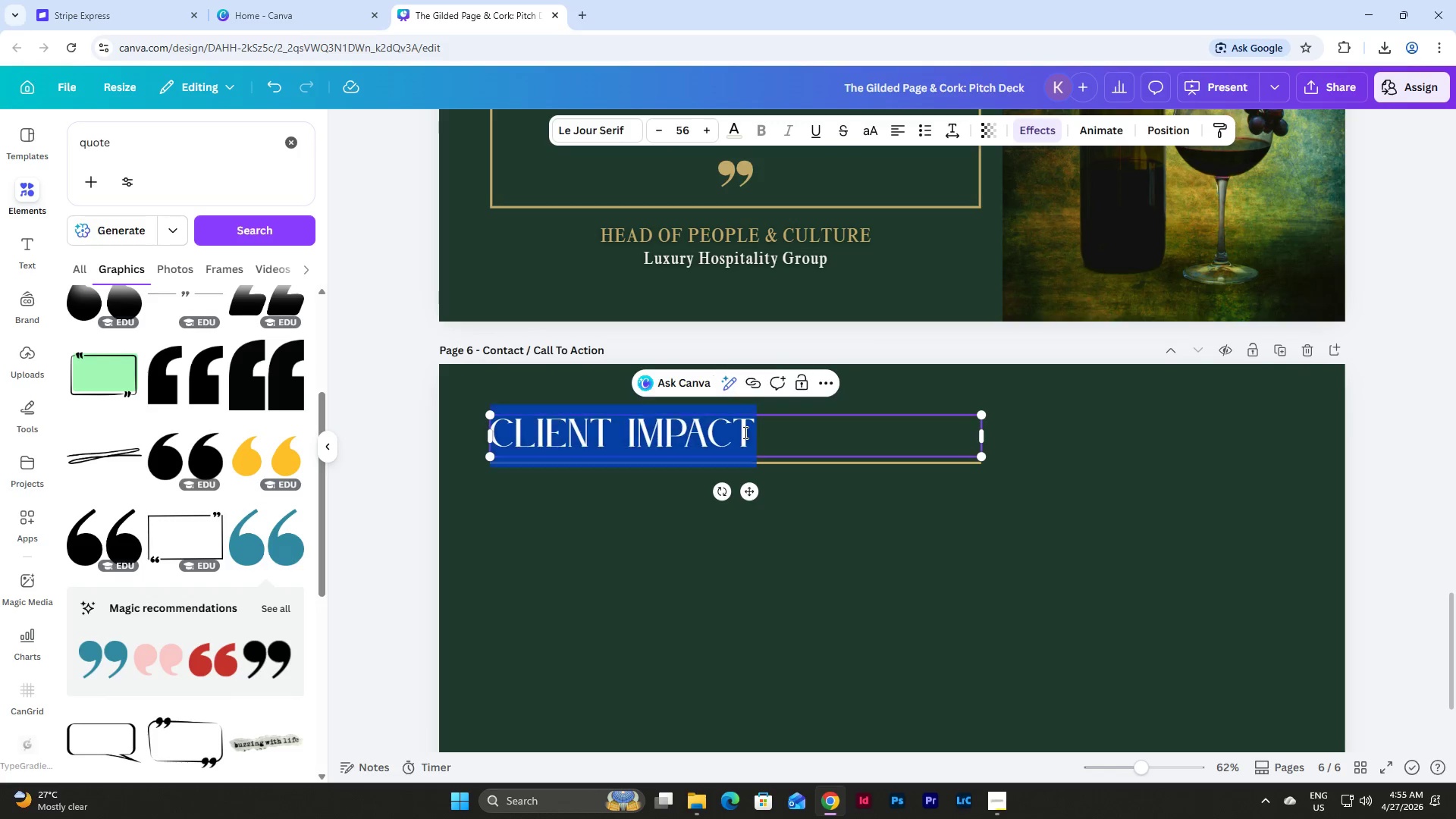 
type(CONTACT)
key(Backspace)
key(Backspace)
key(Backspace)
key(Backspace)
key(Backspace)
key(Backspace)
type(ALL TO A)
key(Backspace)
key(Backspace)
key(Backspace)
key(Backspace)
key(Backspace)
key(Backspace)
key(Backspace)
key(Backspace)
type(ONTACT / CLAL TO ACT)
key(Backspace)
key(Backspace)
key(Backspace)
key(Backspace)
key(Backspace)
key(Backspace)
key(Backspace)
key(Backspace)
key(Backspace)
key(Backspace)
type(TA)
 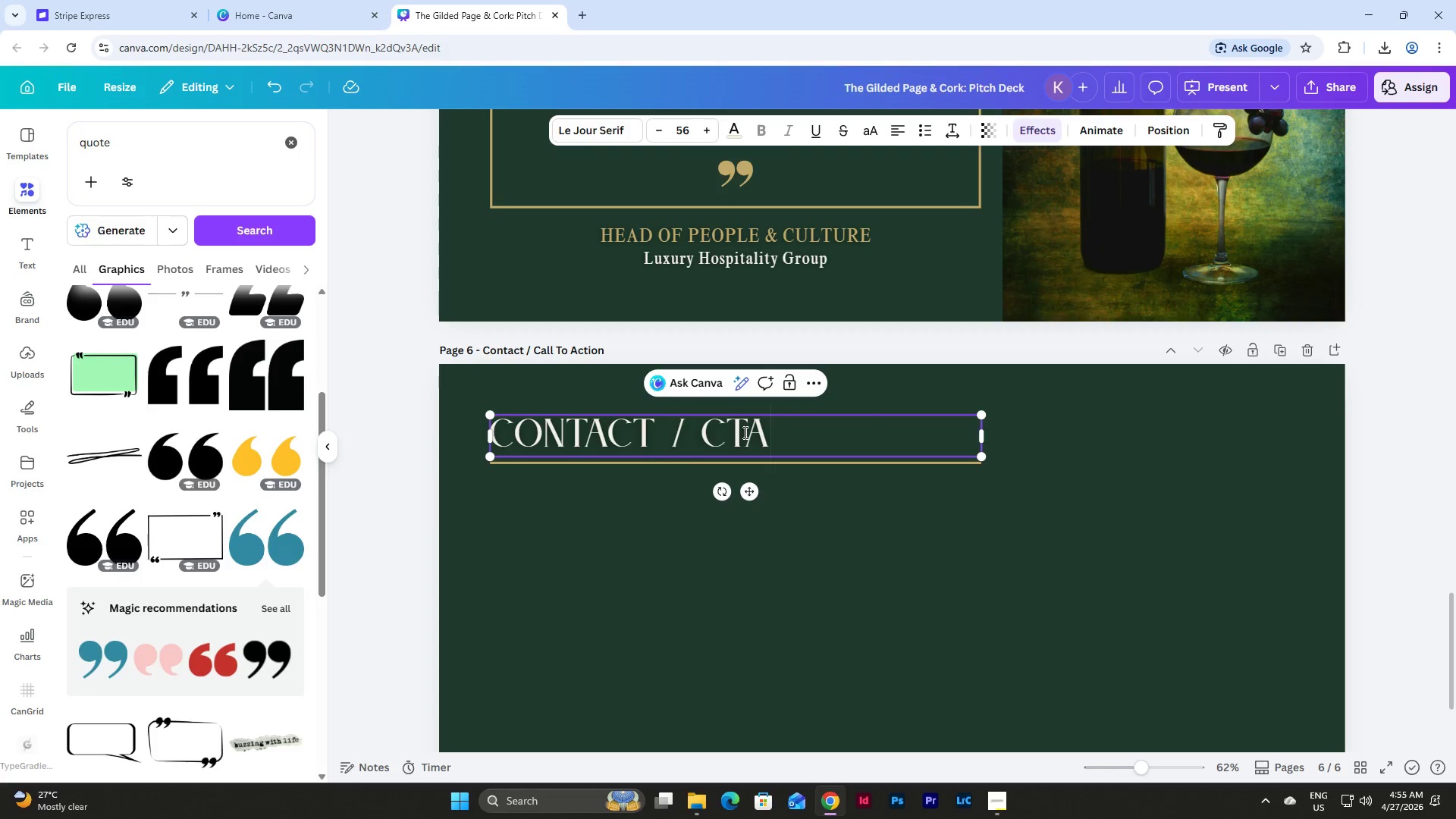 
left_click_drag(start_coordinate=[541, 349], to_coordinate=[622, 353])
 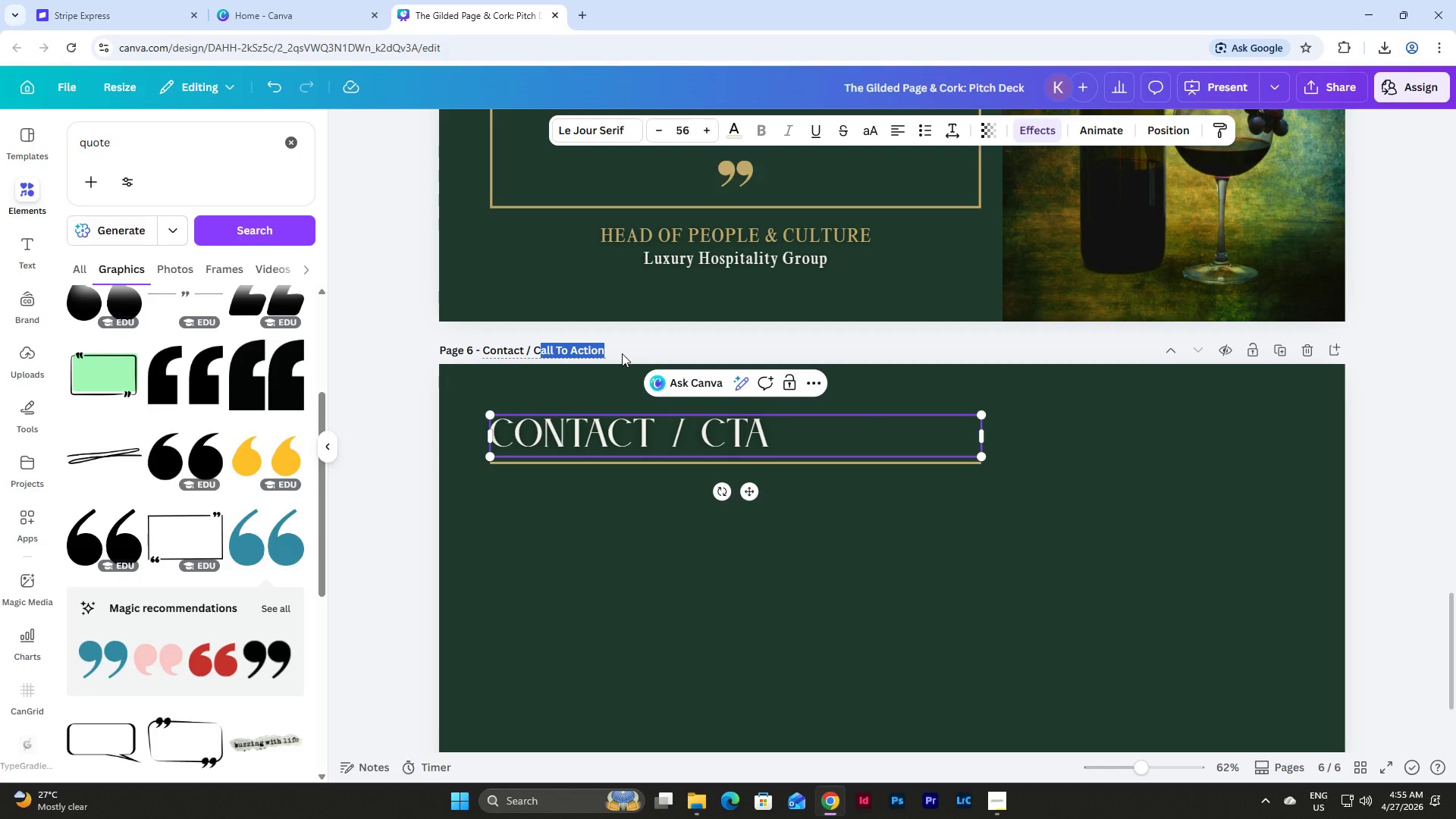 
type(TA)
 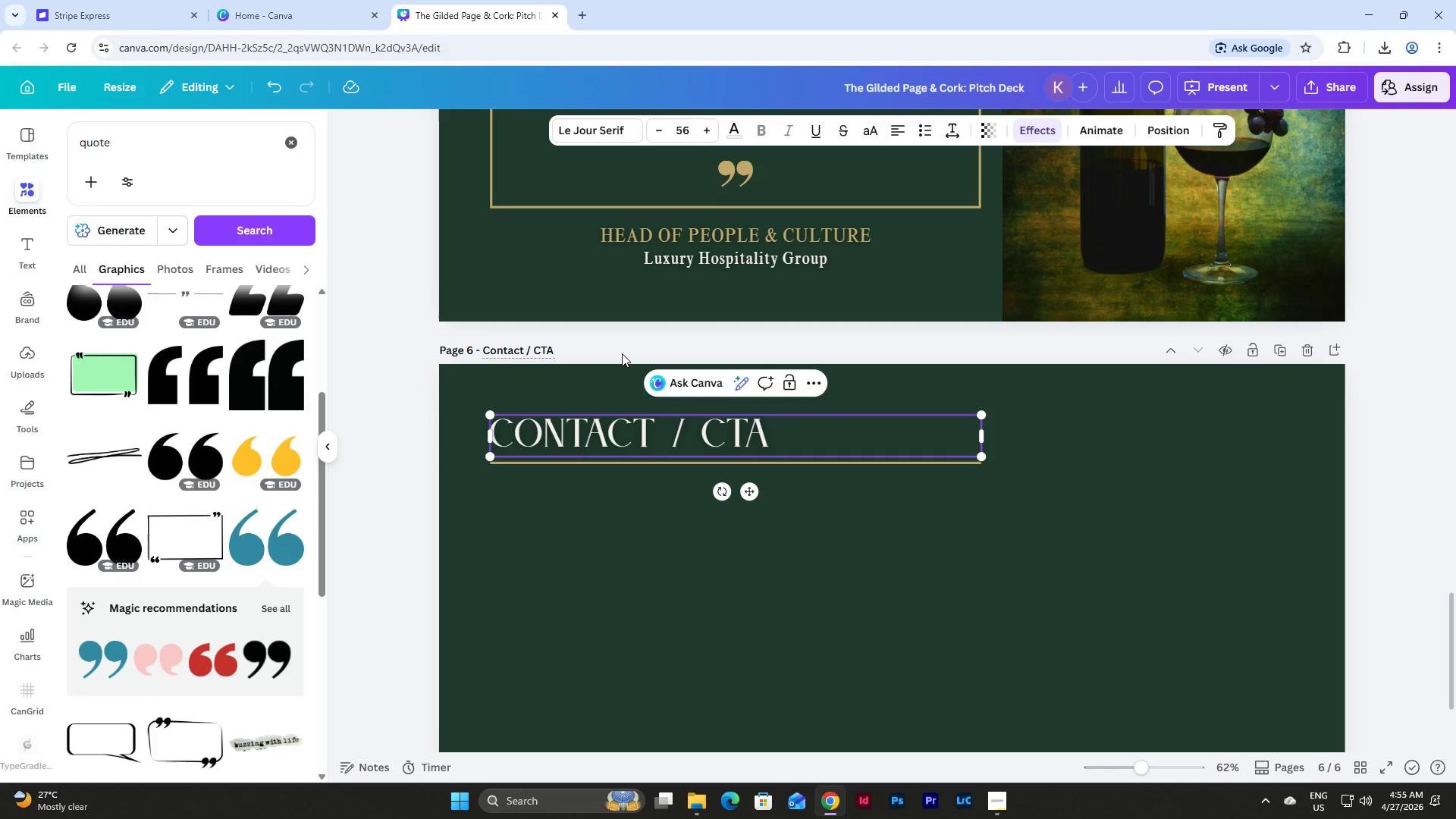 
left_click([789, 455])
 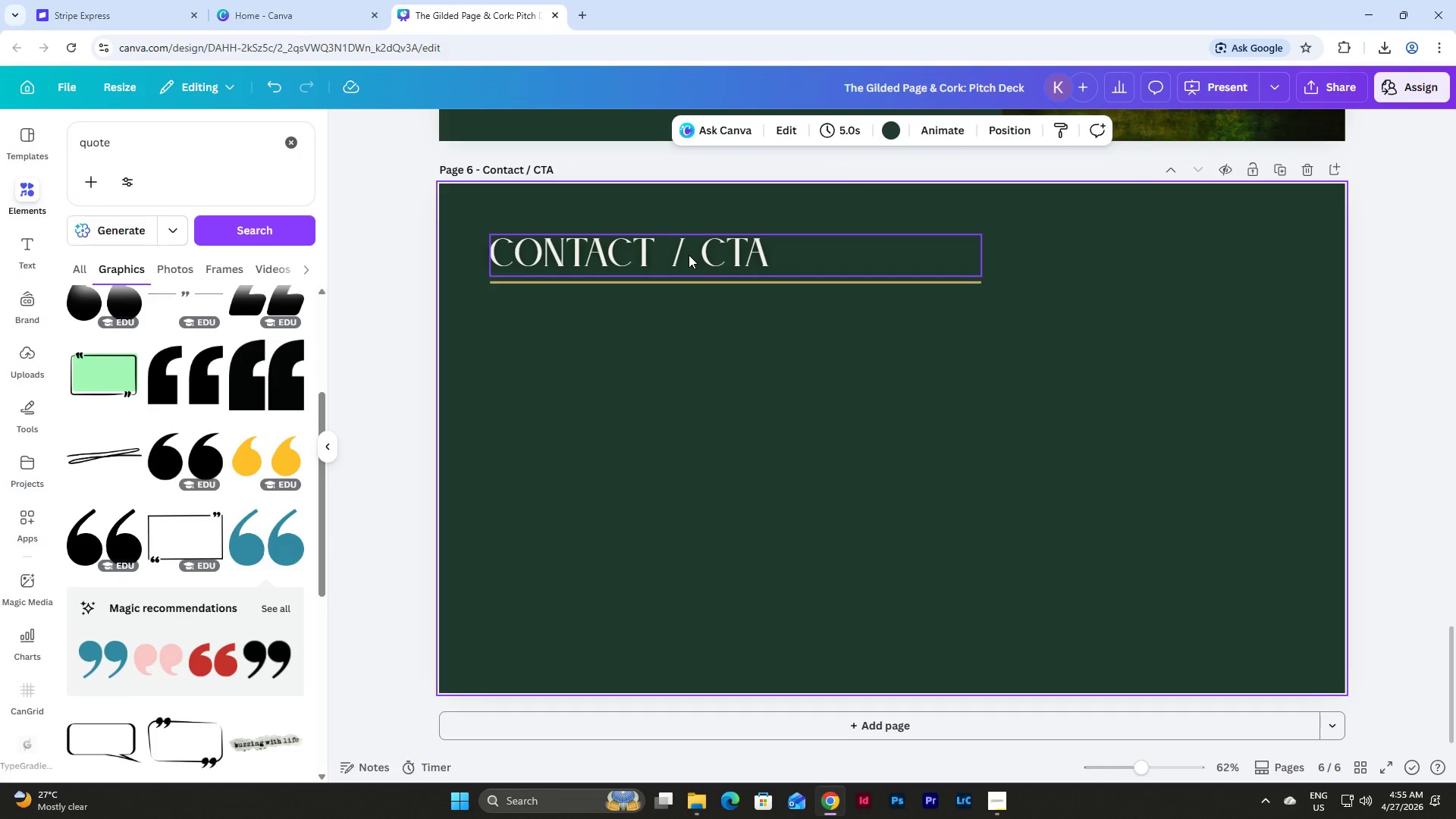 
scroll: coordinate [622, 353], scroll_direction: down, amount: 3.0
 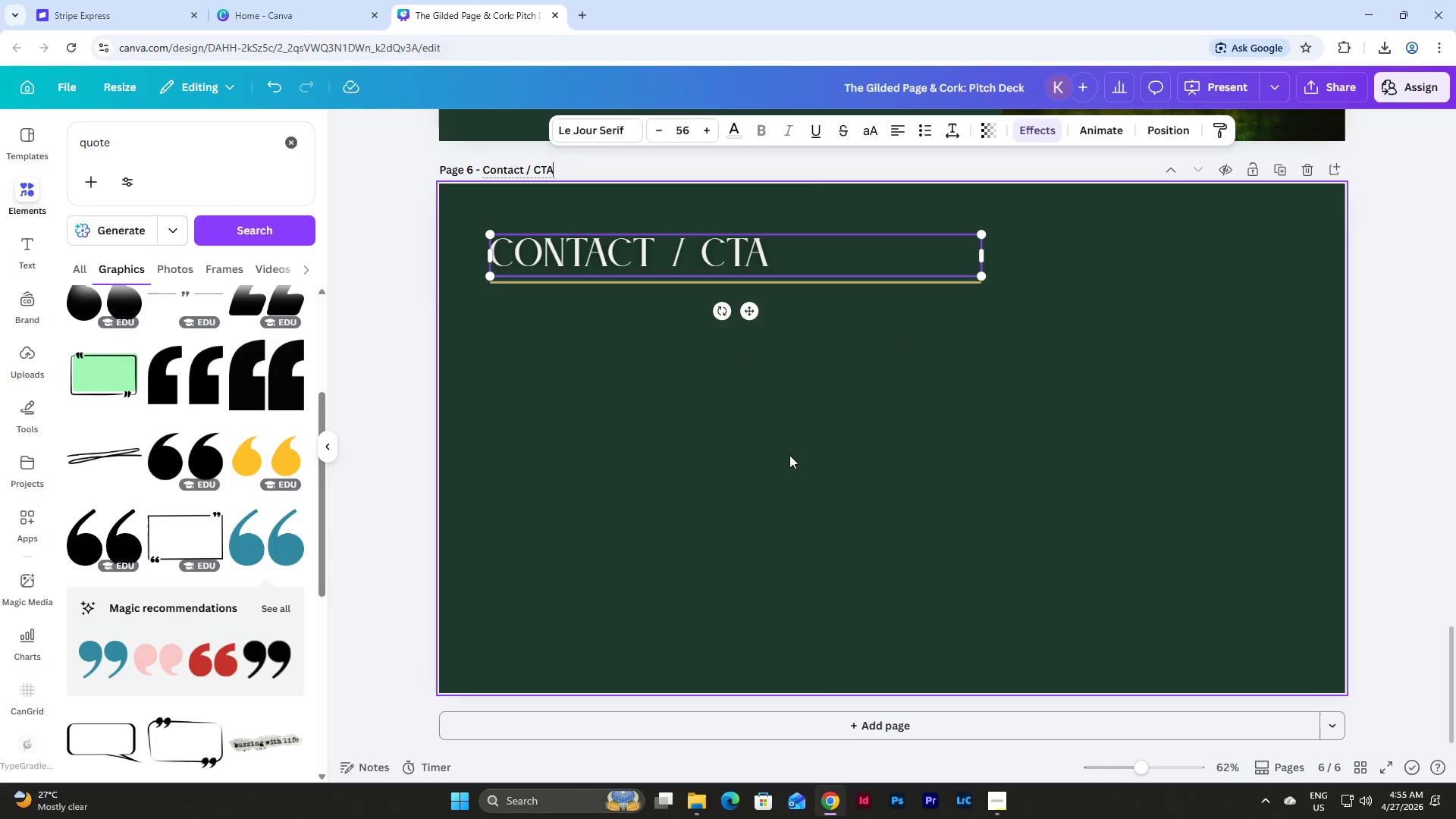 
double_click([689, 255])
 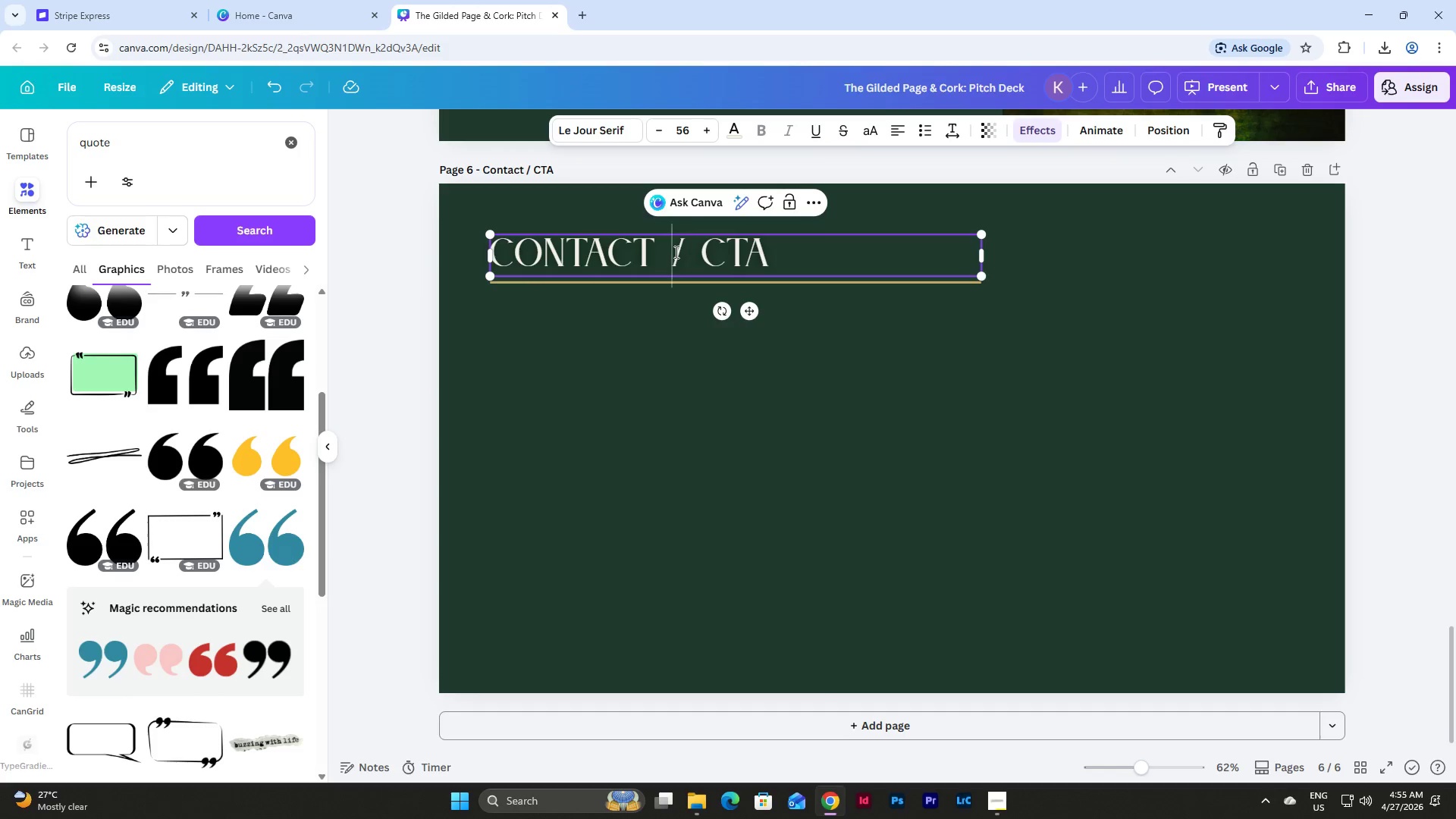 
left_click_drag(start_coordinate=[675, 252], to_coordinate=[680, 253])
 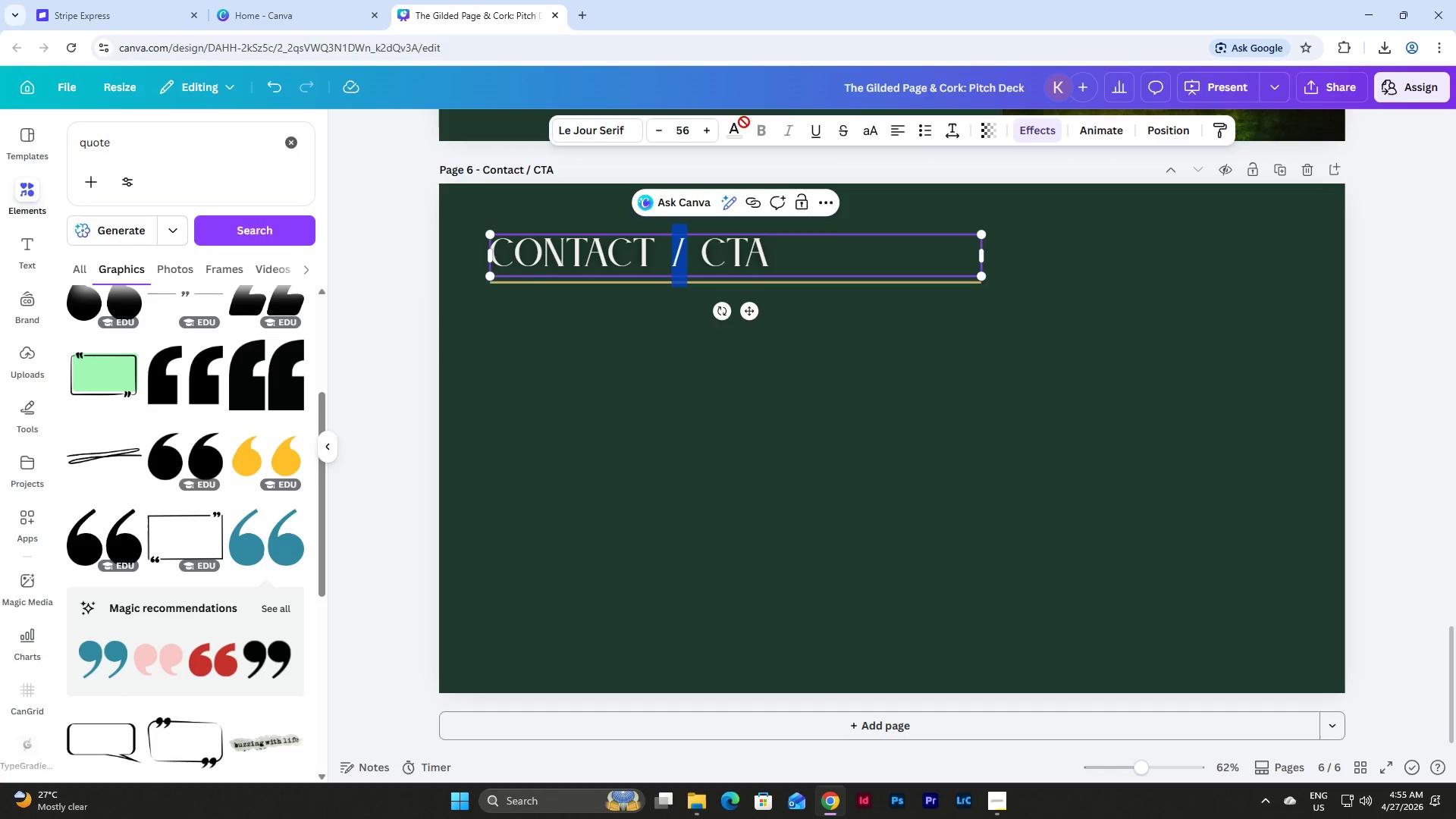 
left_click([735, 123])
 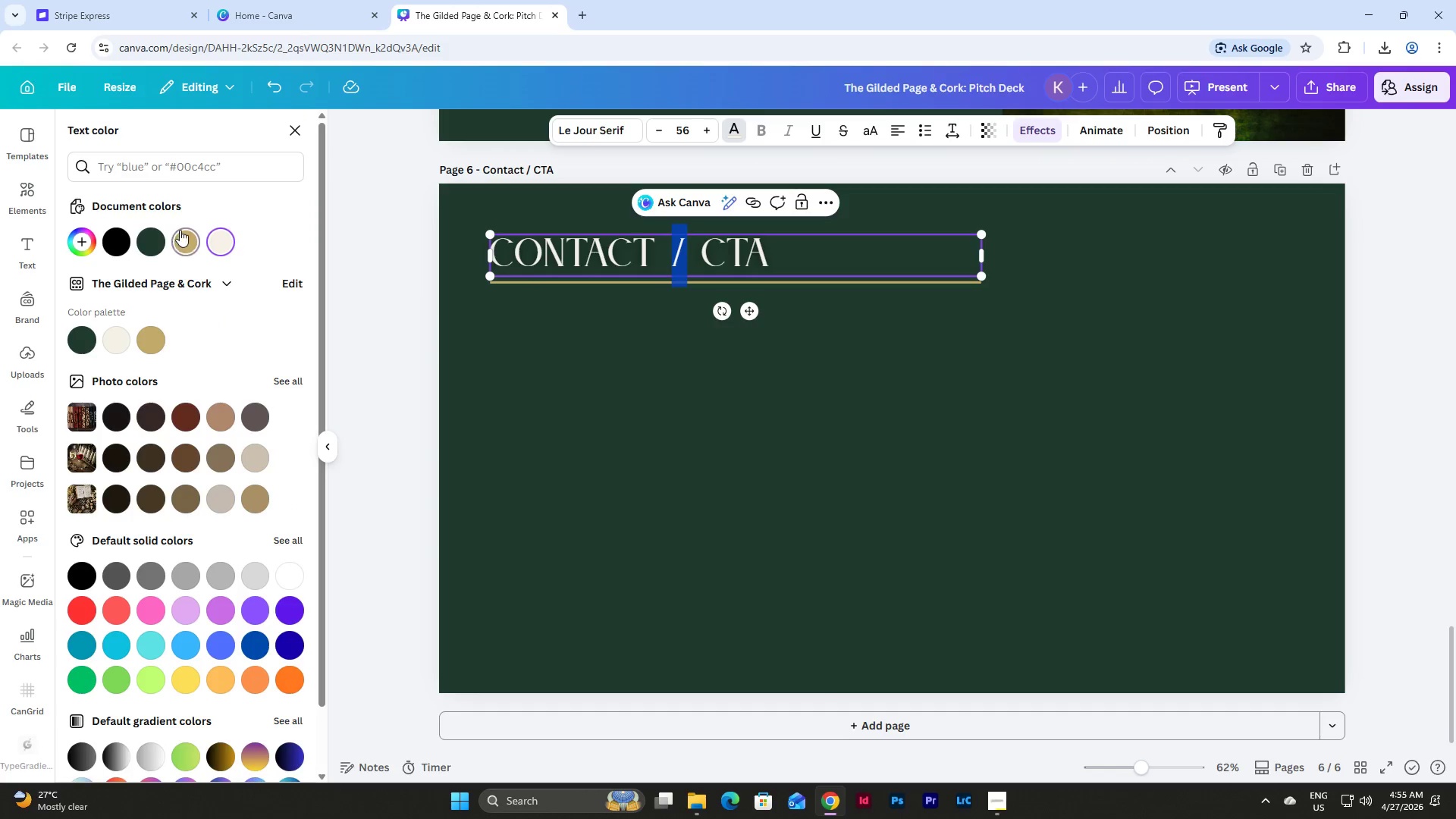 
double_click([947, 367])
 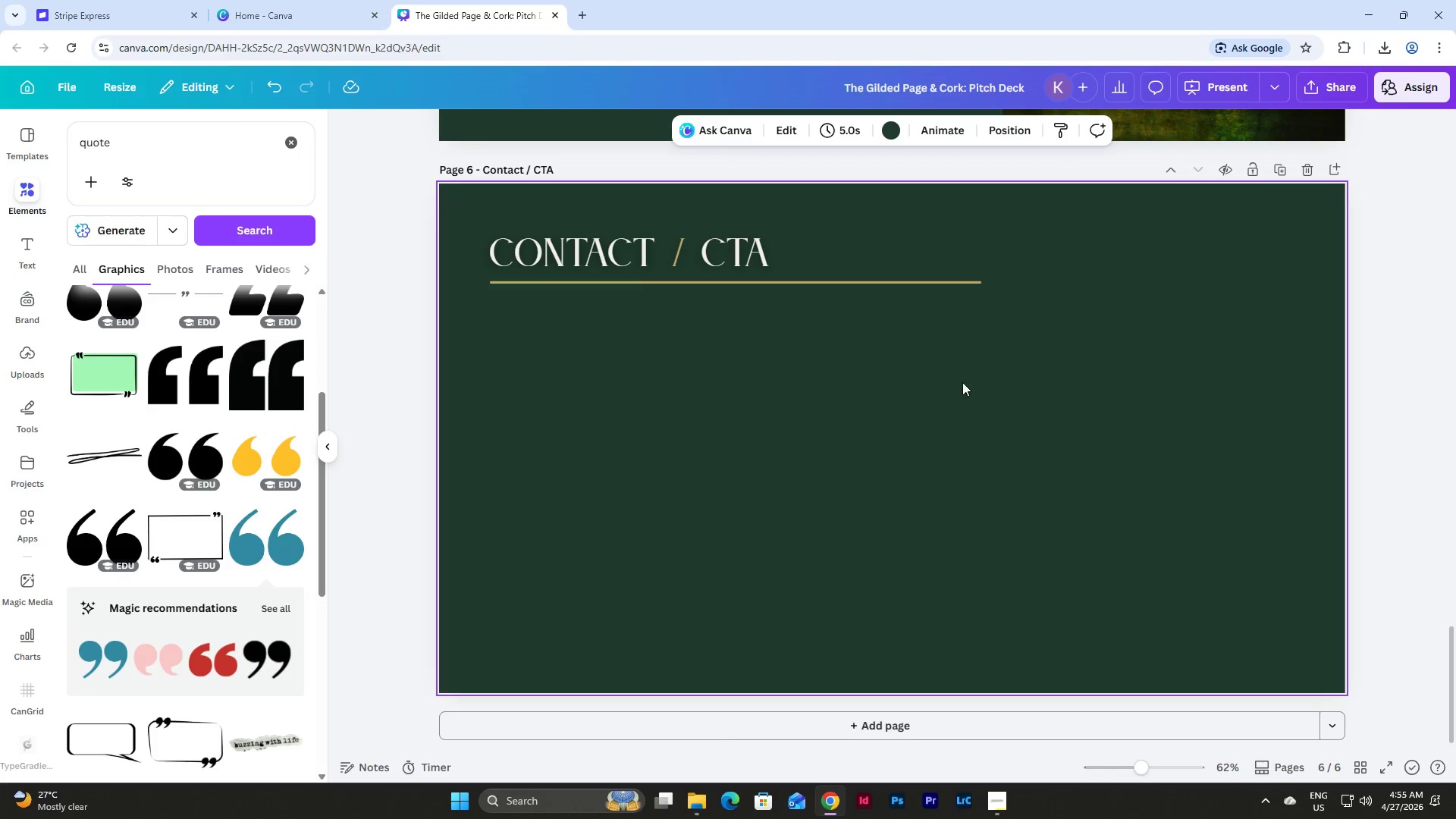 
scroll: coordinate [1203, 541], scroll_direction: up, amount: 13.0
 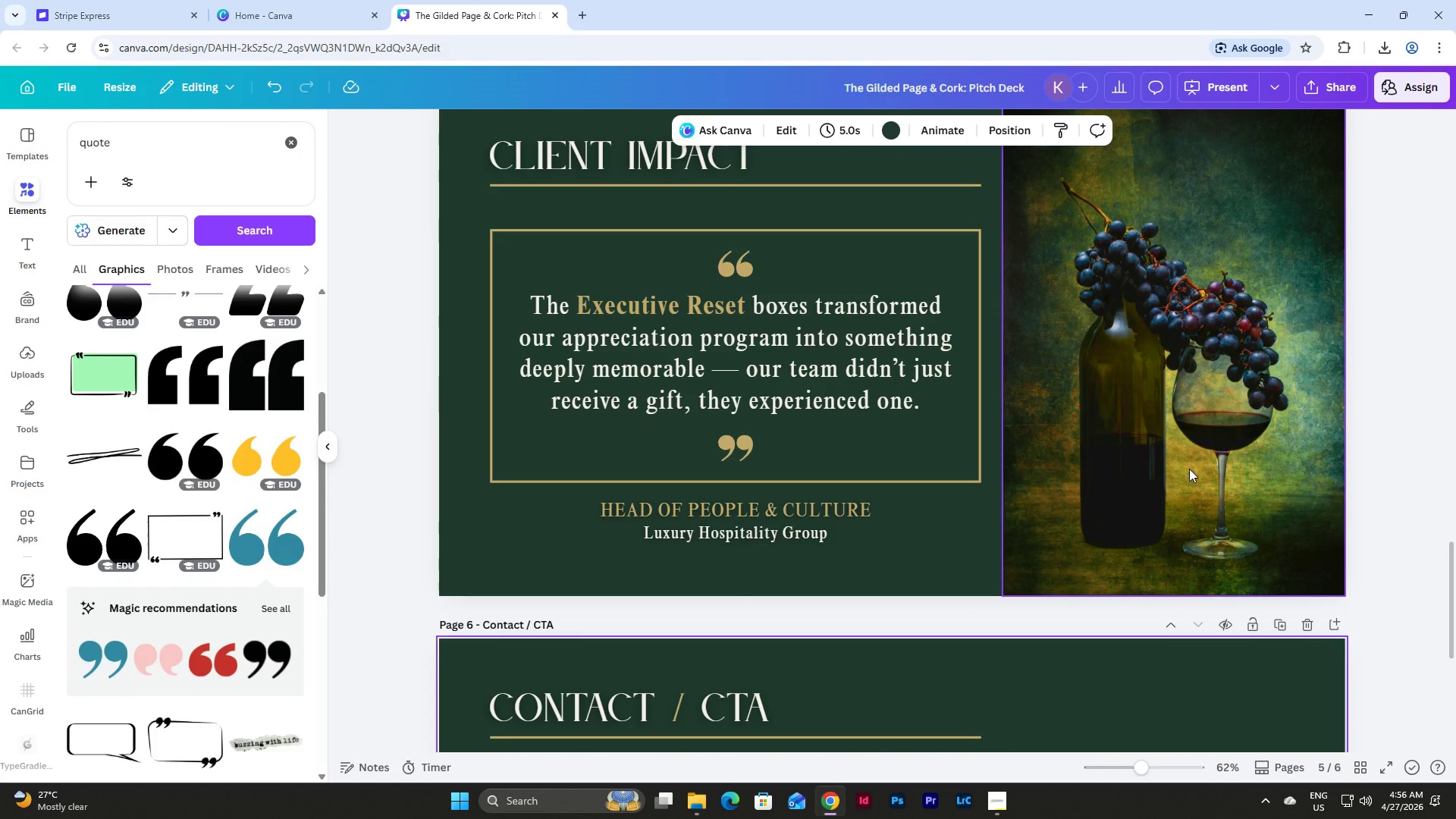 
wait(13.89)
 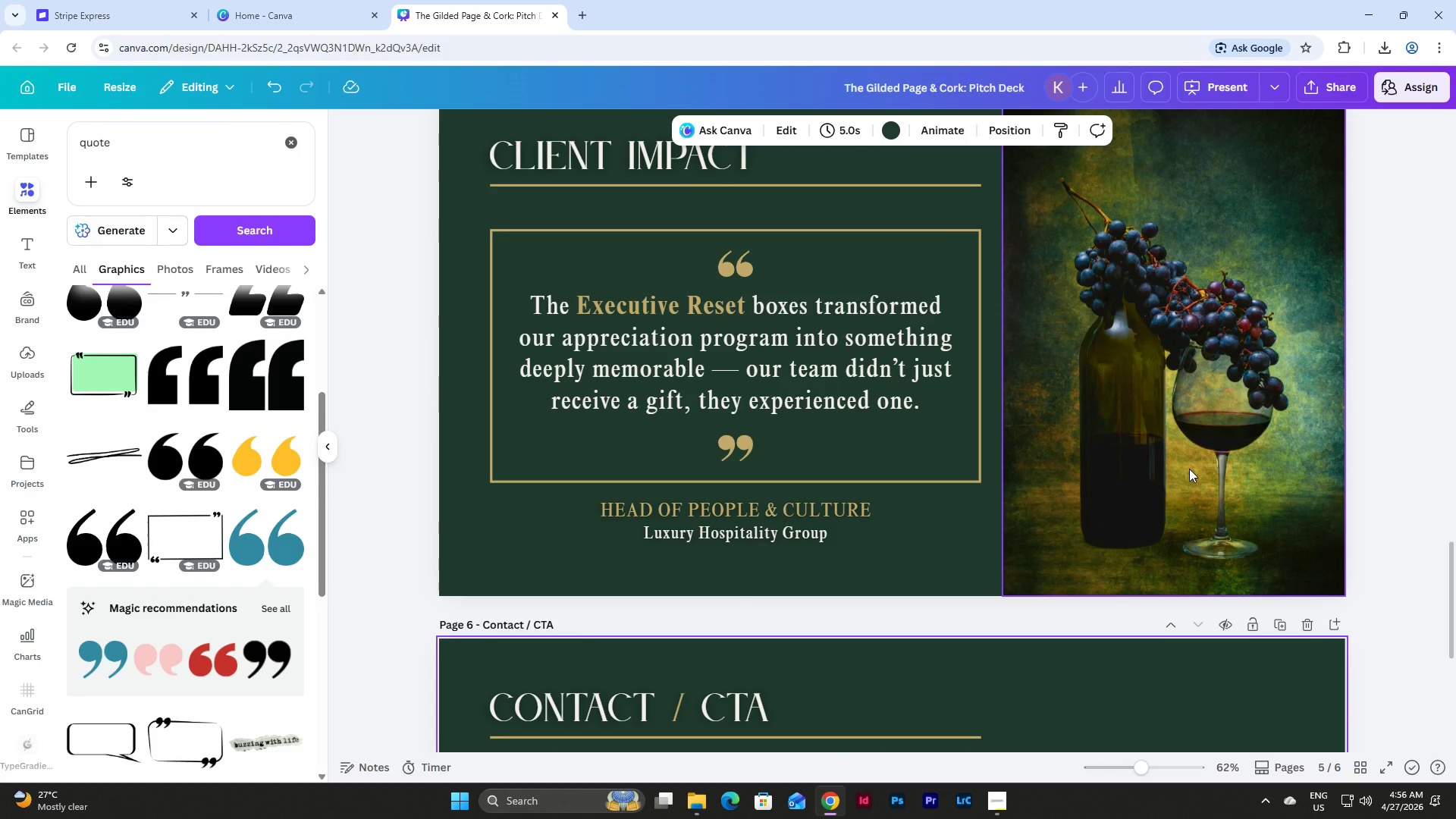 
scroll: coordinate [1173, 455], scroll_direction: down, amount: 3.0
 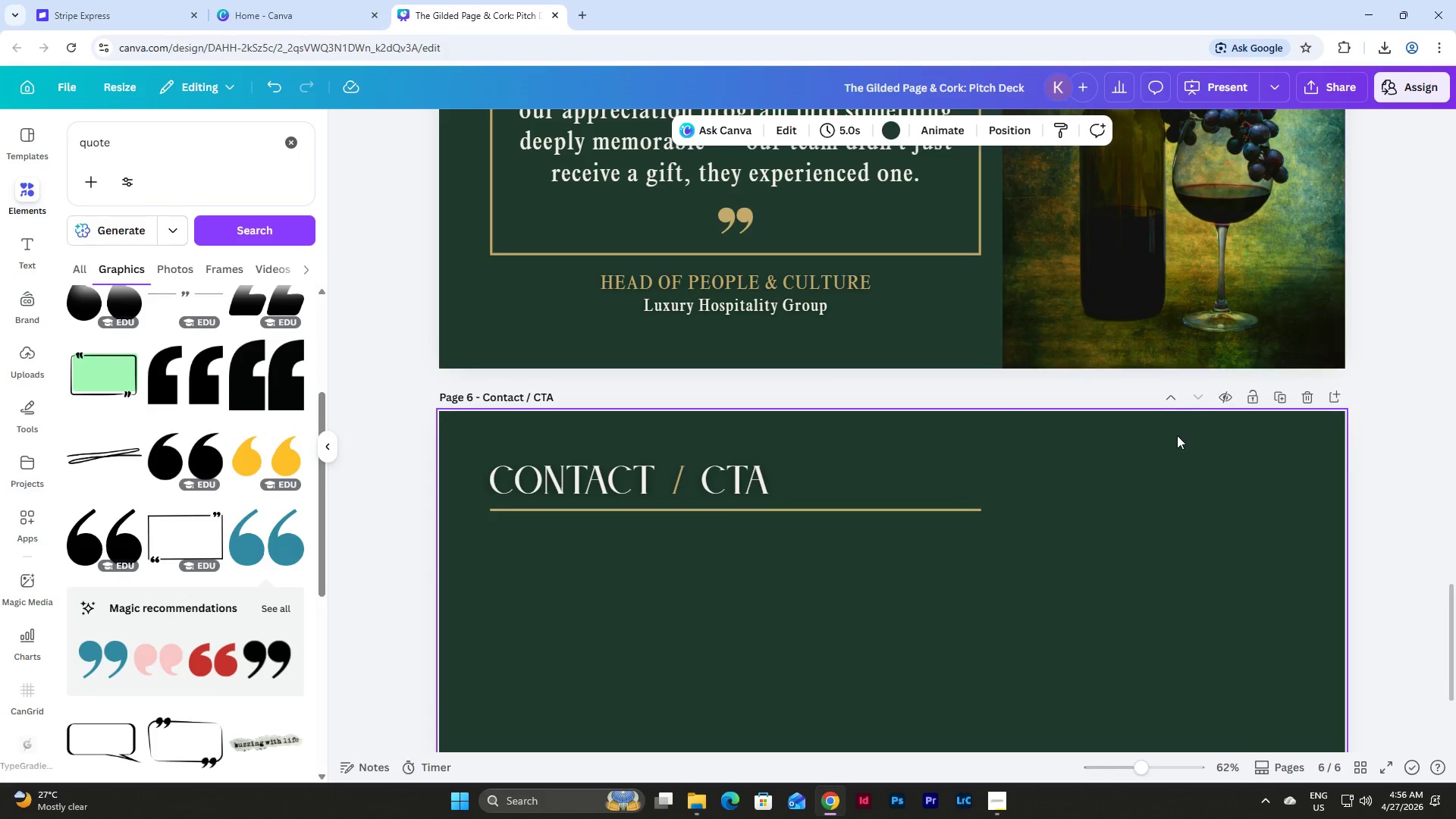 
scroll: coordinate [1058, 447], scroll_direction: up, amount: 3.0
 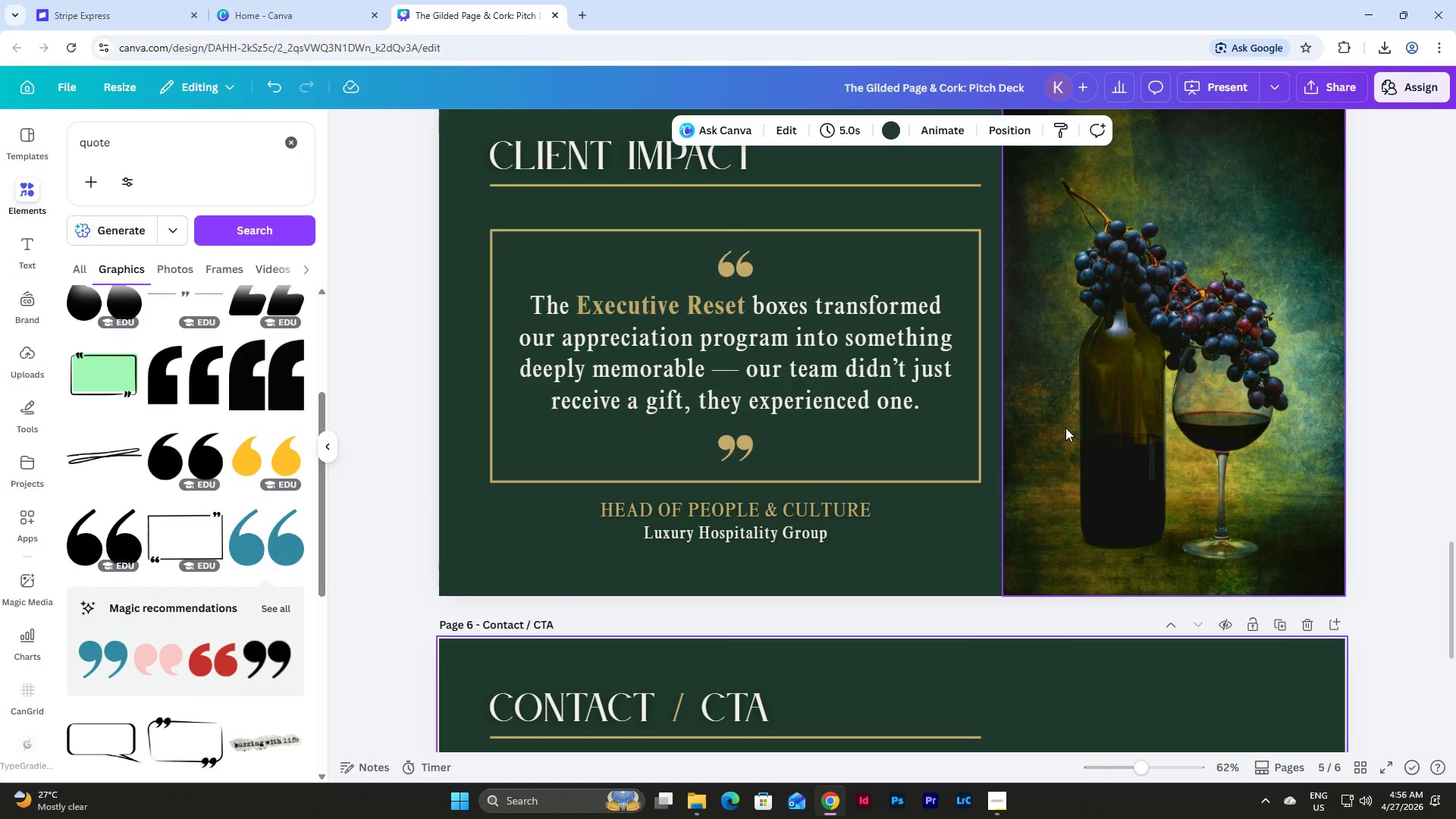 
wait(5.25)
 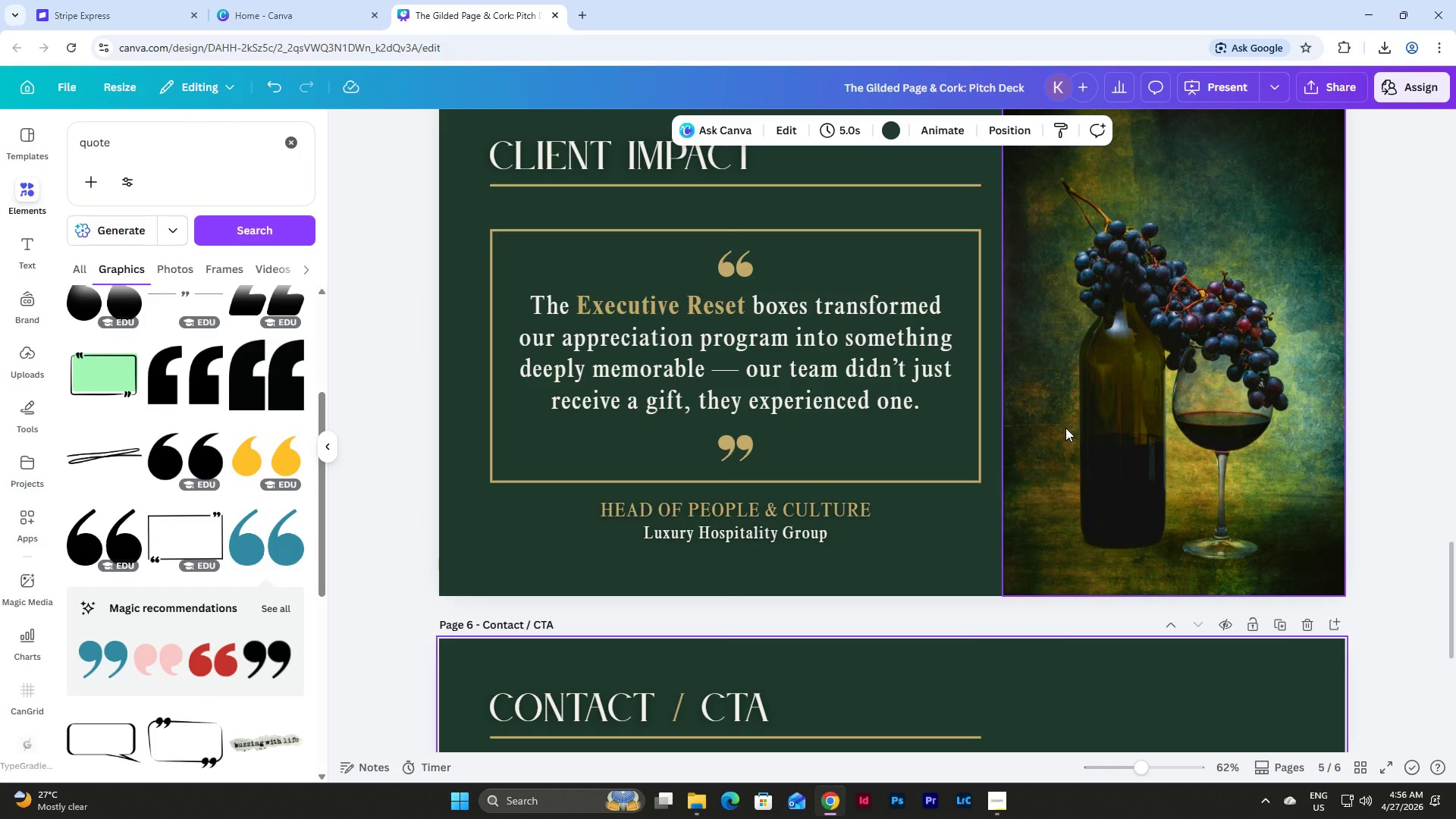 
scroll: coordinate [720, 280], scroll_direction: down, amount: 6.0
 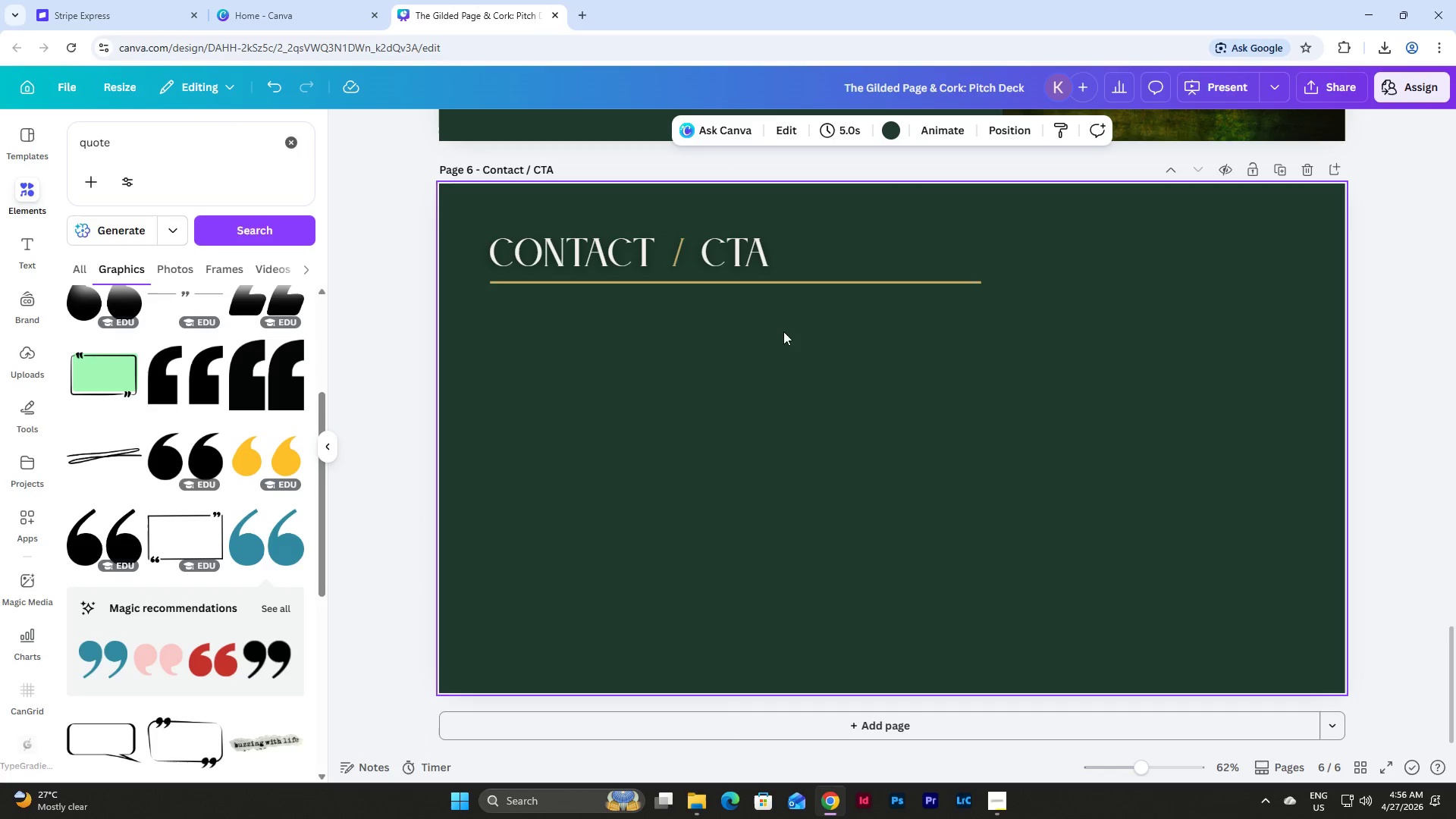 
scroll: coordinate [918, 441], scroll_direction: none, amount: 0.0
 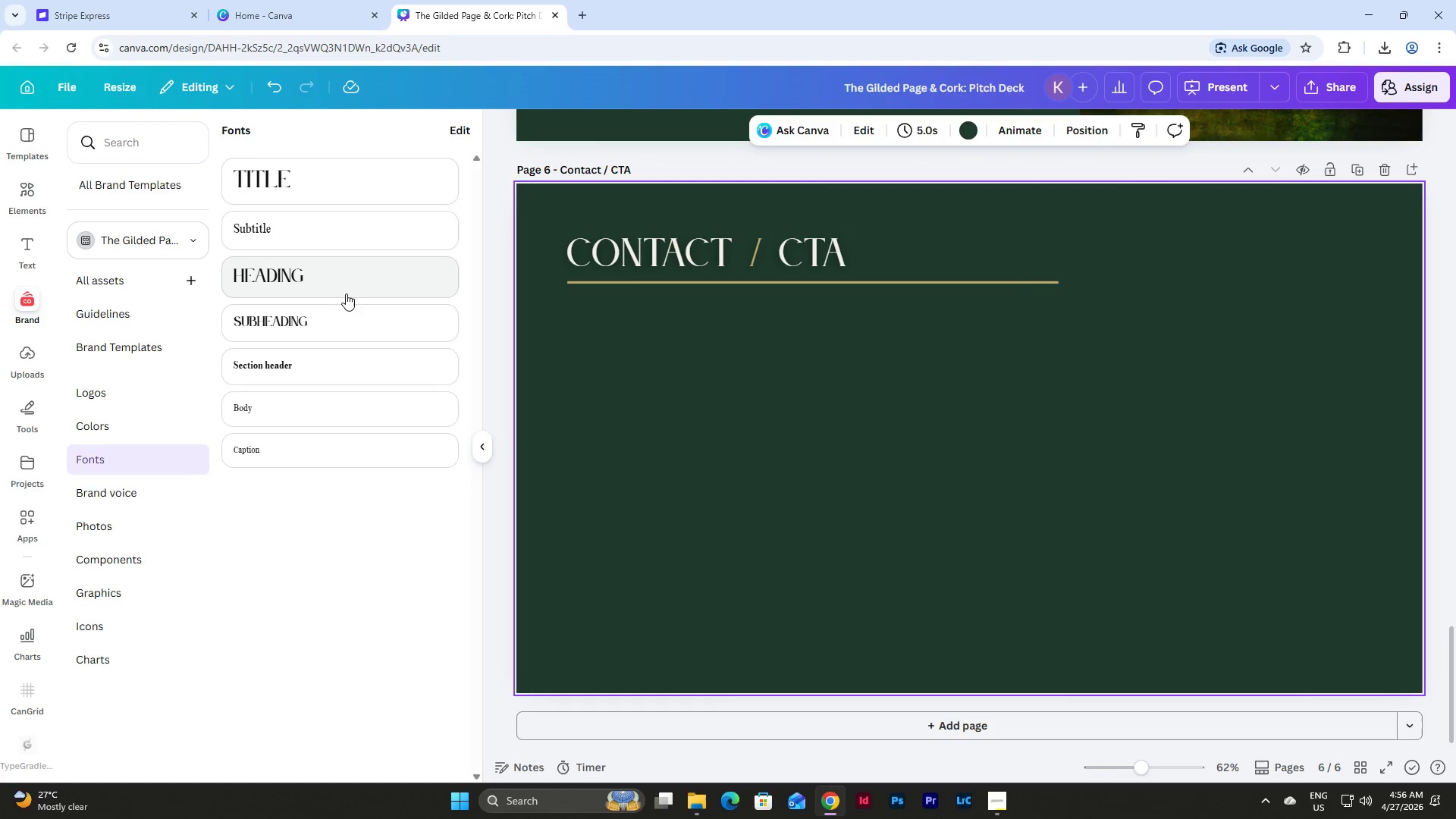 
left_click([331, 315])
 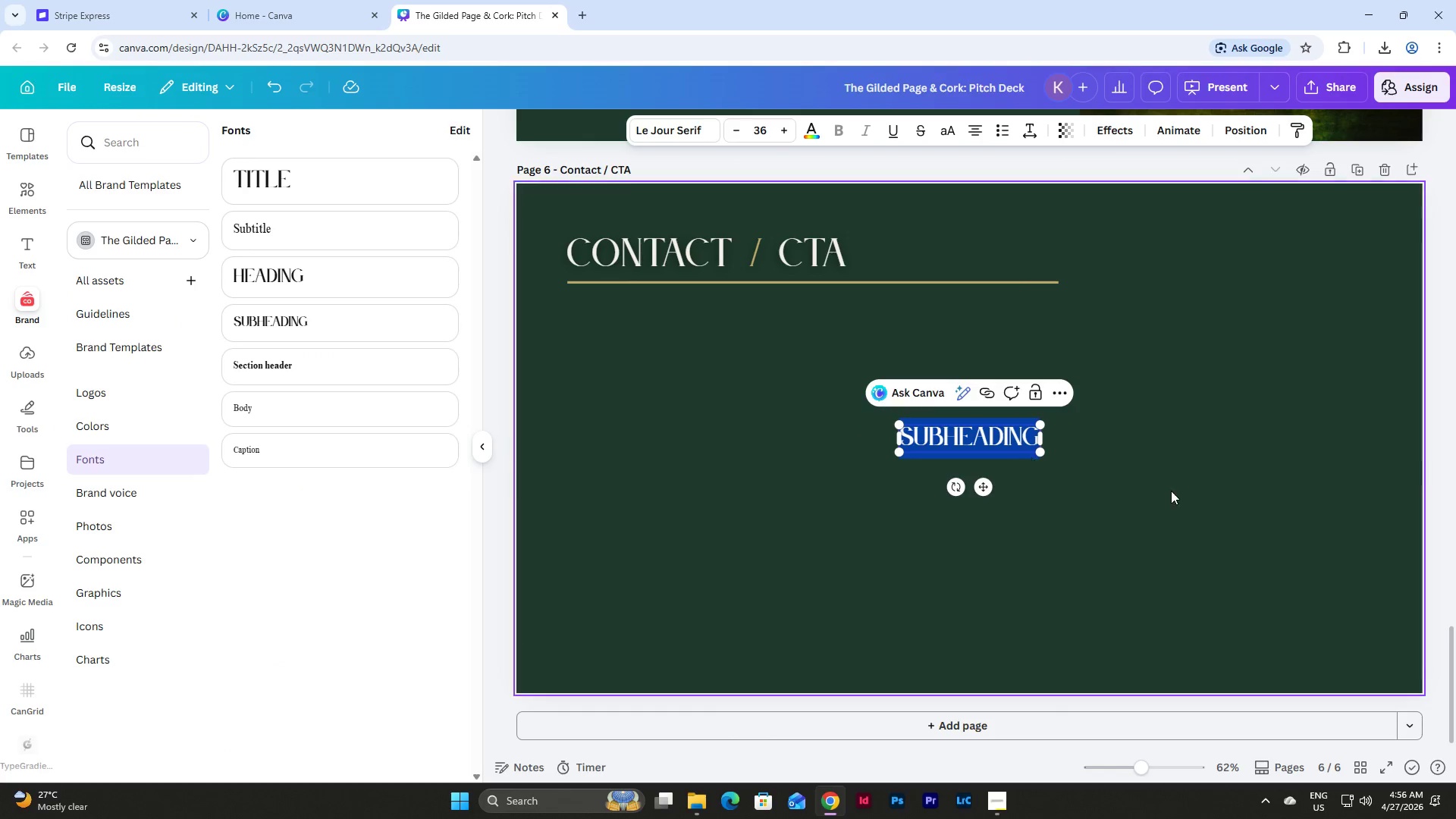 
left_click([1171, 491])
 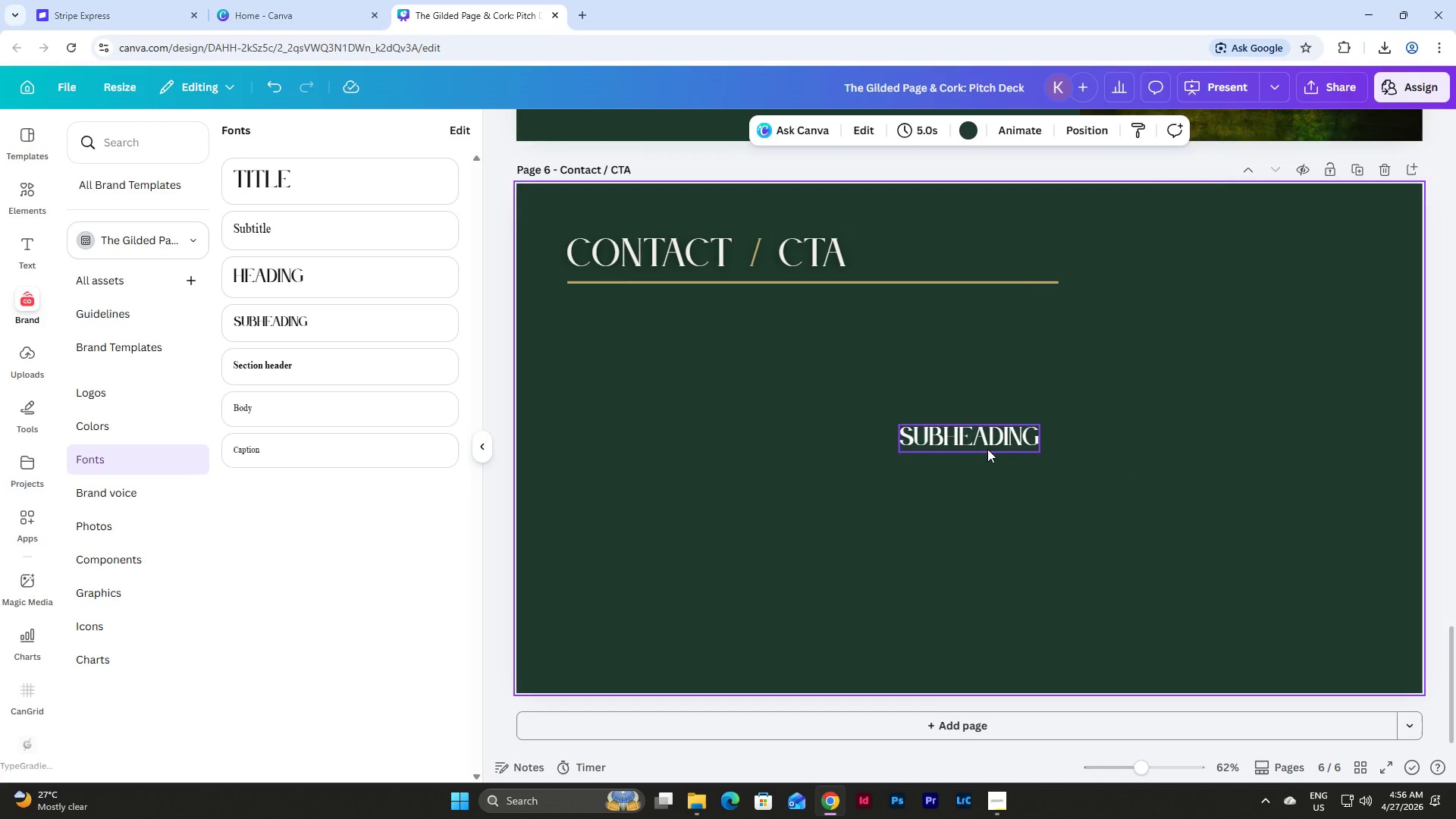 
left_click_drag(start_coordinate=[984, 448], to_coordinate=[653, 392])
 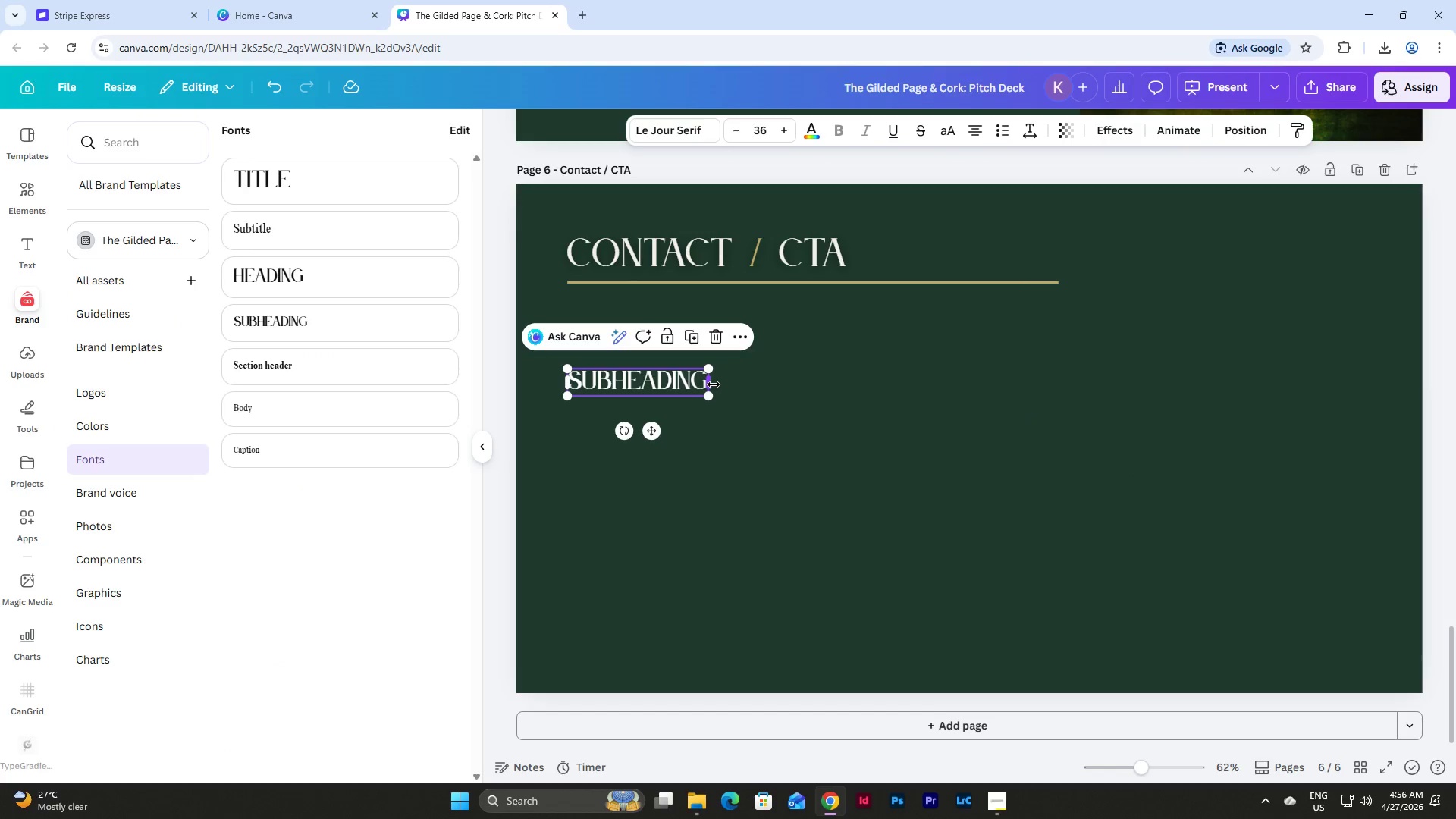 
left_click_drag(start_coordinate=[714, 384], to_coordinate=[1064, 435])
 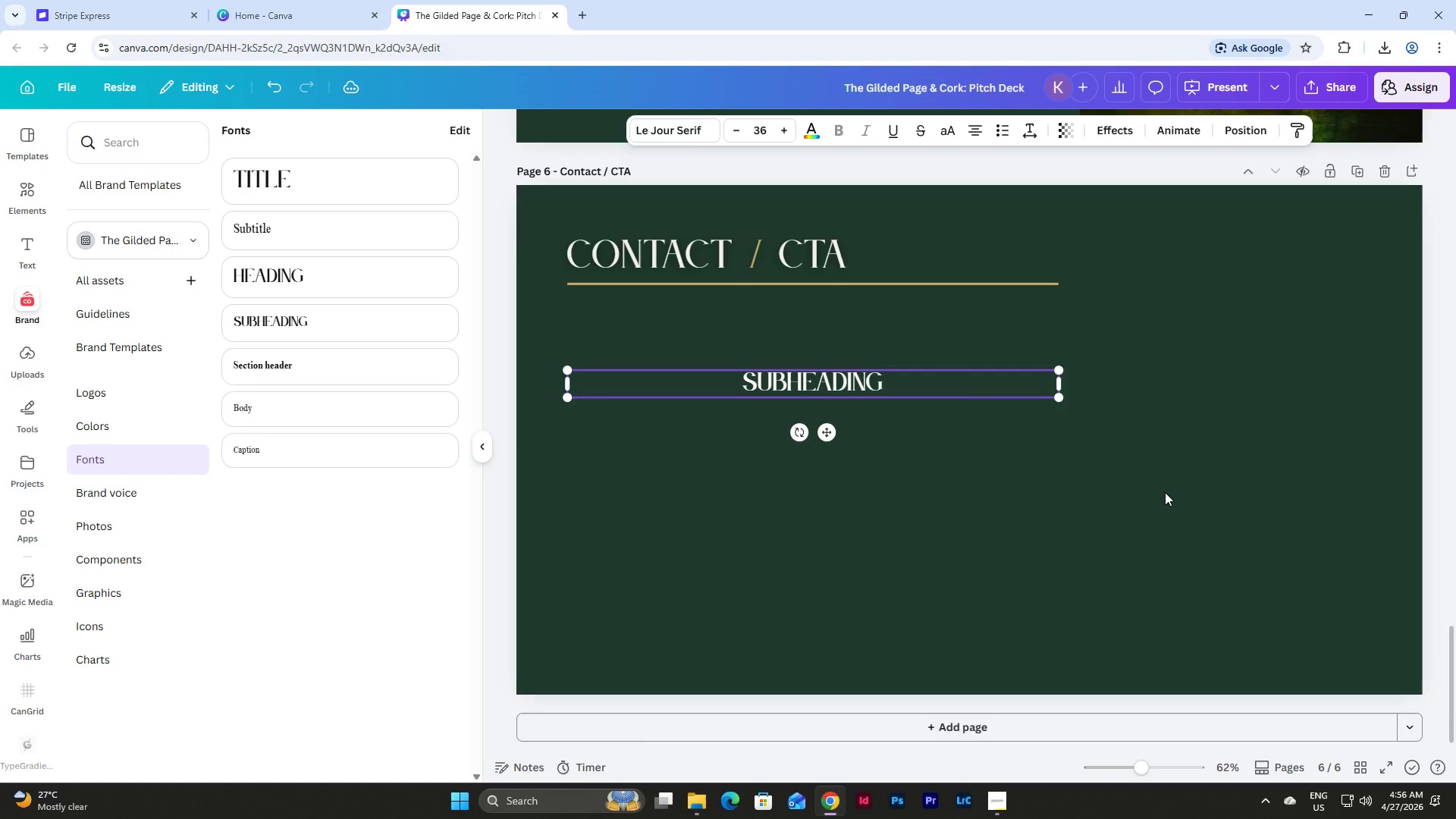 
scroll: coordinate [1165, 492], scroll_direction: up, amount: 5.0
 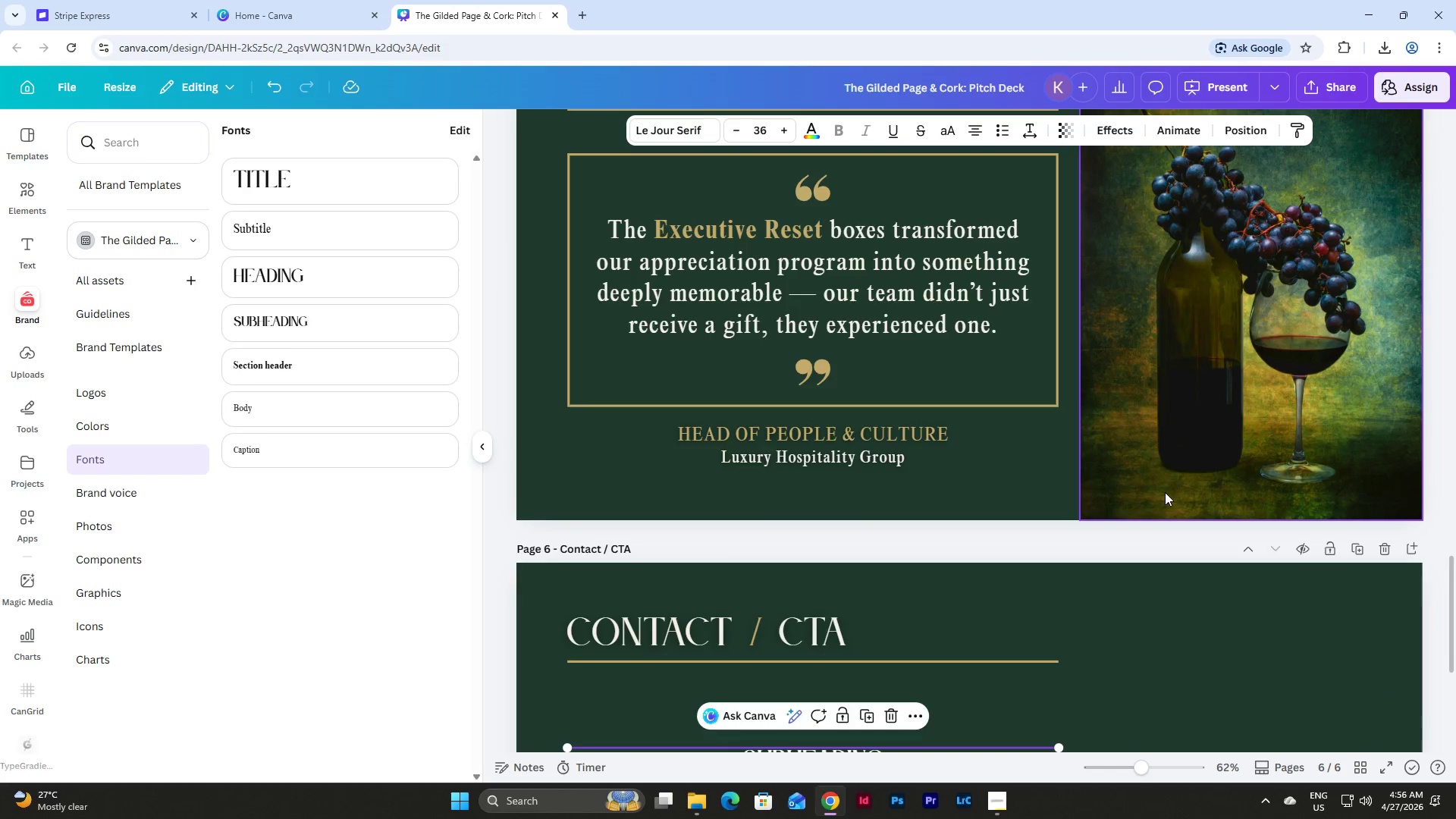 
scroll: coordinate [1165, 492], scroll_direction: down, amount: 6.0
 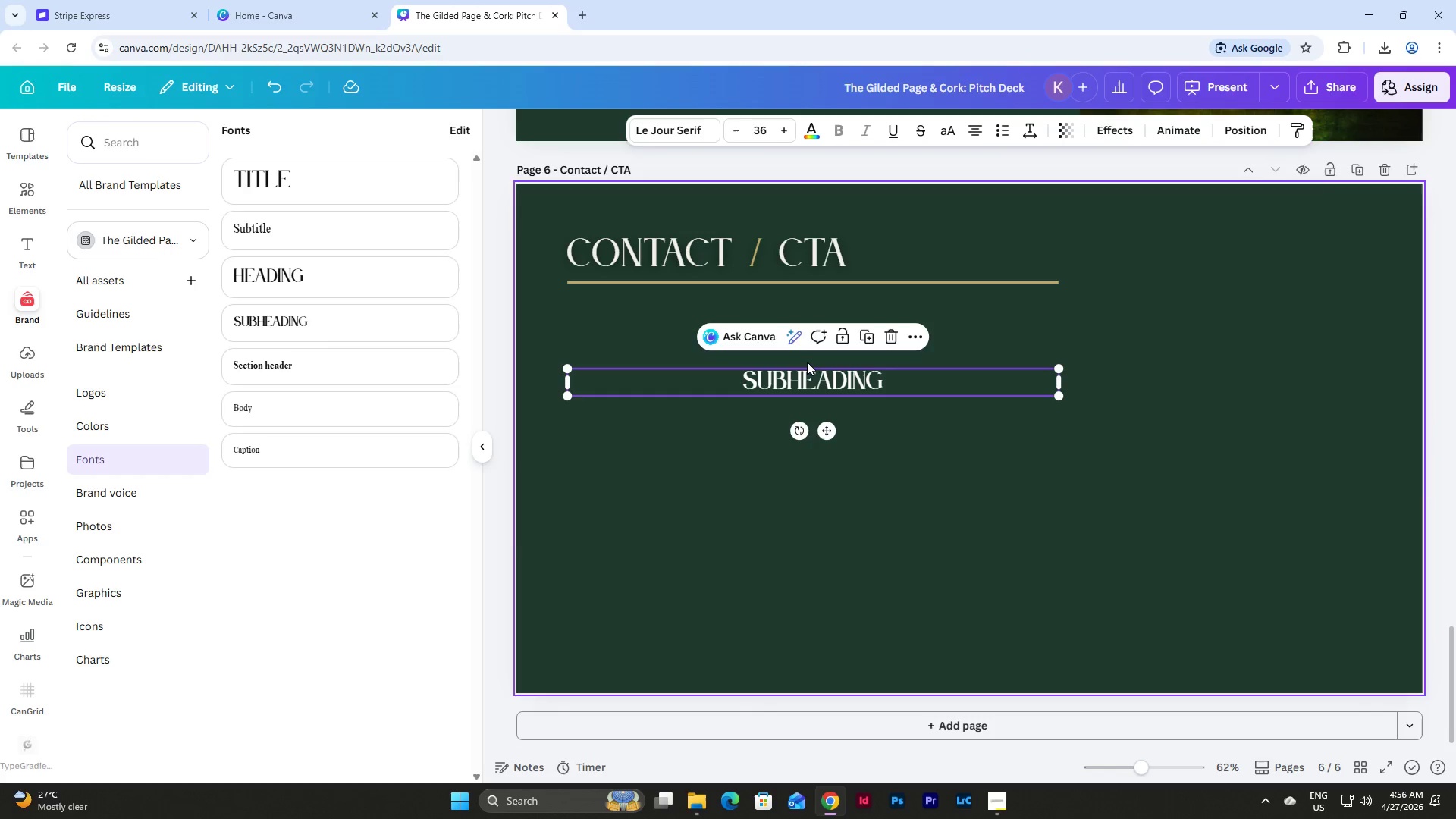 
left_click_drag(start_coordinate=[809, 380], to_coordinate=[964, 350])
 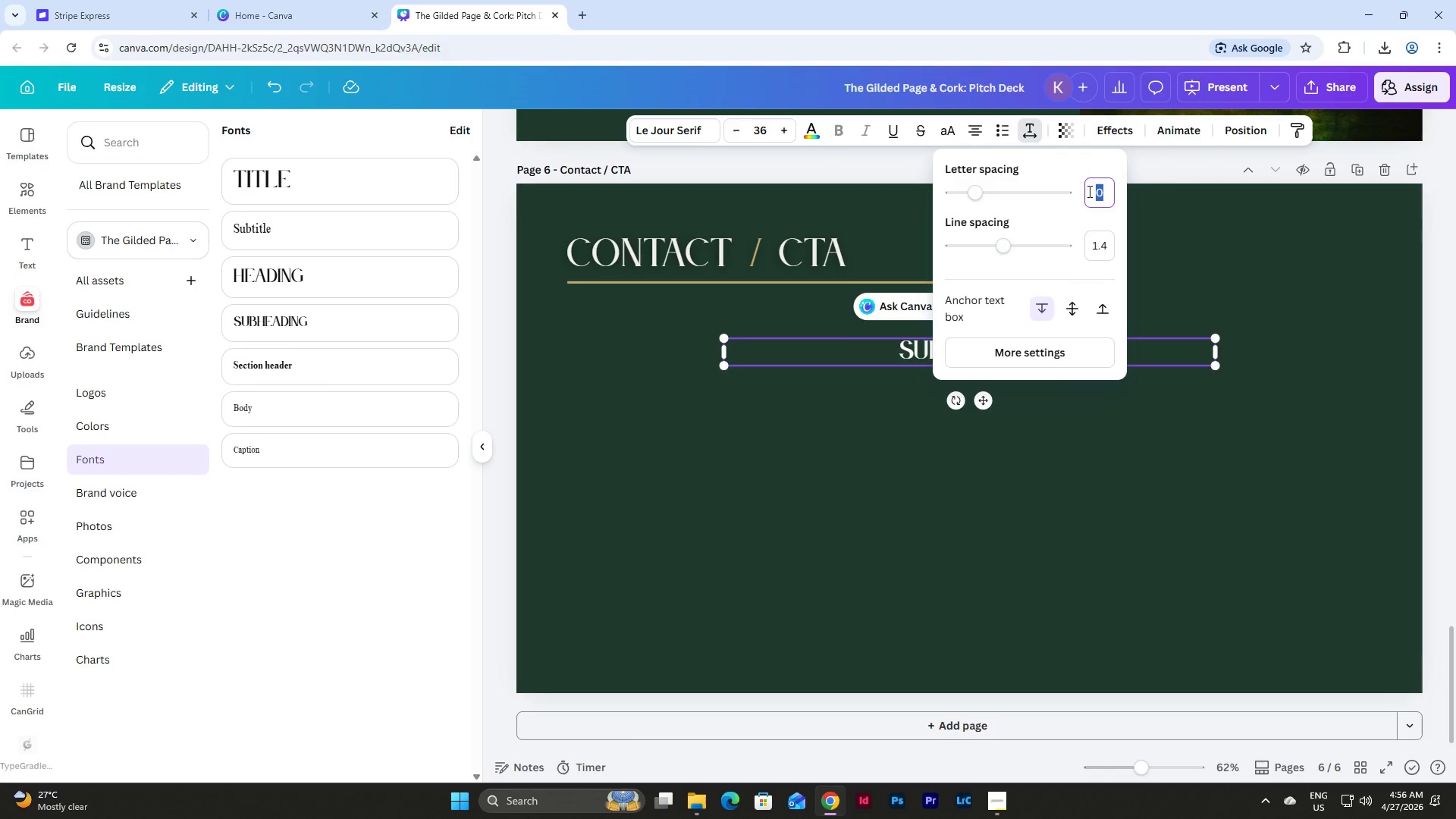 
key(Numpad5)
 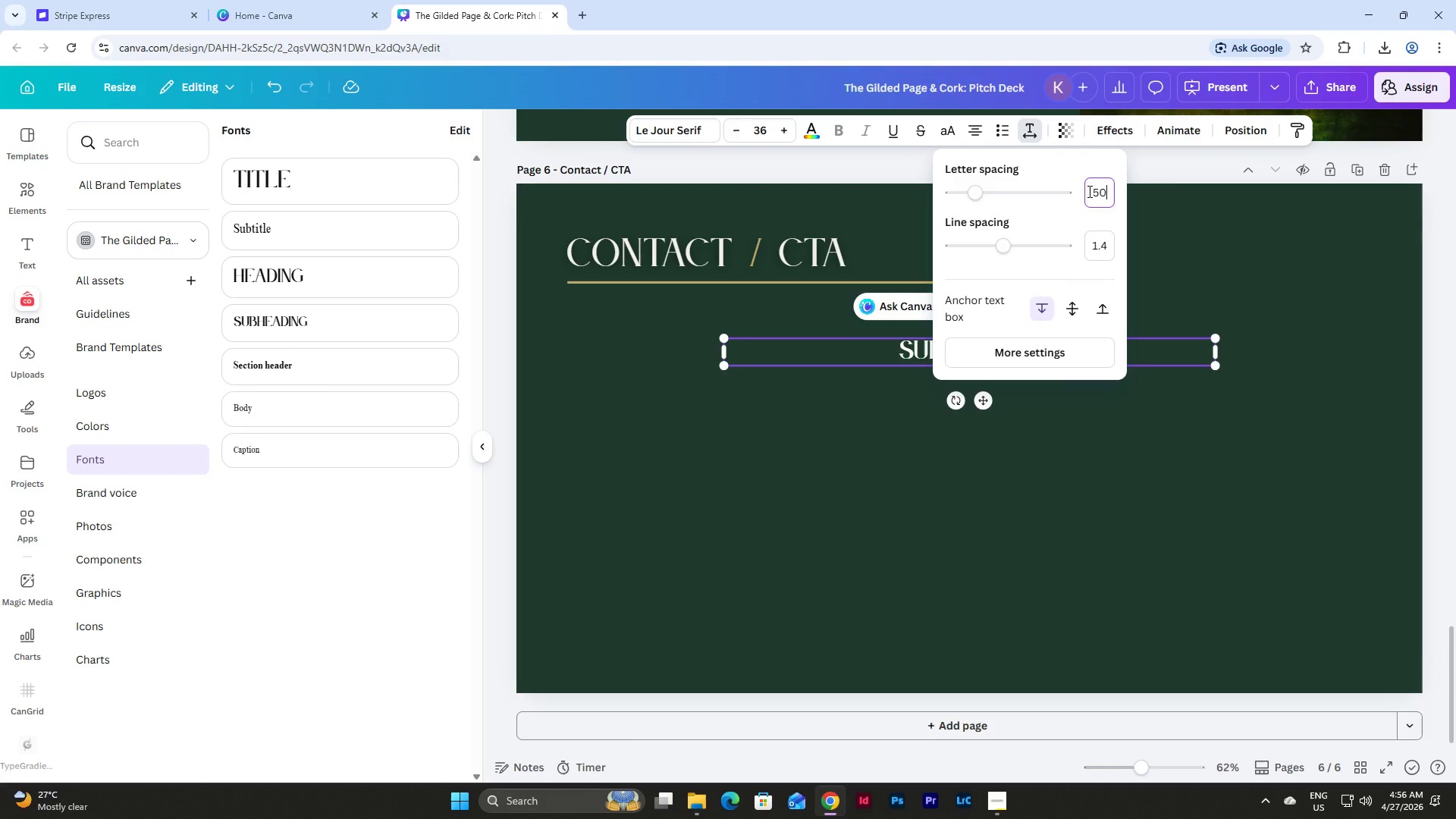 
key(Numpad0)
 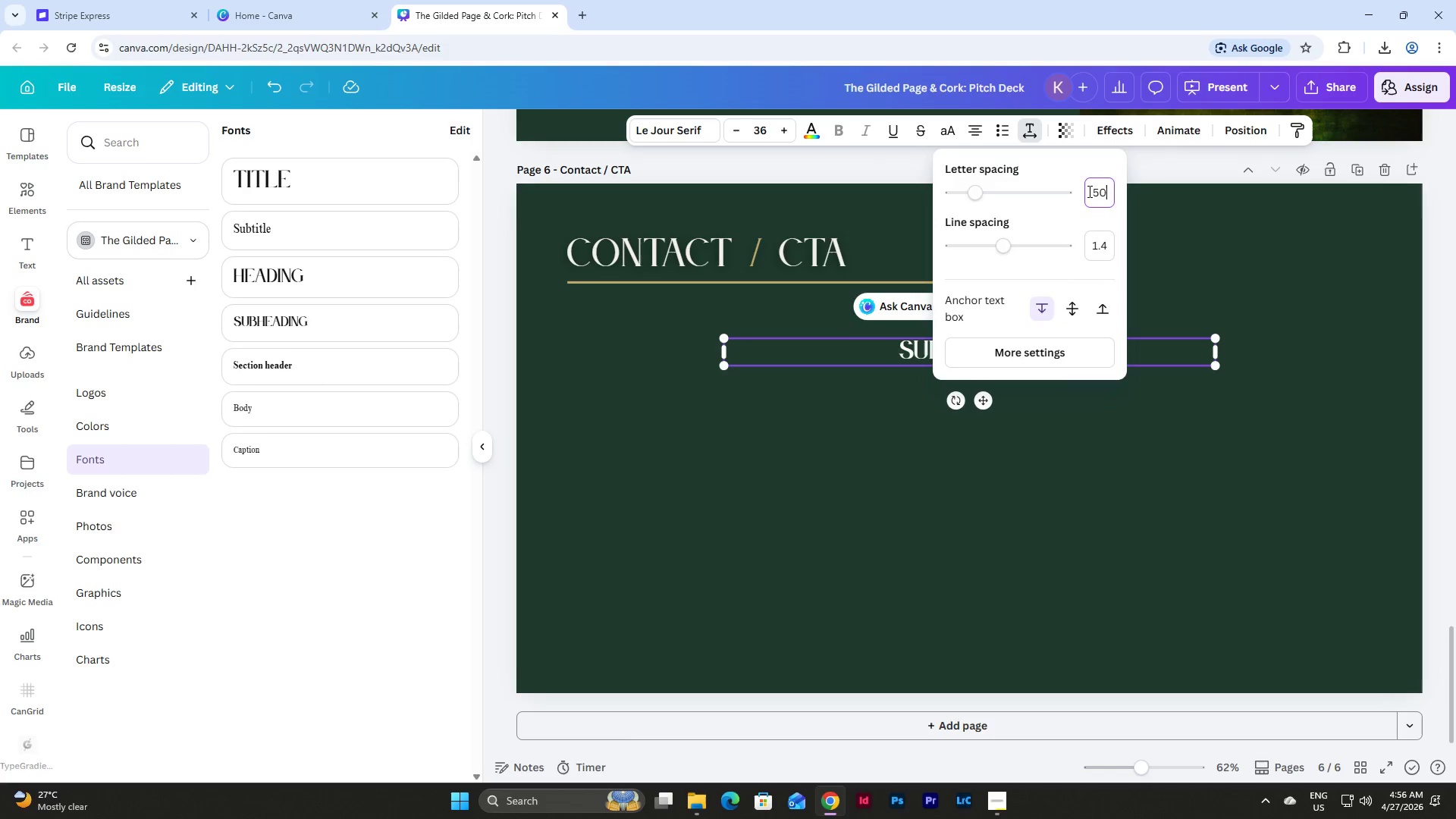 
key(NumpadEnter)
 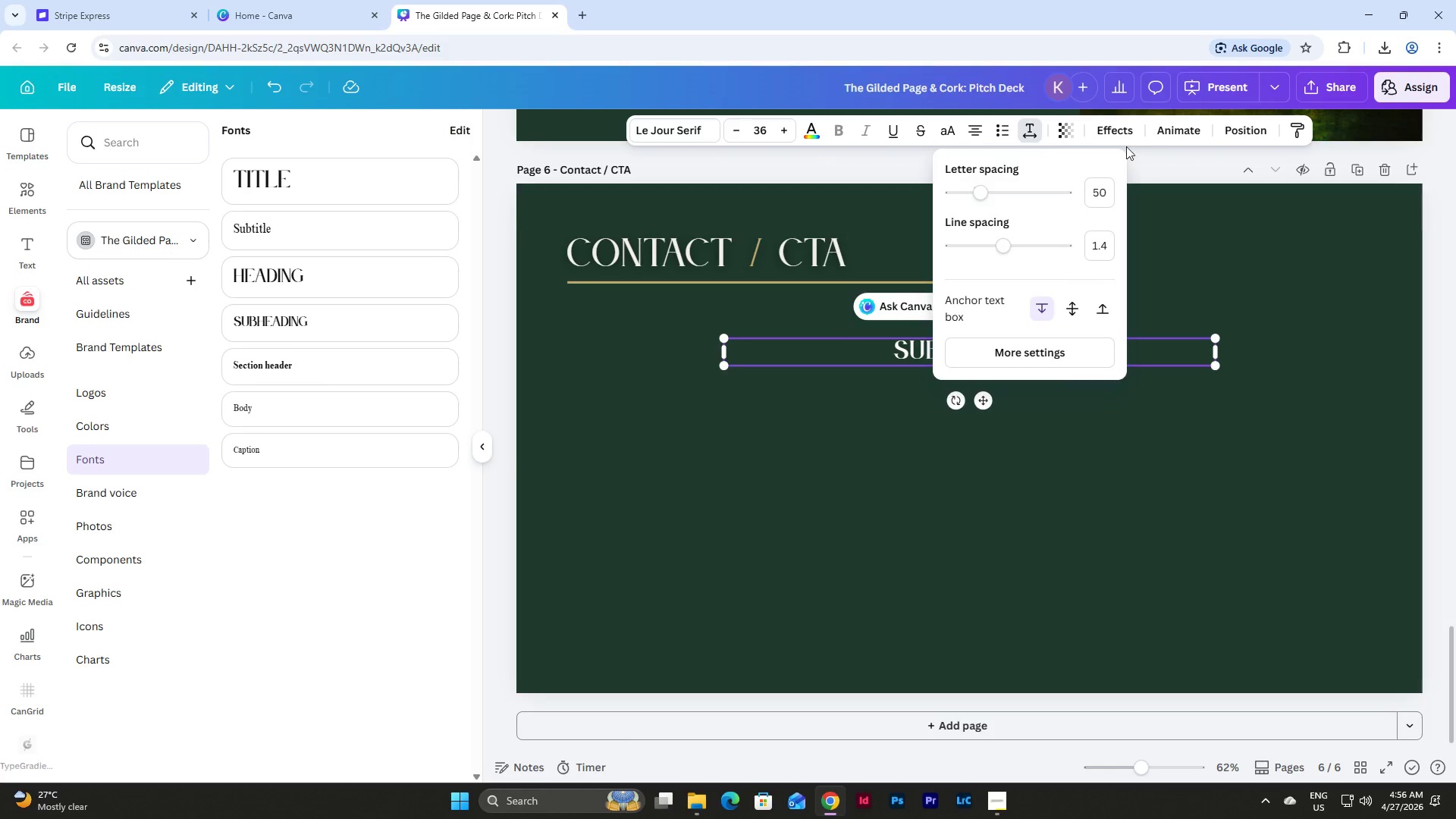 
left_click([1121, 136])
 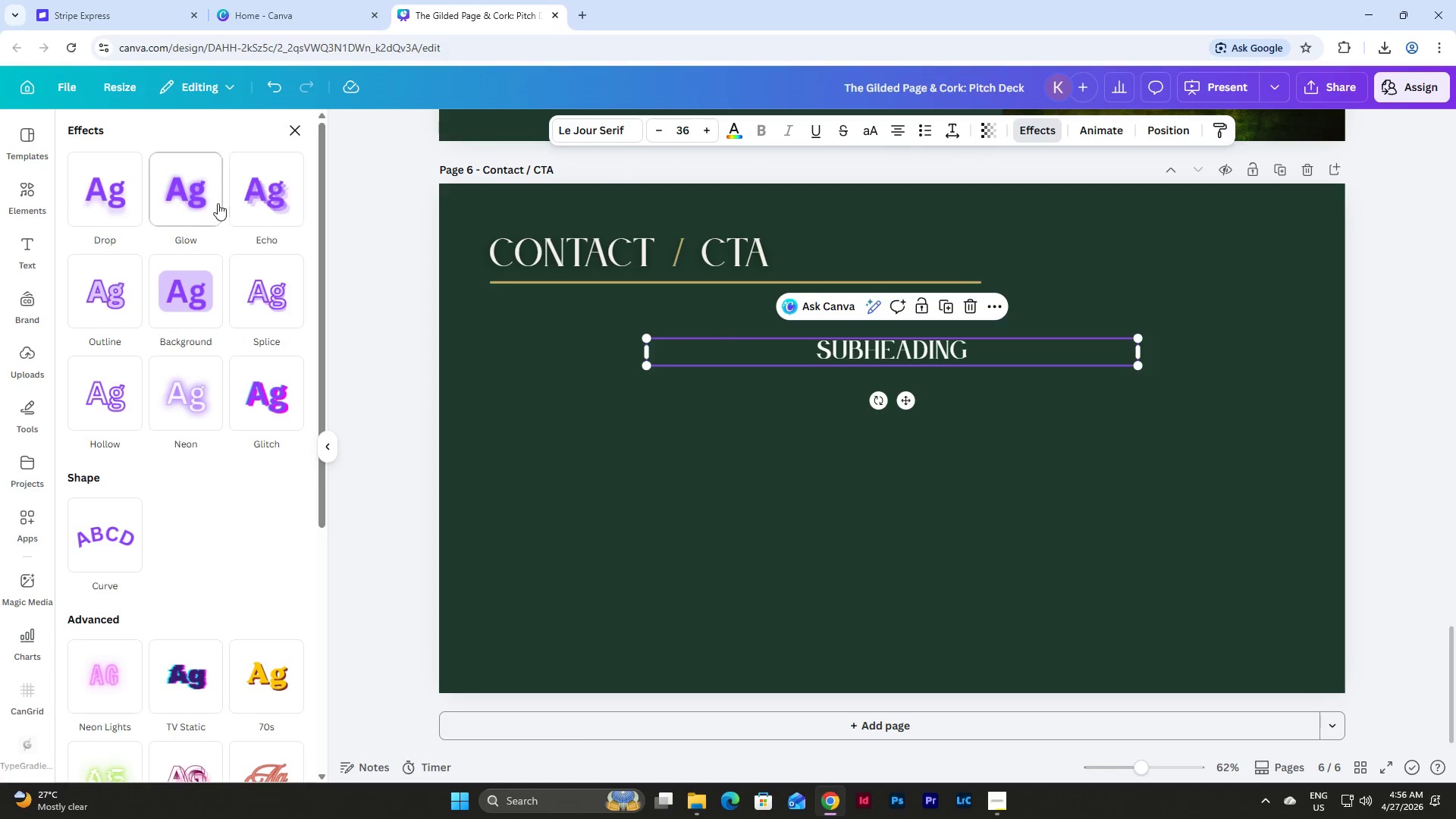 
left_click([206, 193])
 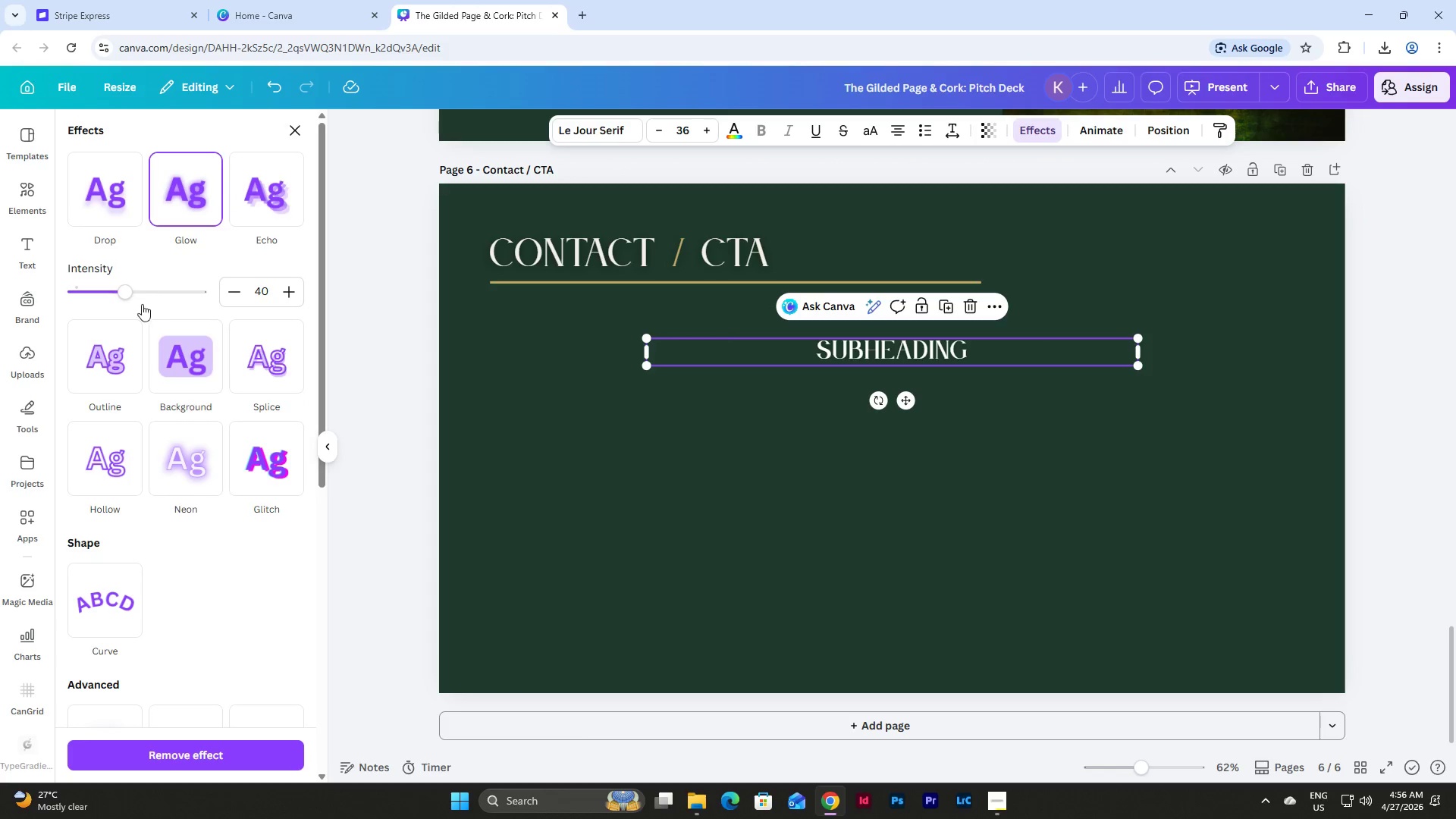 
left_click_drag(start_coordinate=[126, 297], to_coordinate=[315, 306])
 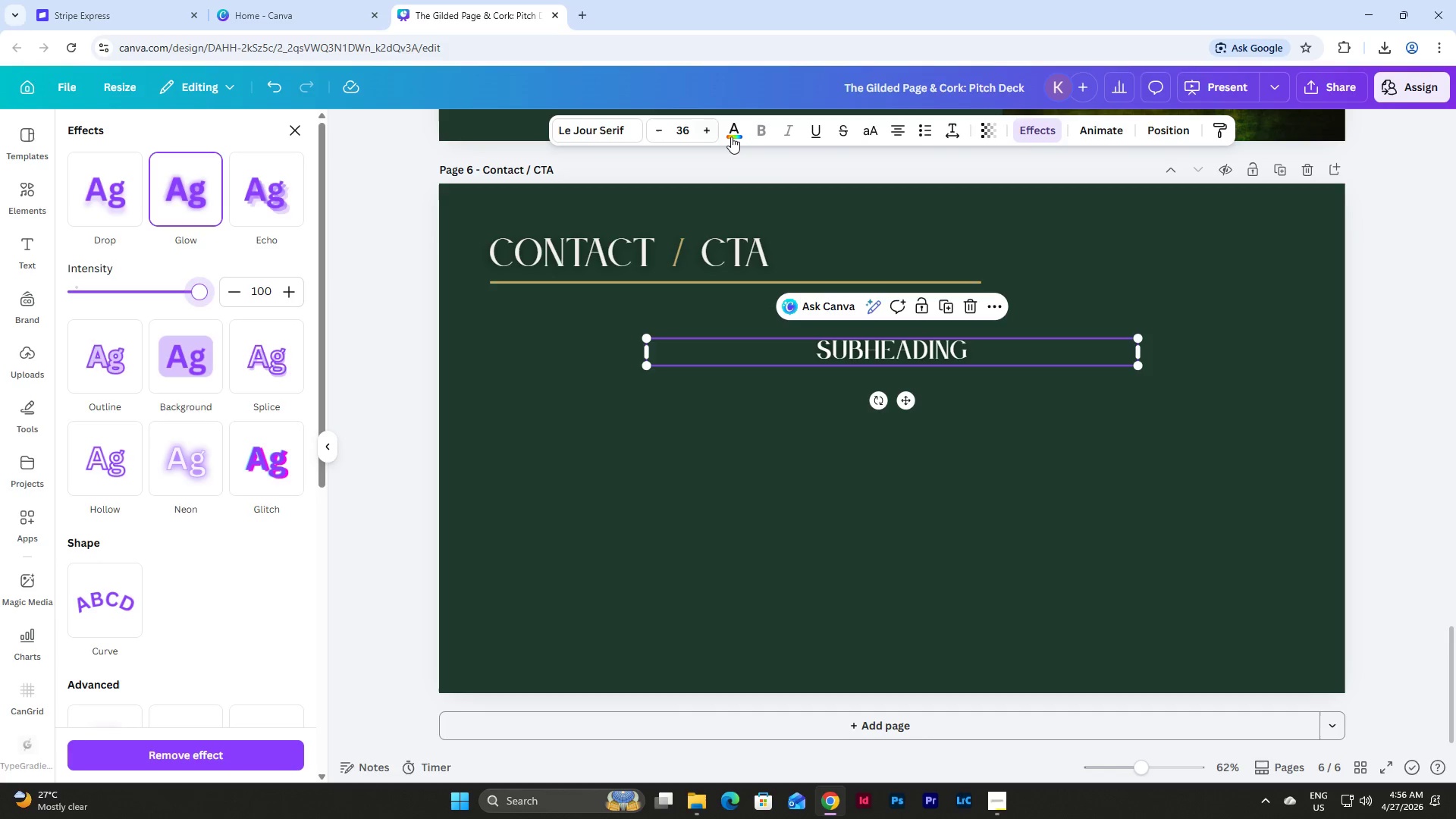 
left_click([733, 137])
 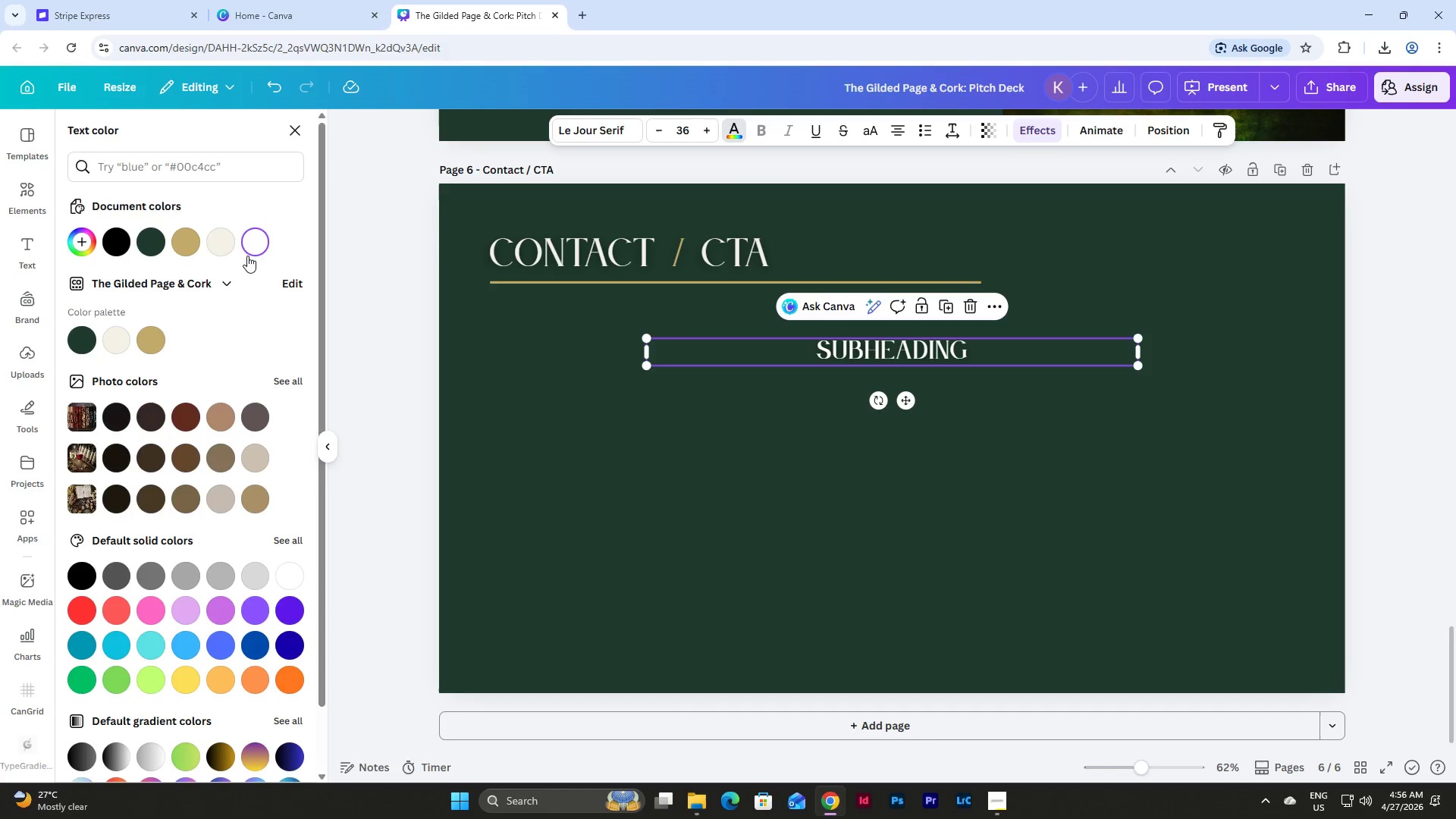 
left_click([219, 250])
 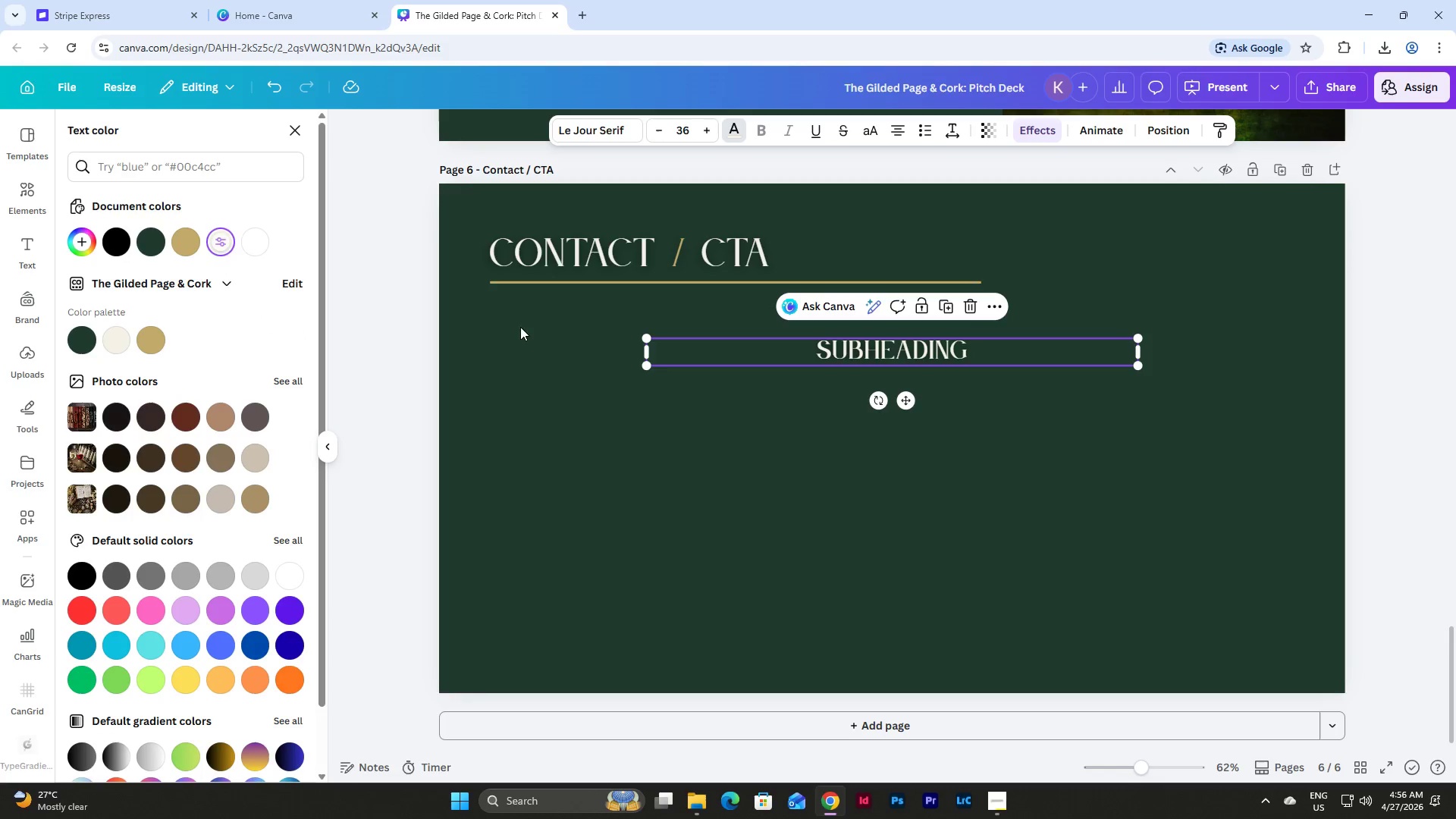 
left_click([1040, 519])
 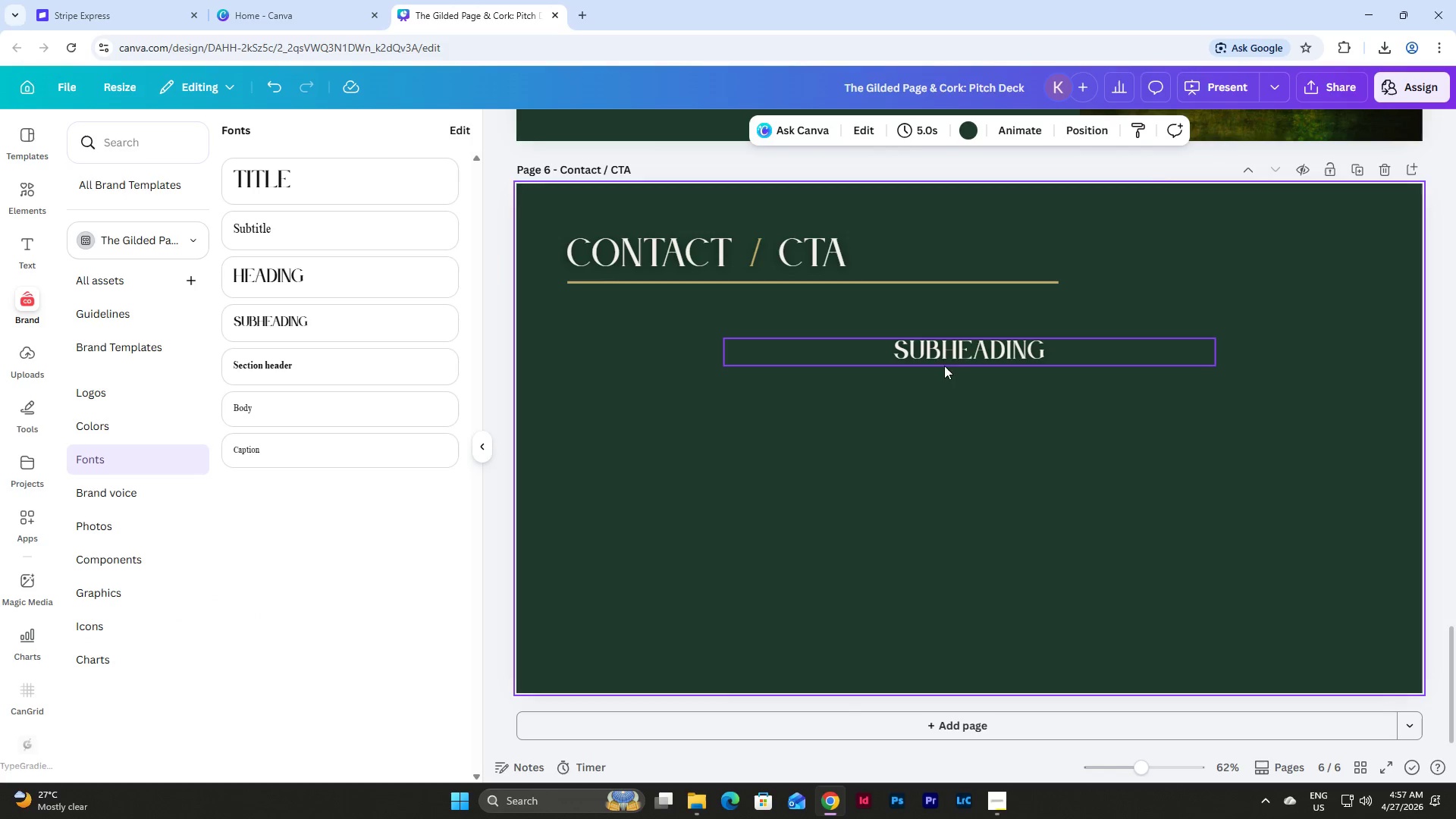 
left_click([942, 352])
 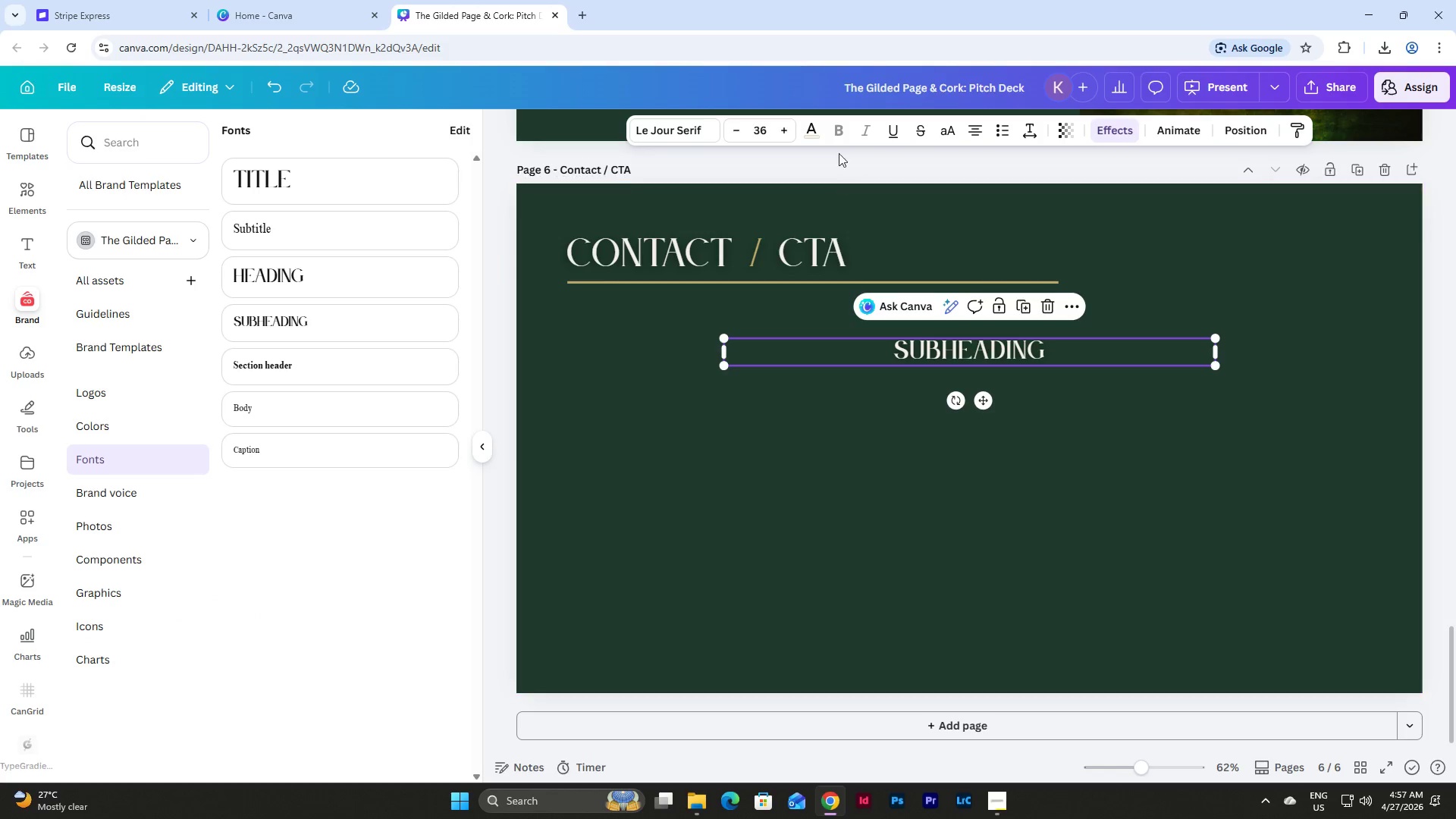 
left_click([805, 132])
 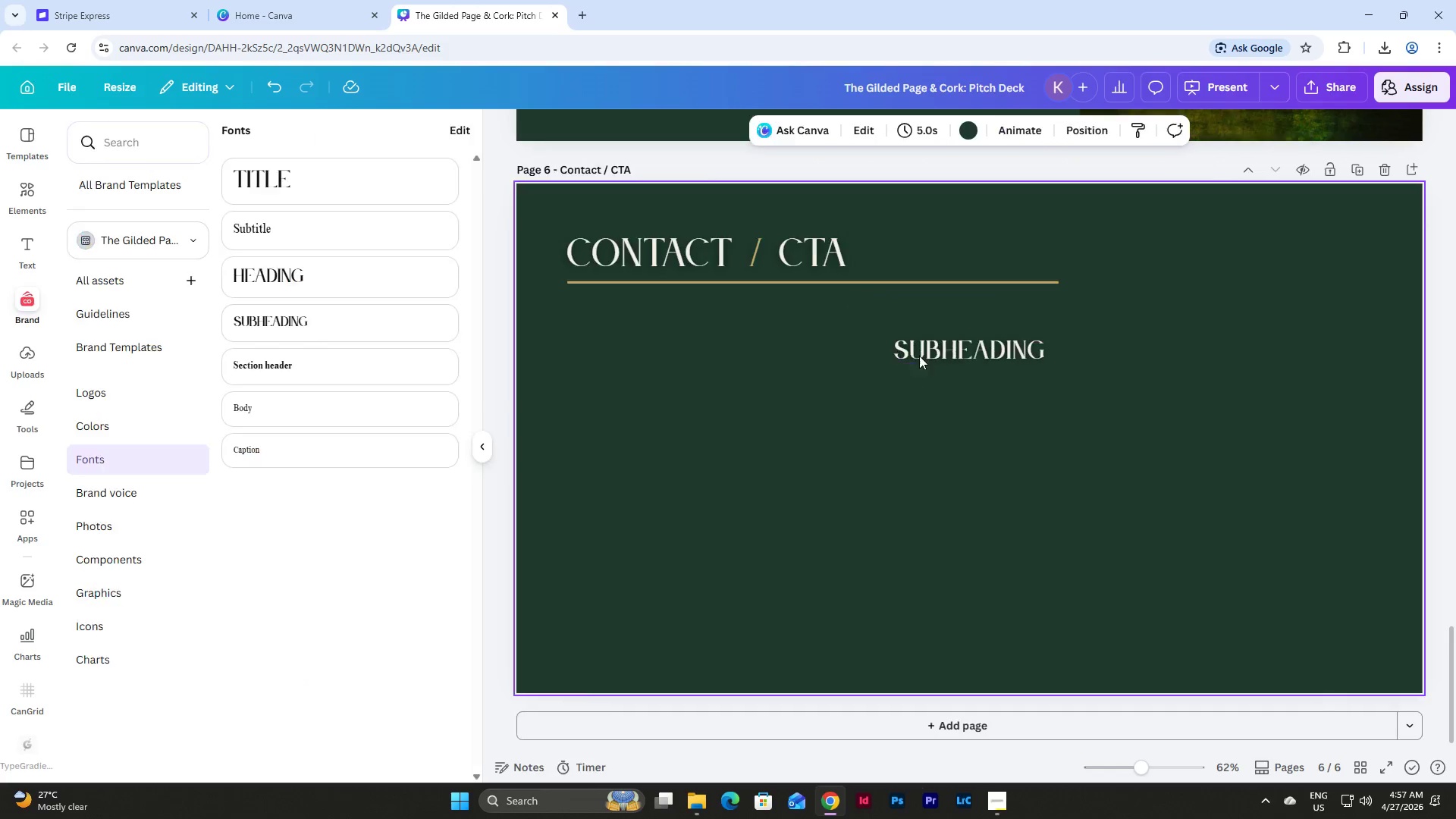 
double_click([948, 340])
 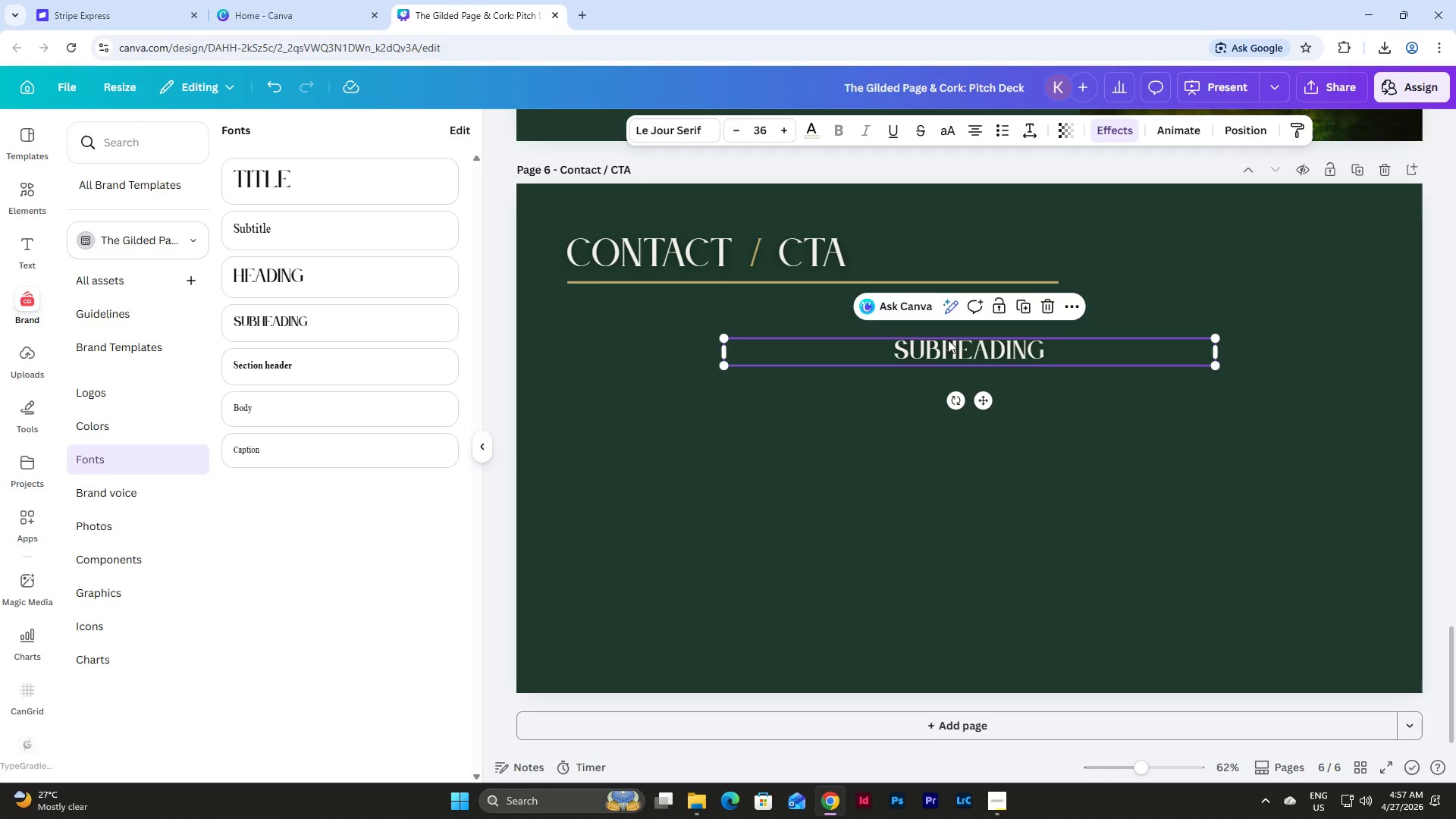 
triple_click([948, 340])
 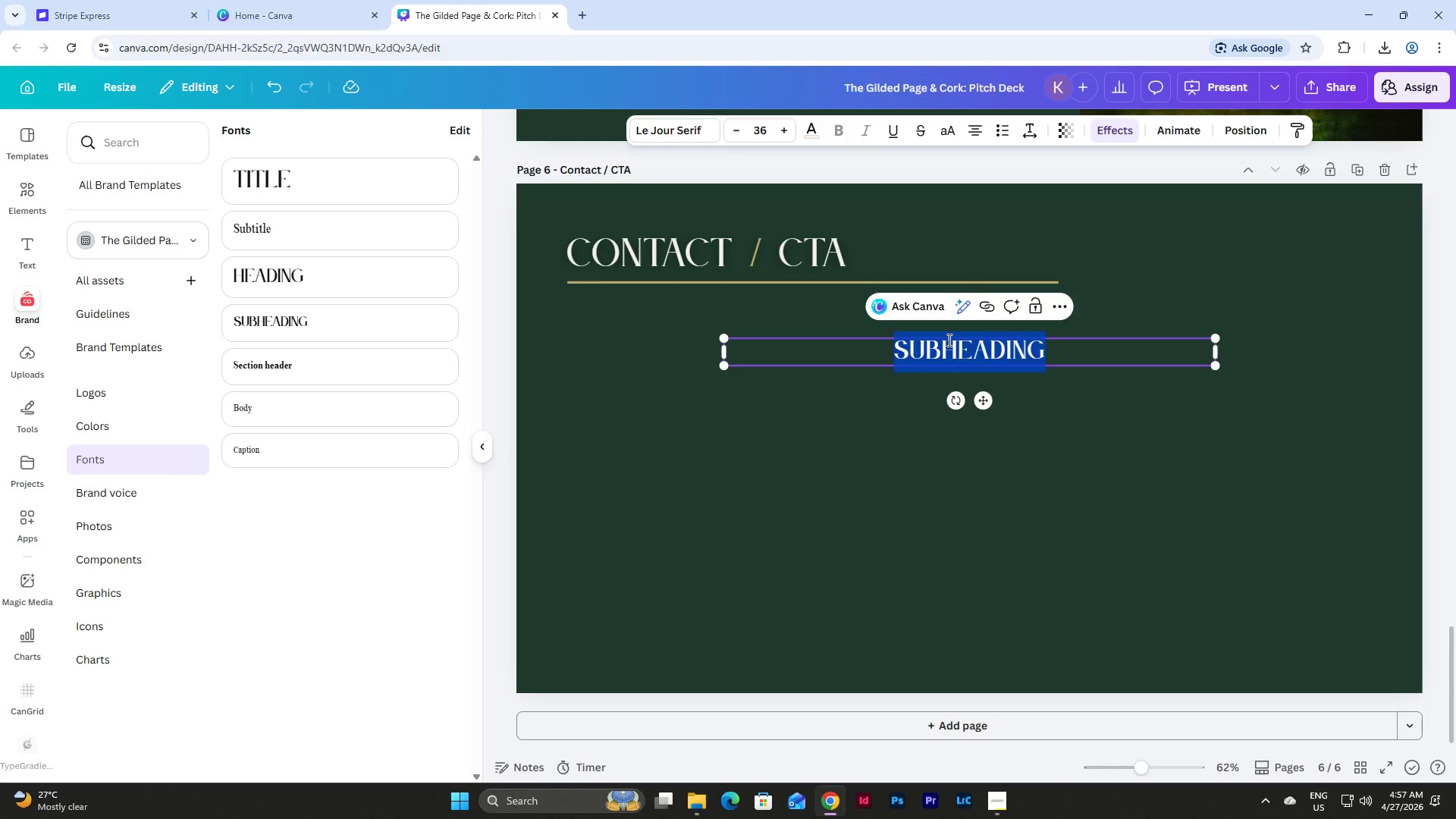 
type(ELEVATE YOUR NEXT APPRICAT)
key(Backspace)
key(Backspace)
key(Backspace)
key(Backspace)
type(ECIATION INITIATIVE)
 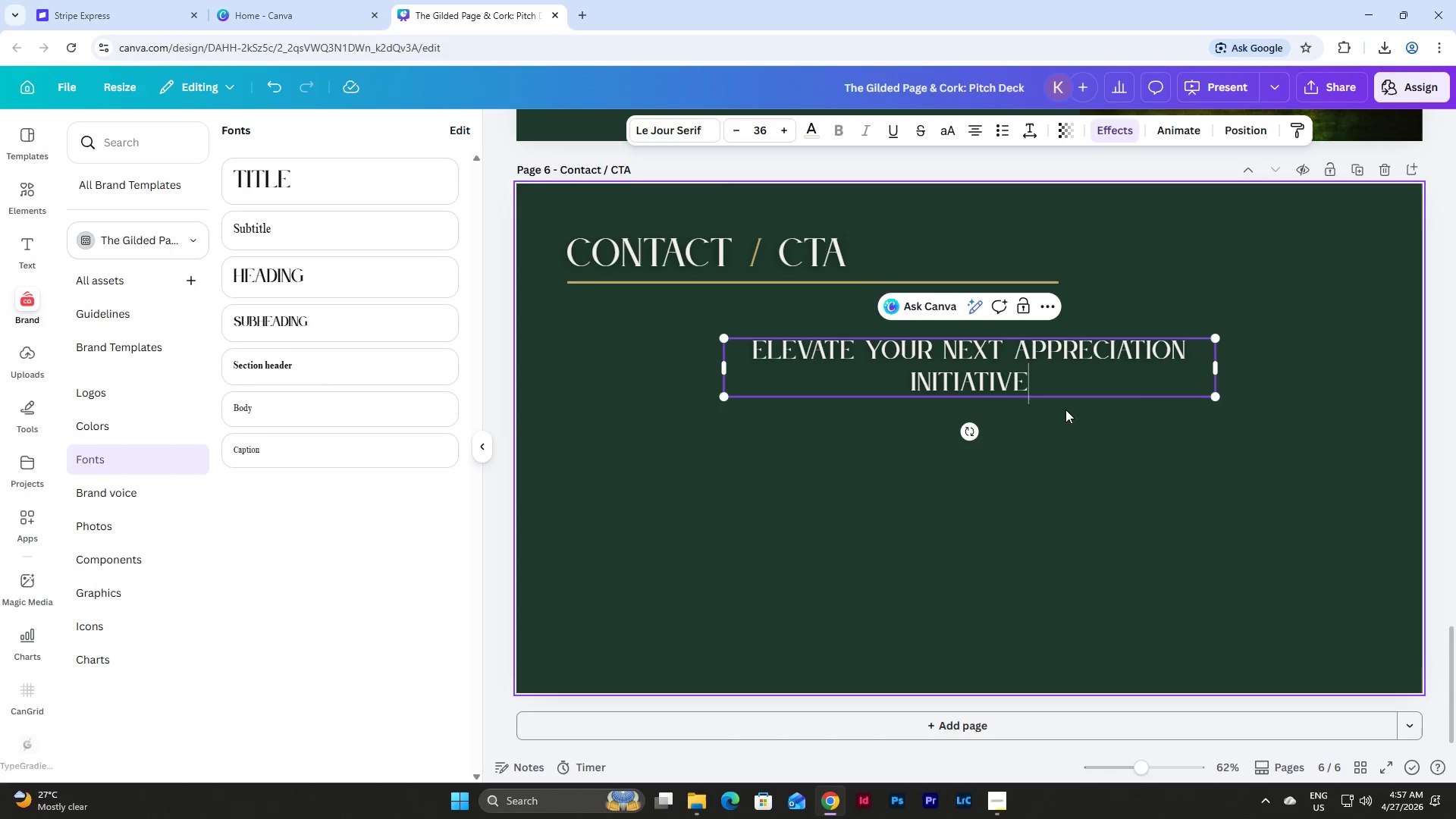 
left_click([1065, 410])
 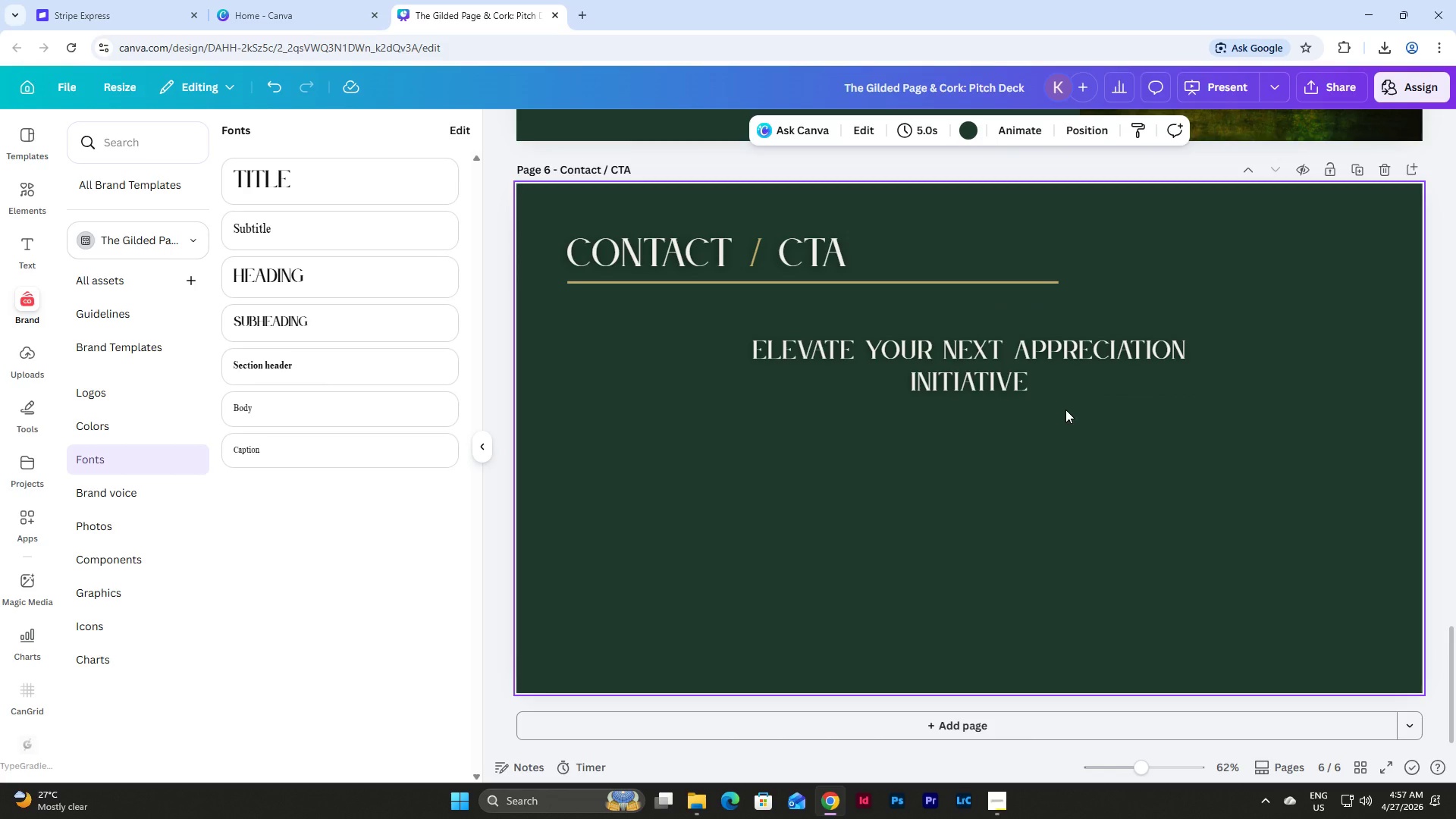 
scroll: coordinate [1065, 410], scroll_direction: up, amount: 2.0
 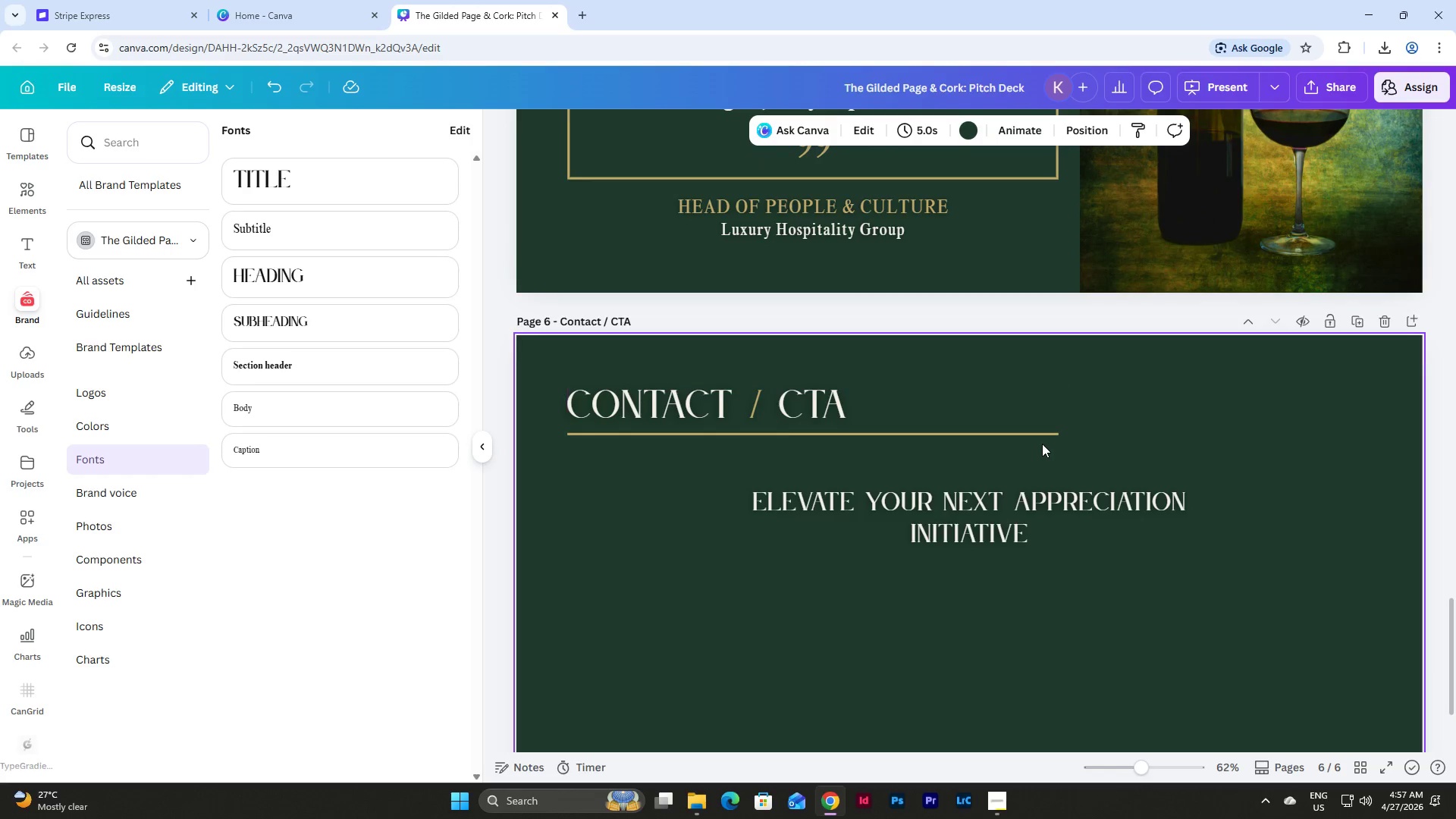 
left_click([959, 449])
 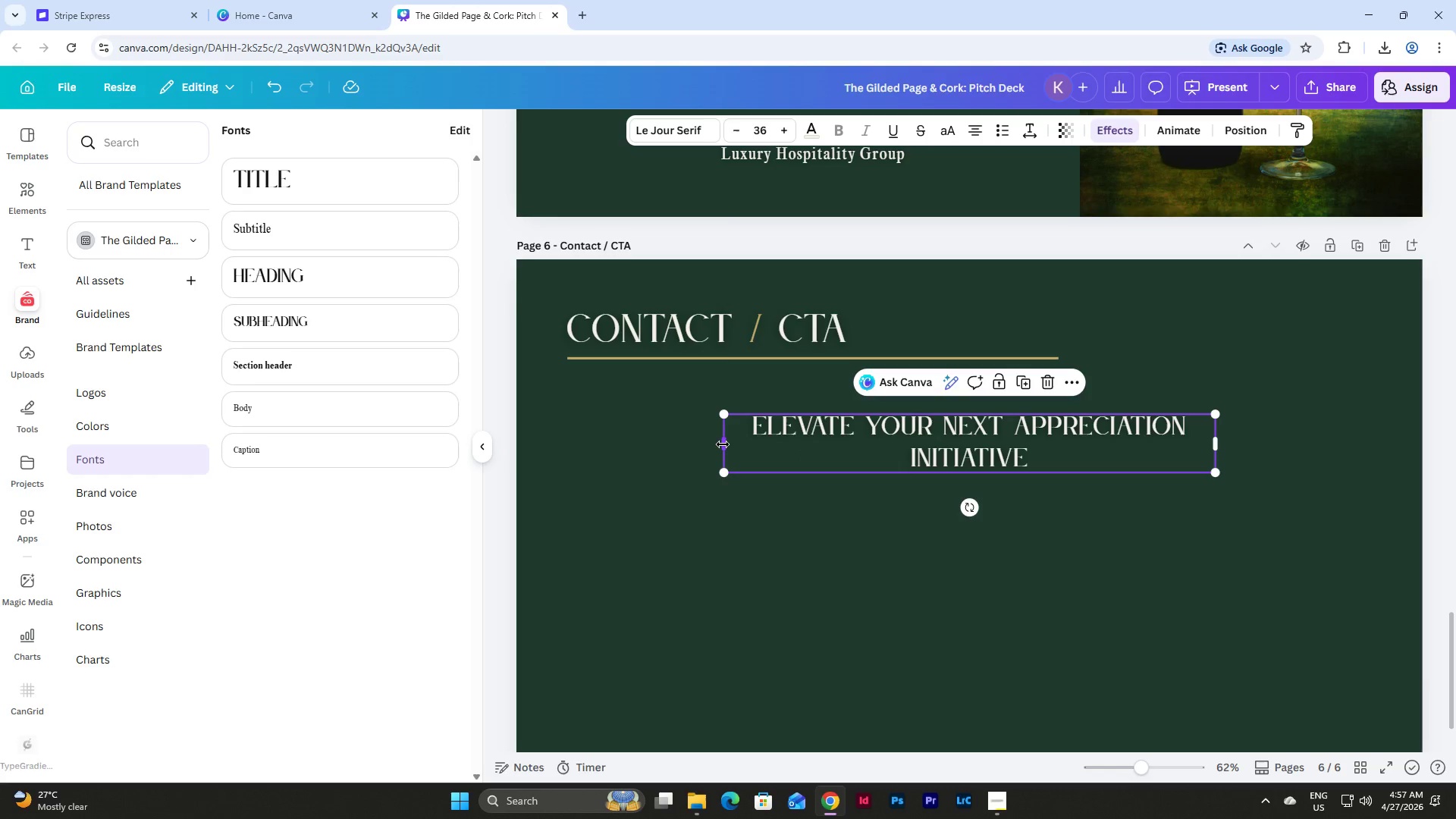 
scroll: coordinate [1042, 444], scroll_direction: down, amount: 1.0
 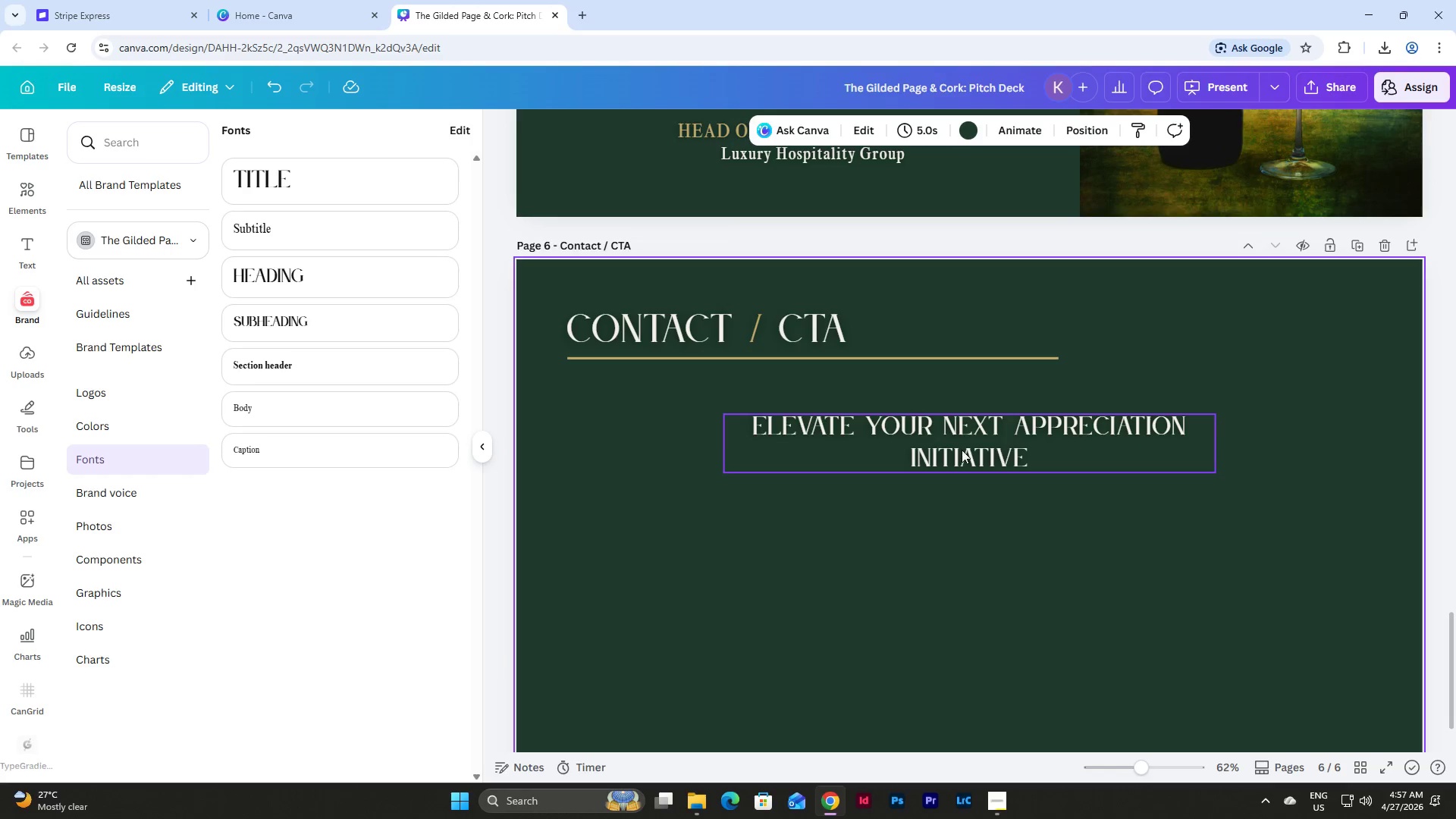 
left_click_drag(start_coordinate=[723, 444], to_coordinate=[564, 428])
 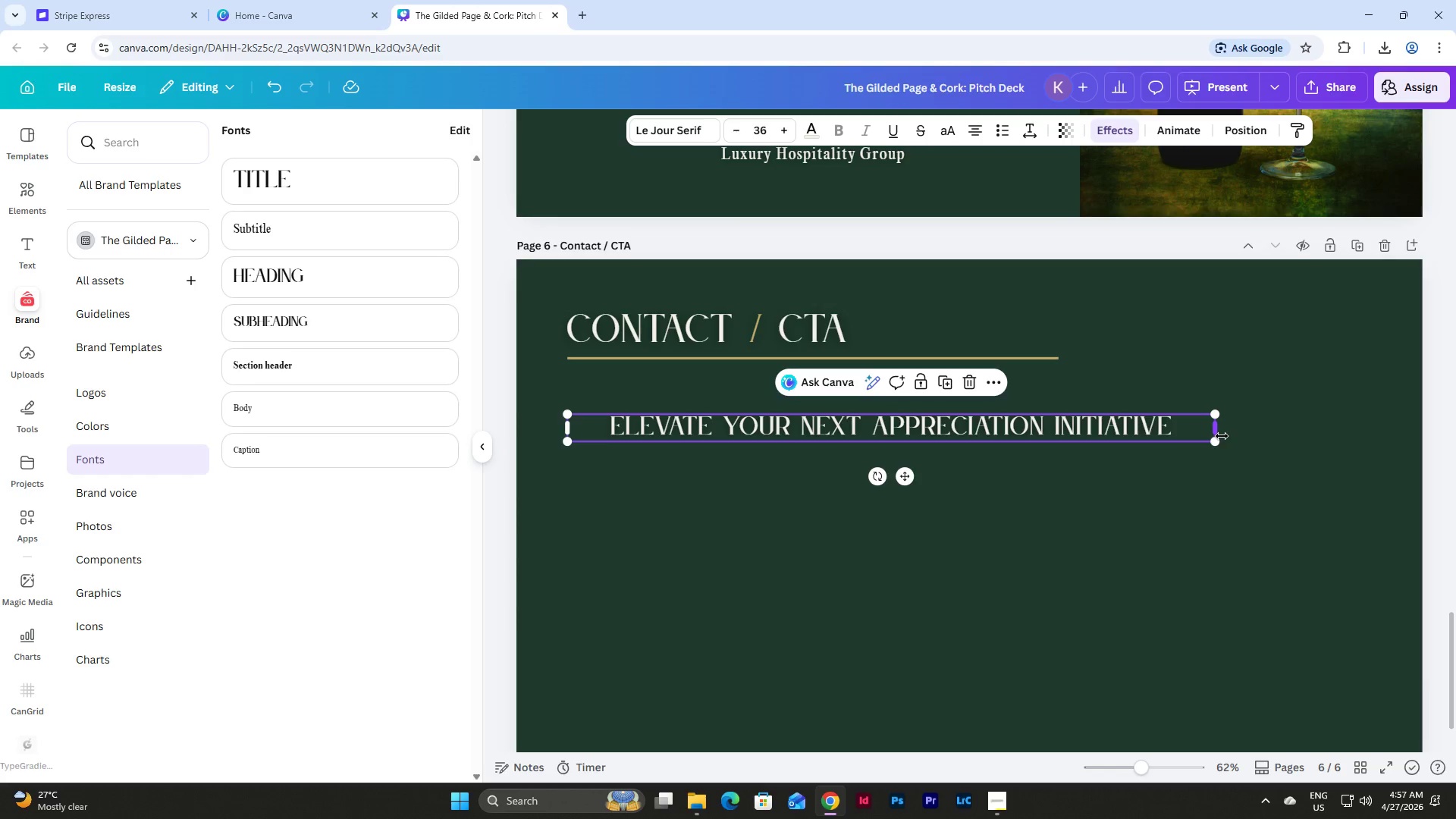 
left_click([1220, 435])
 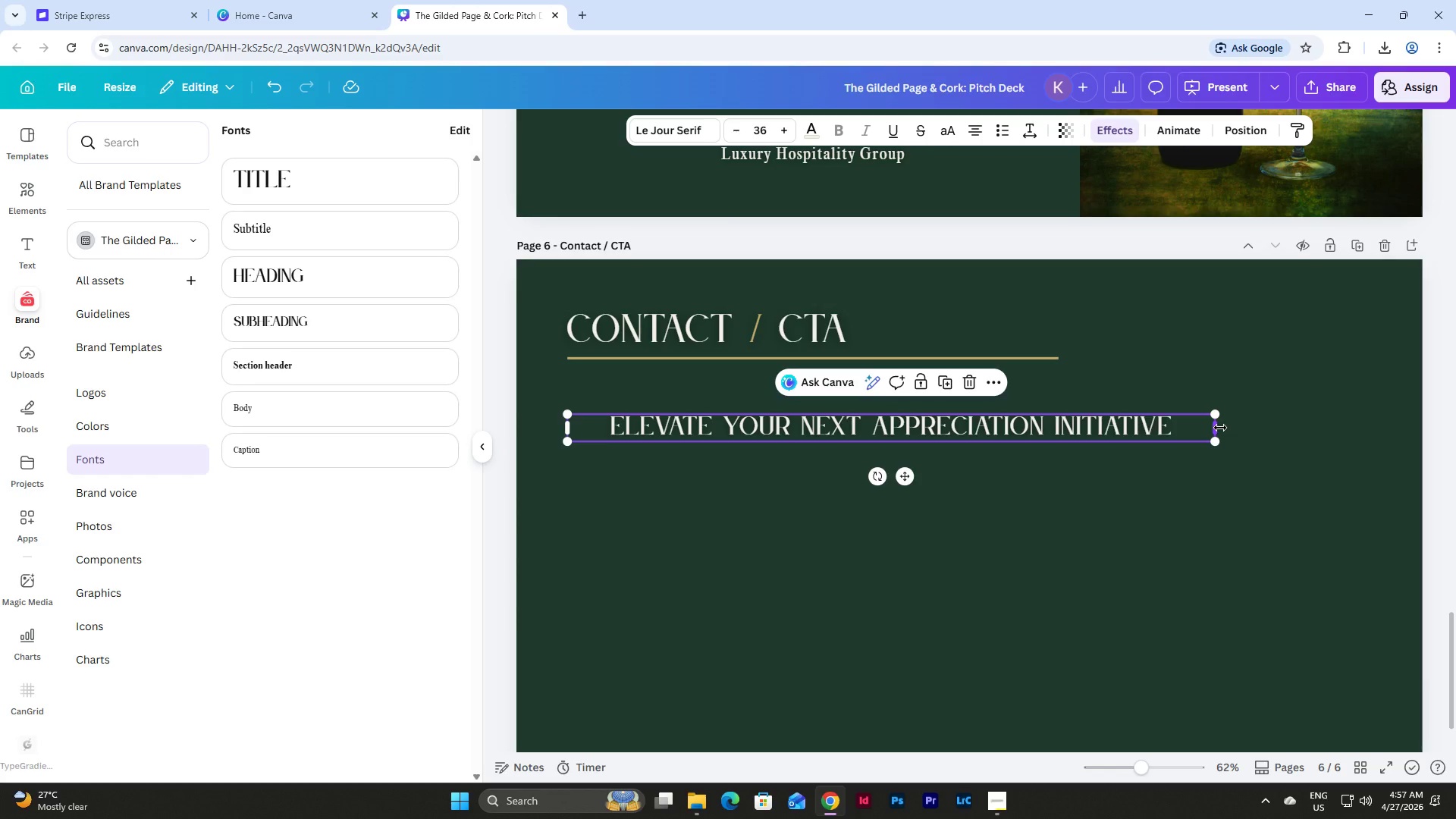 
left_click_drag(start_coordinate=[1220, 428], to_coordinate=[1167, 414])
 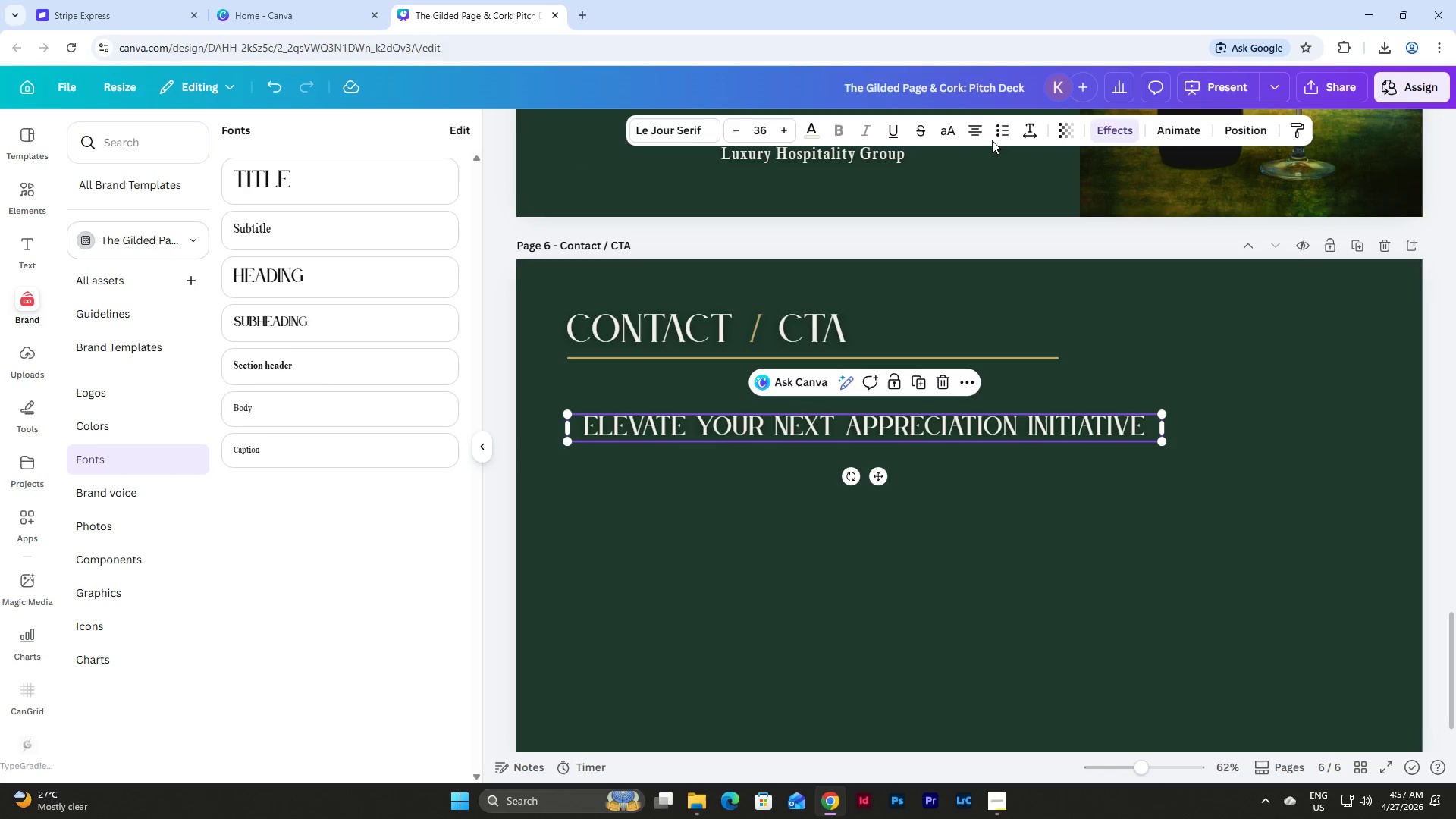 
left_click([974, 130])
 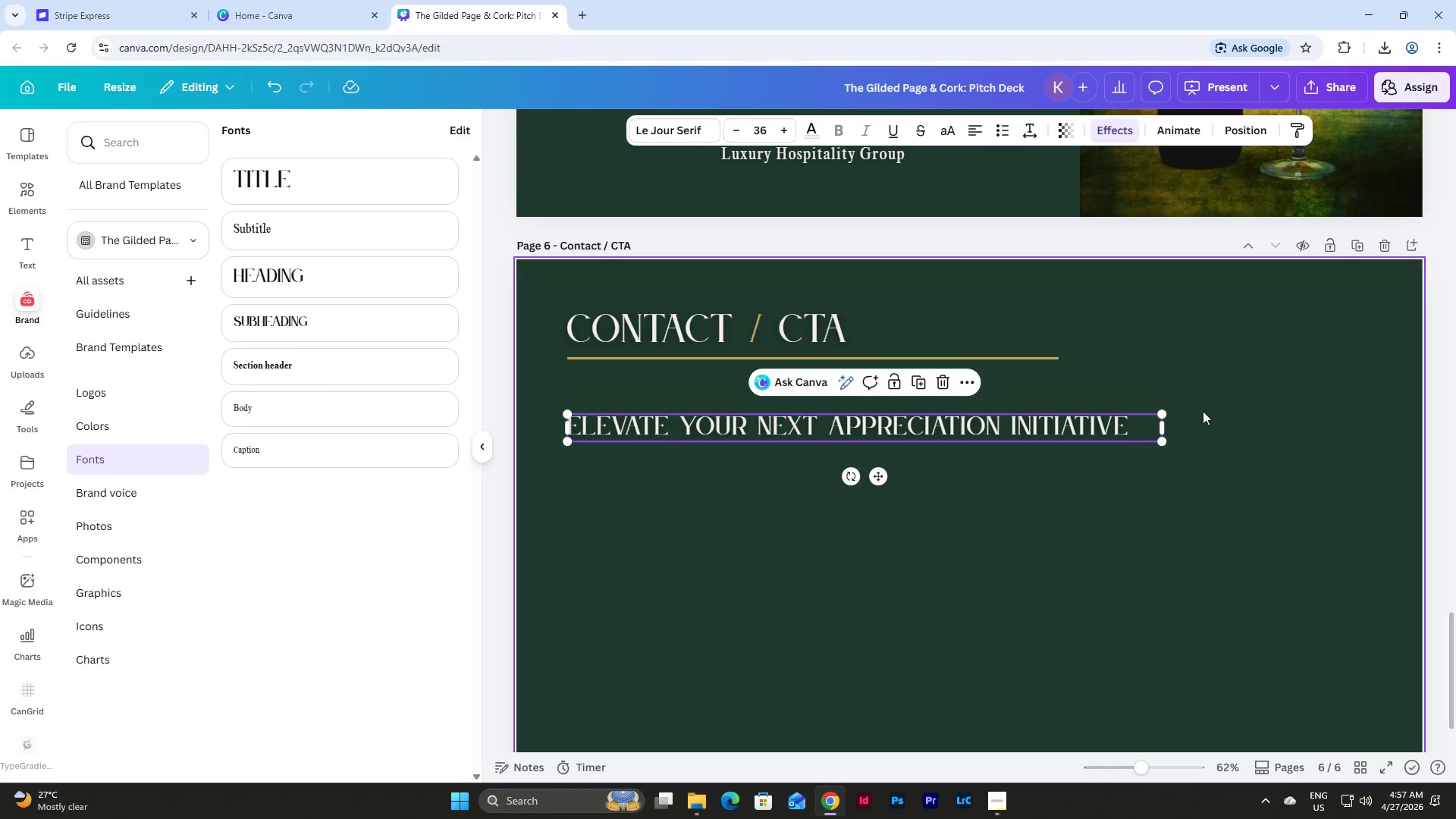 
left_click([1219, 436])
 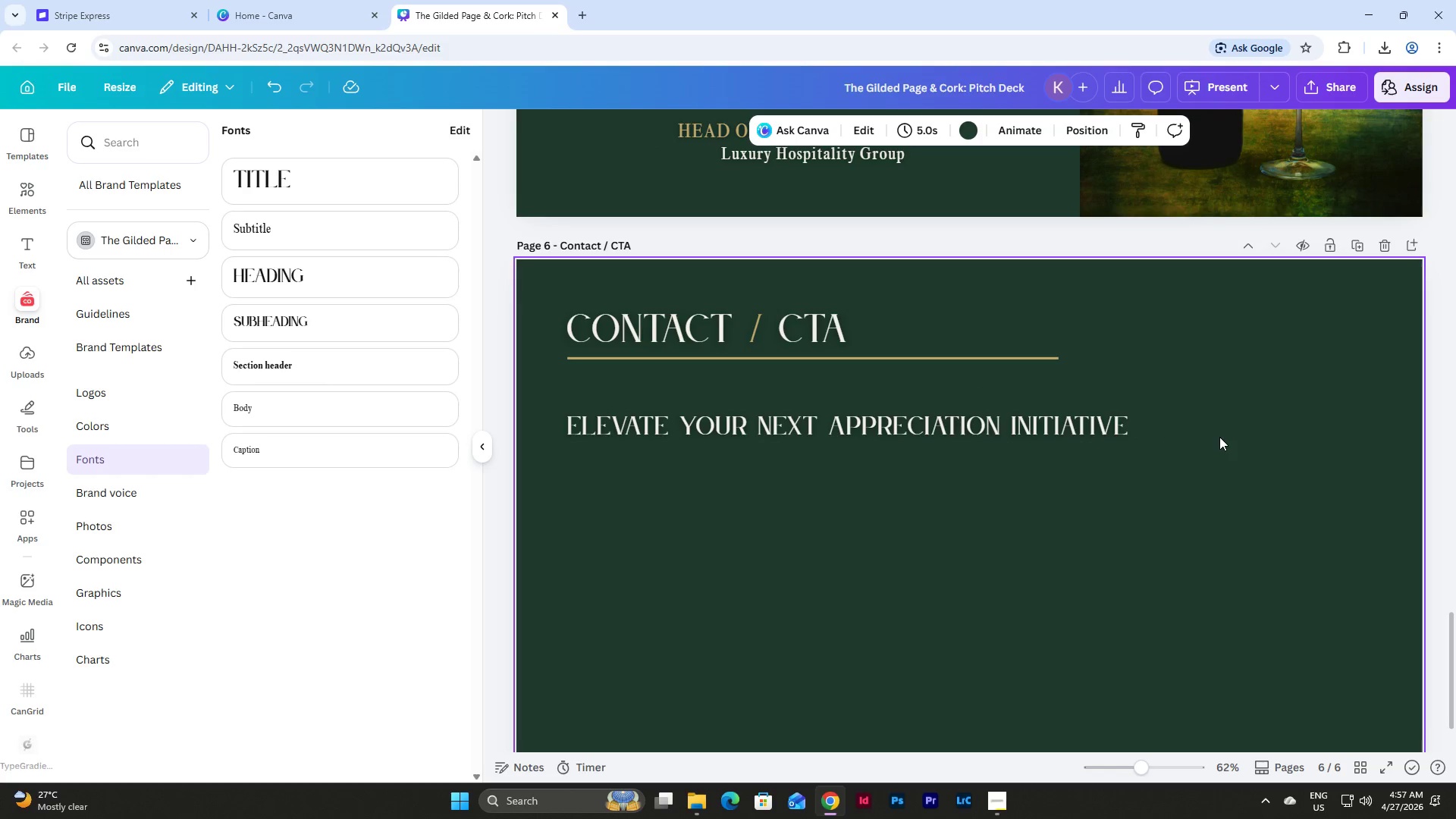 
scroll: coordinate [1234, 459], scroll_direction: up, amount: 12.0
 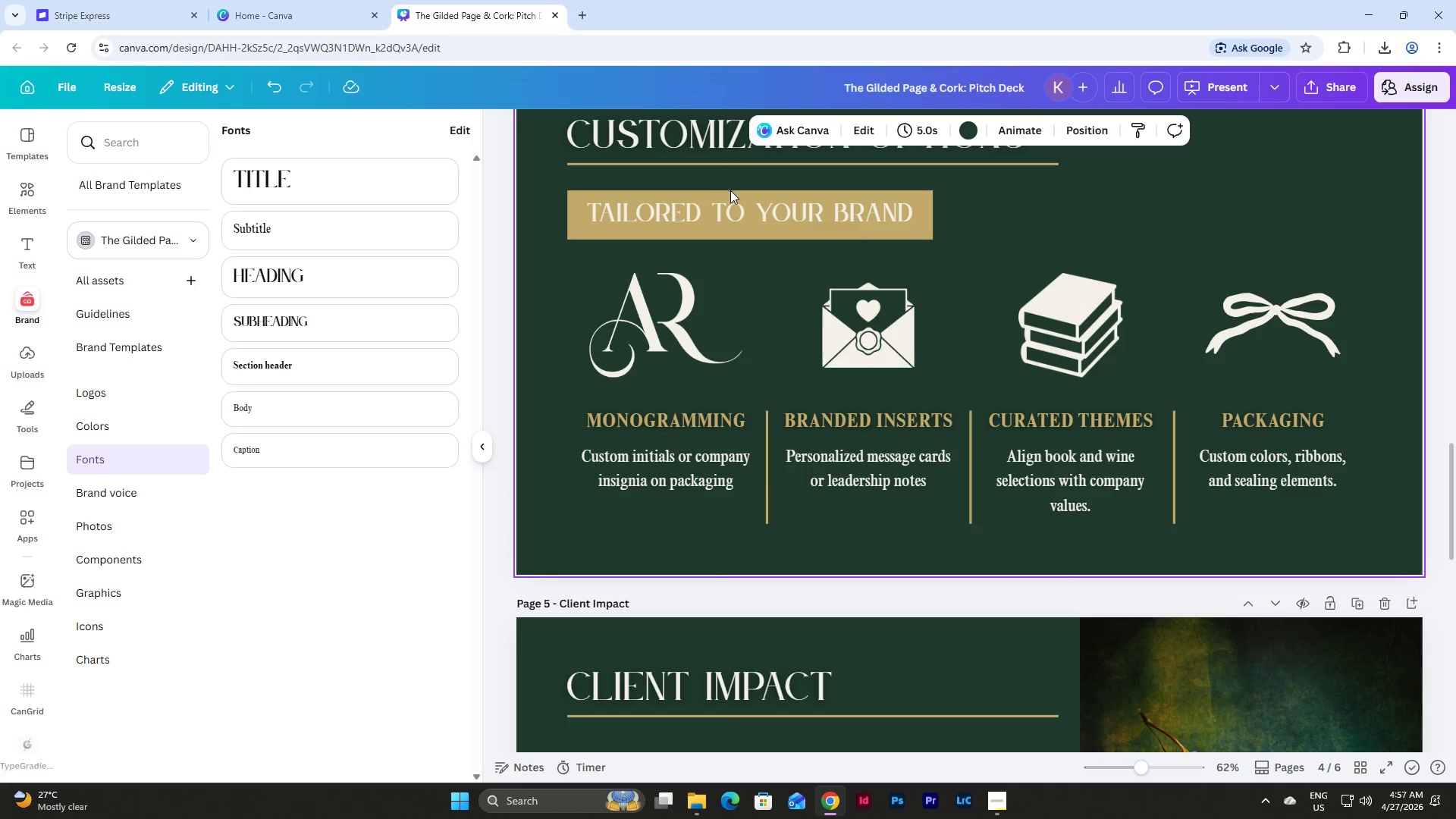 
left_click([736, 229])
 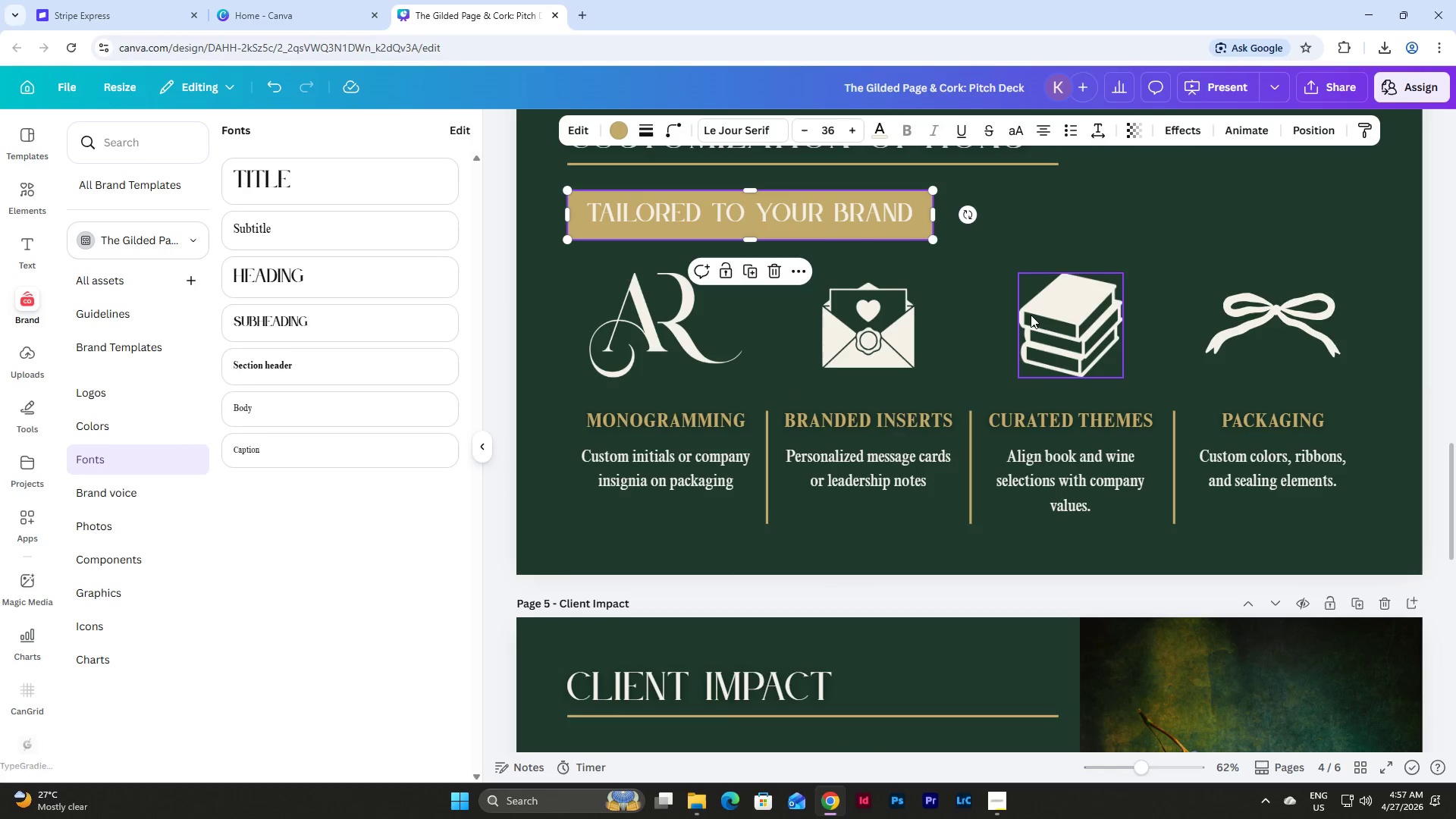 
scroll: coordinate [1034, 315], scroll_direction: down, amount: 9.0
 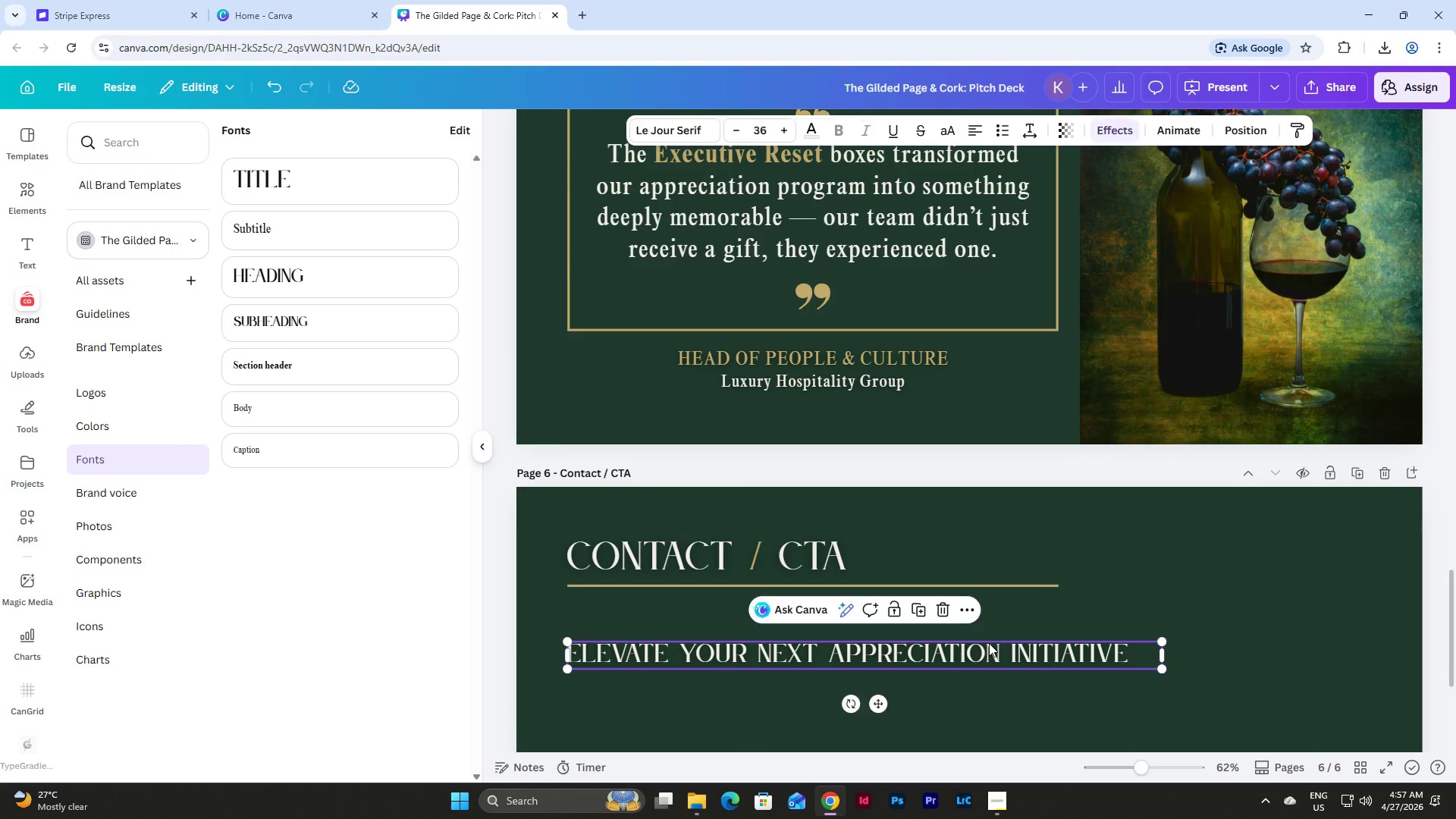 
double_click([989, 643])
 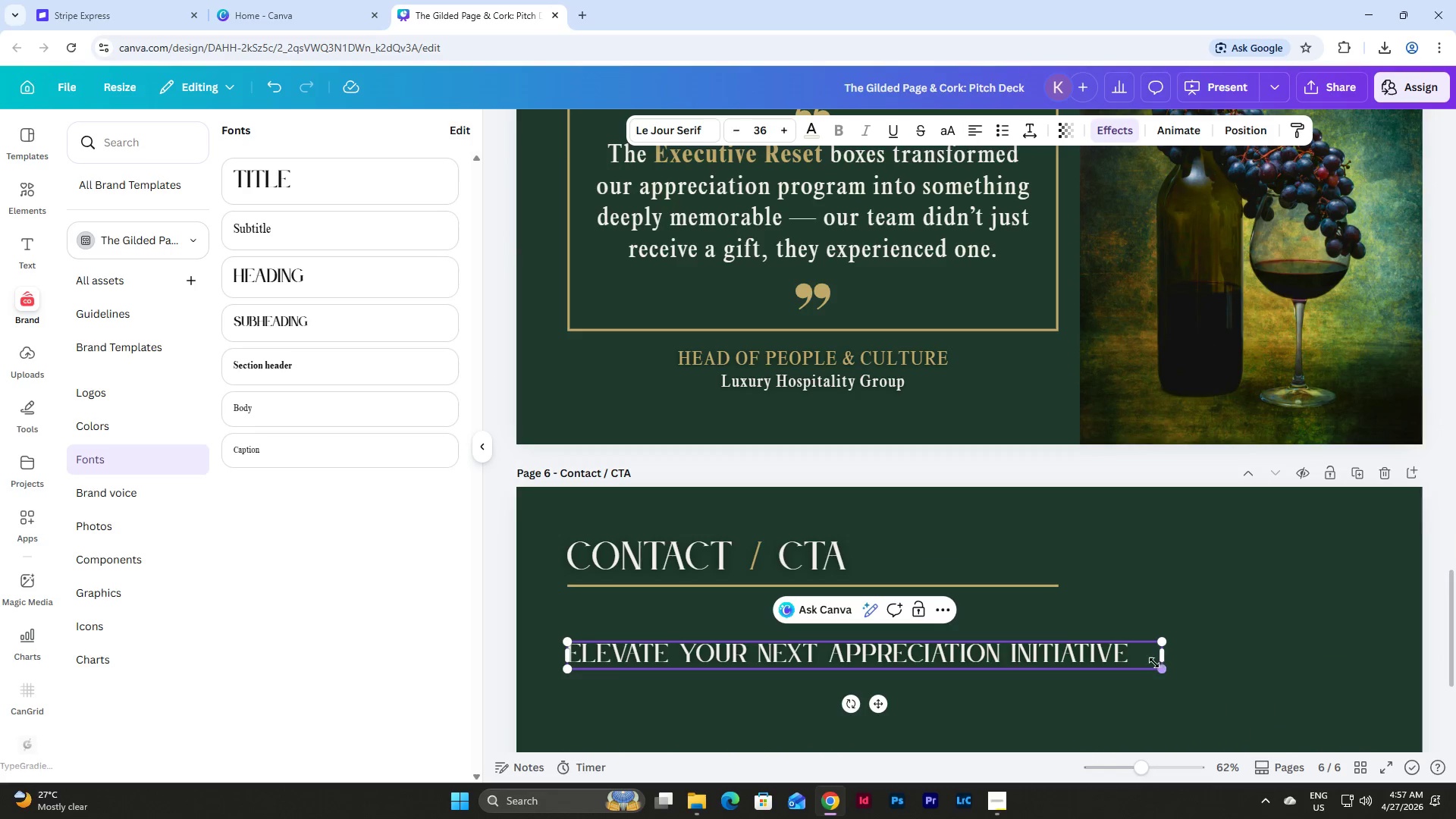 
left_click_drag(start_coordinate=[1134, 657], to_coordinate=[565, 657])
 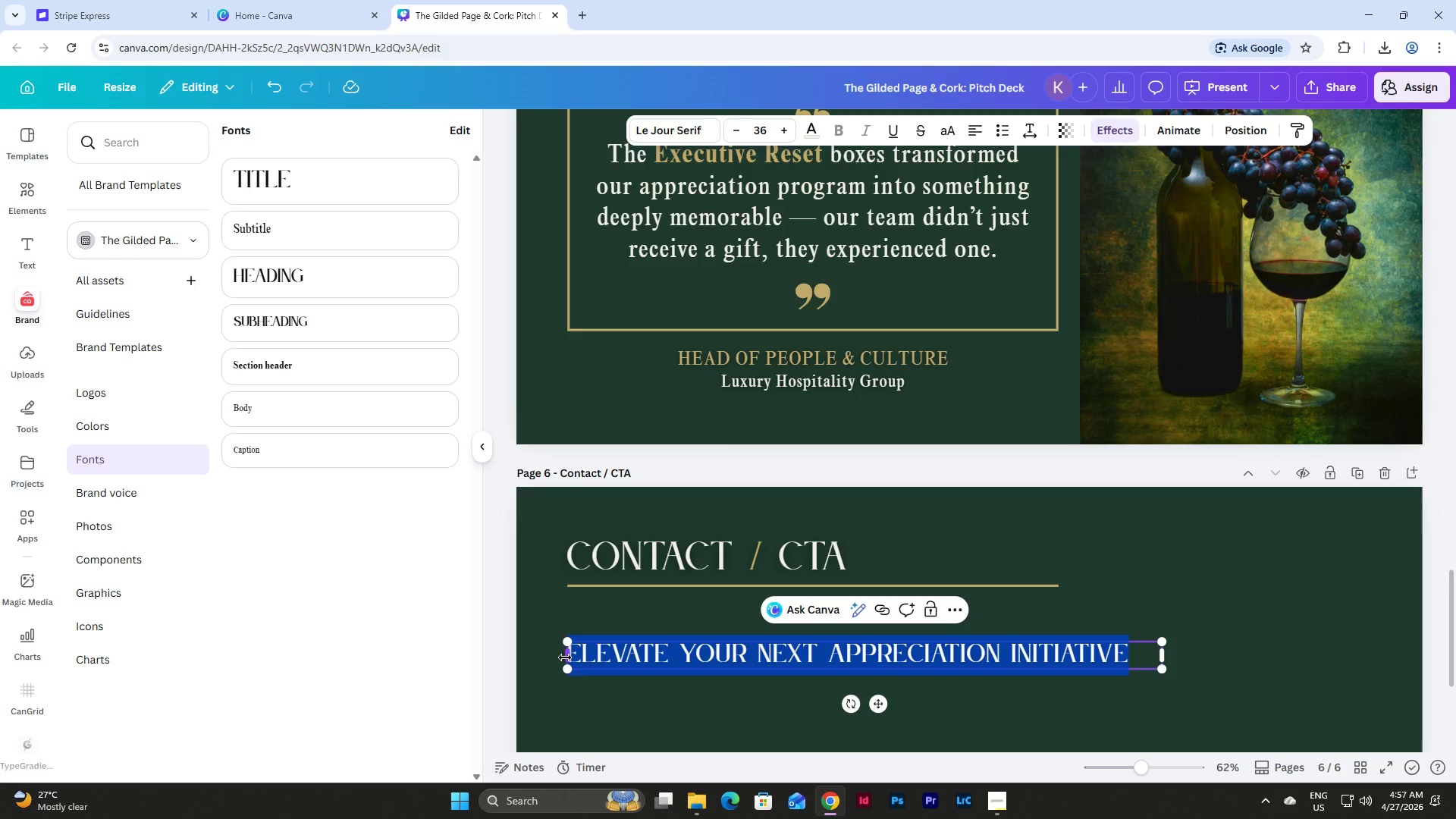 
key(Control+C)
 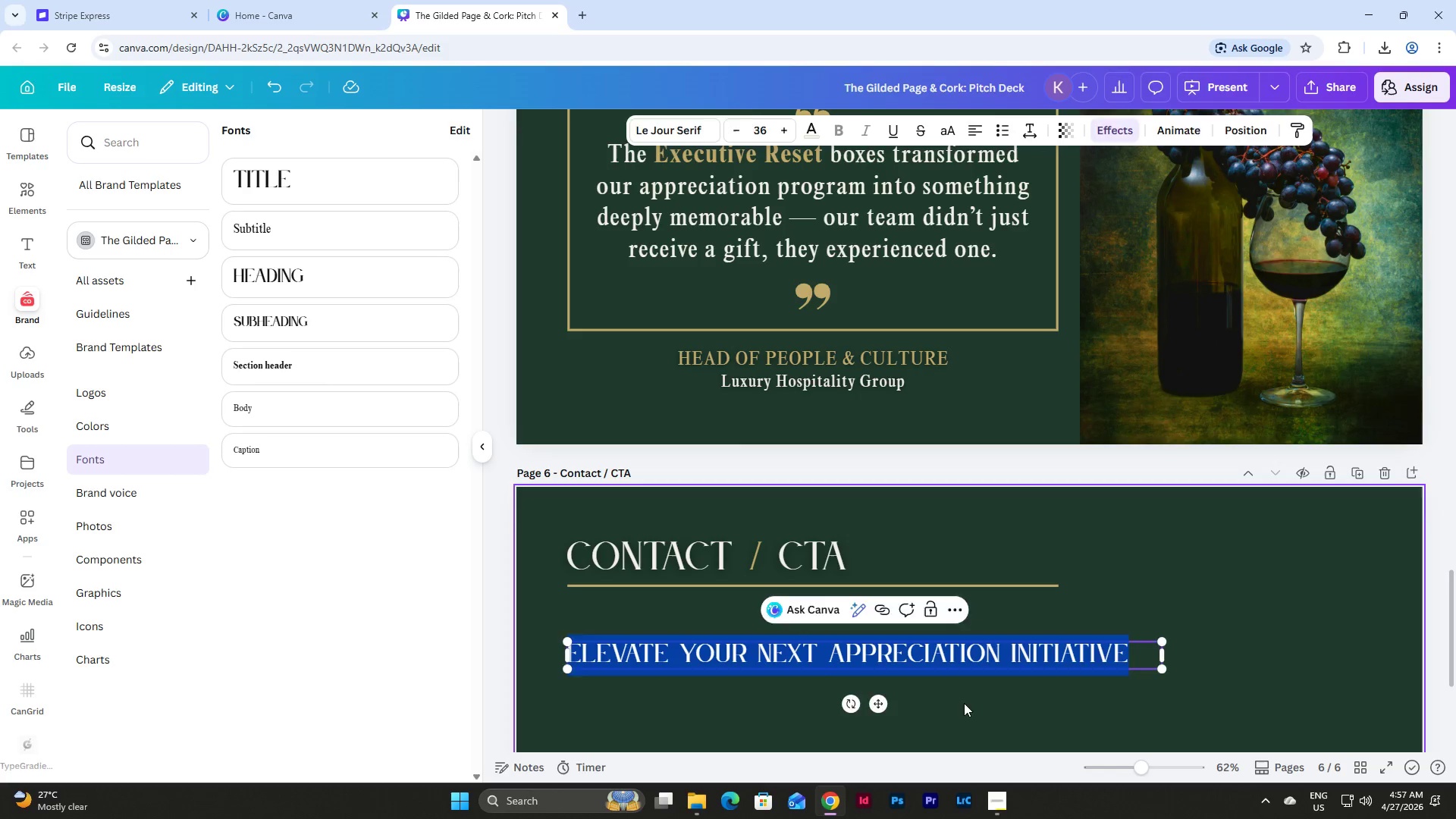 
double_click([949, 669])
 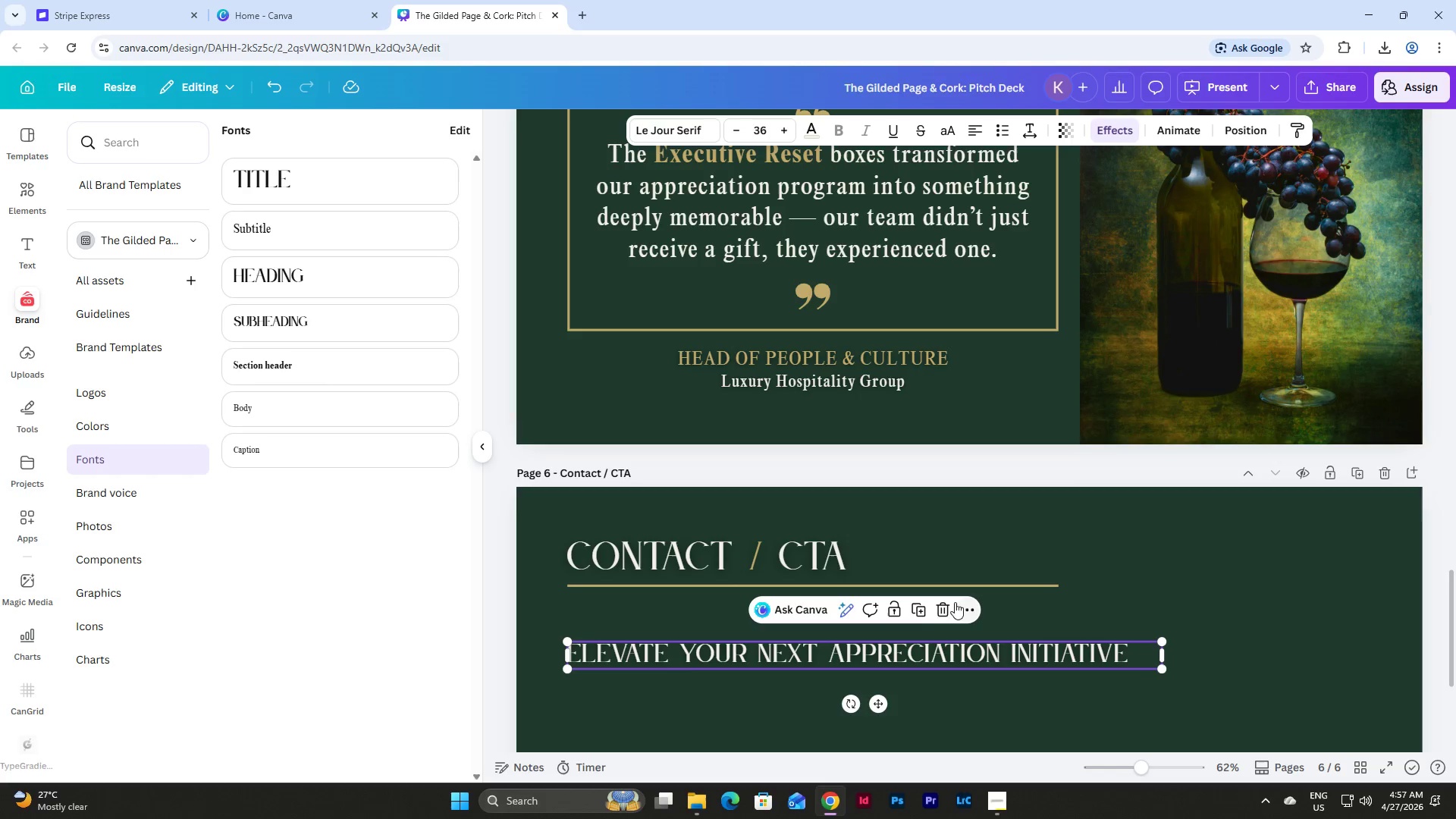 
left_click([937, 605])
 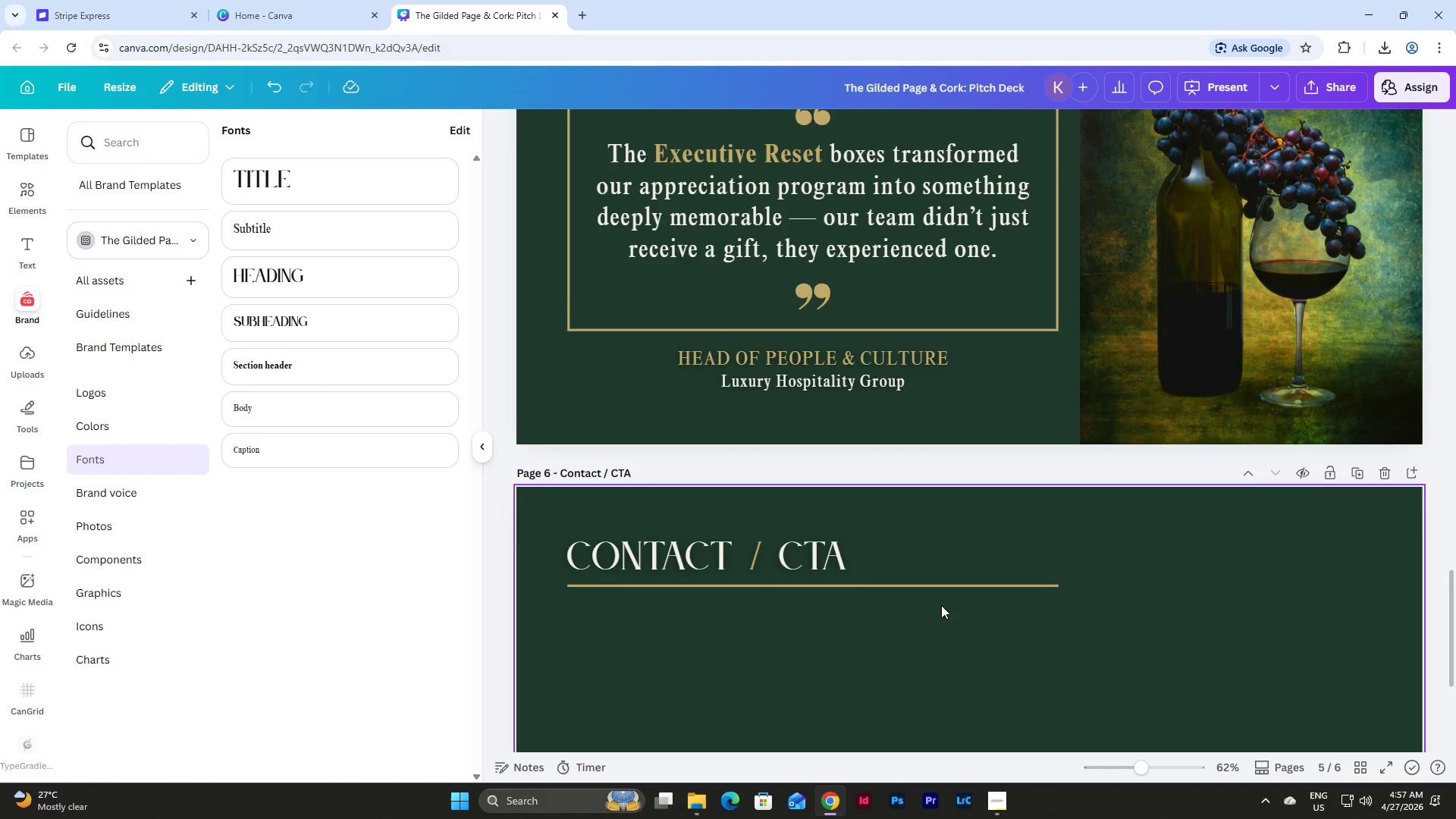 
scroll: coordinate [941, 605], scroll_direction: up, amount: 10.0
 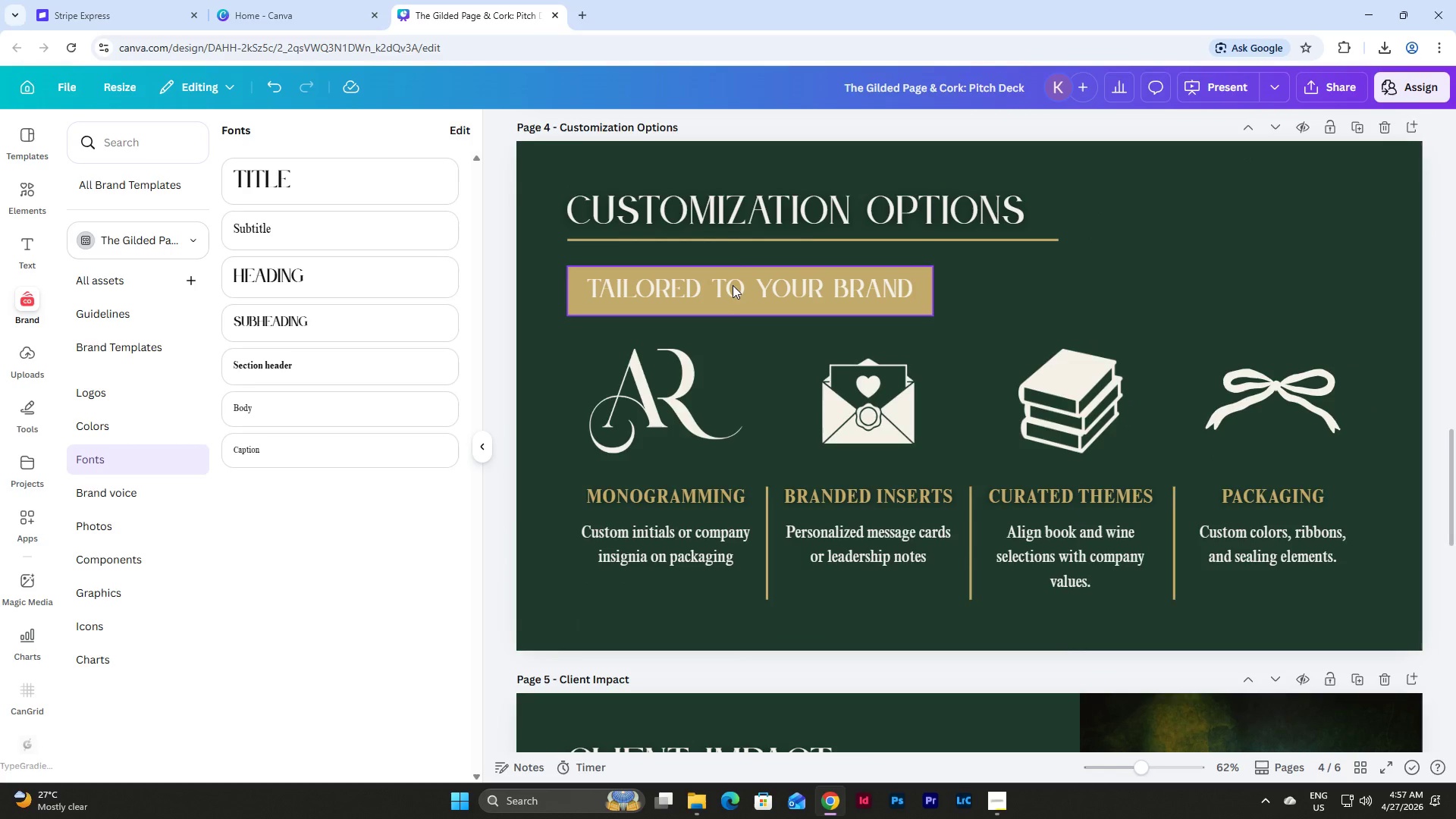 
left_click([733, 284])
 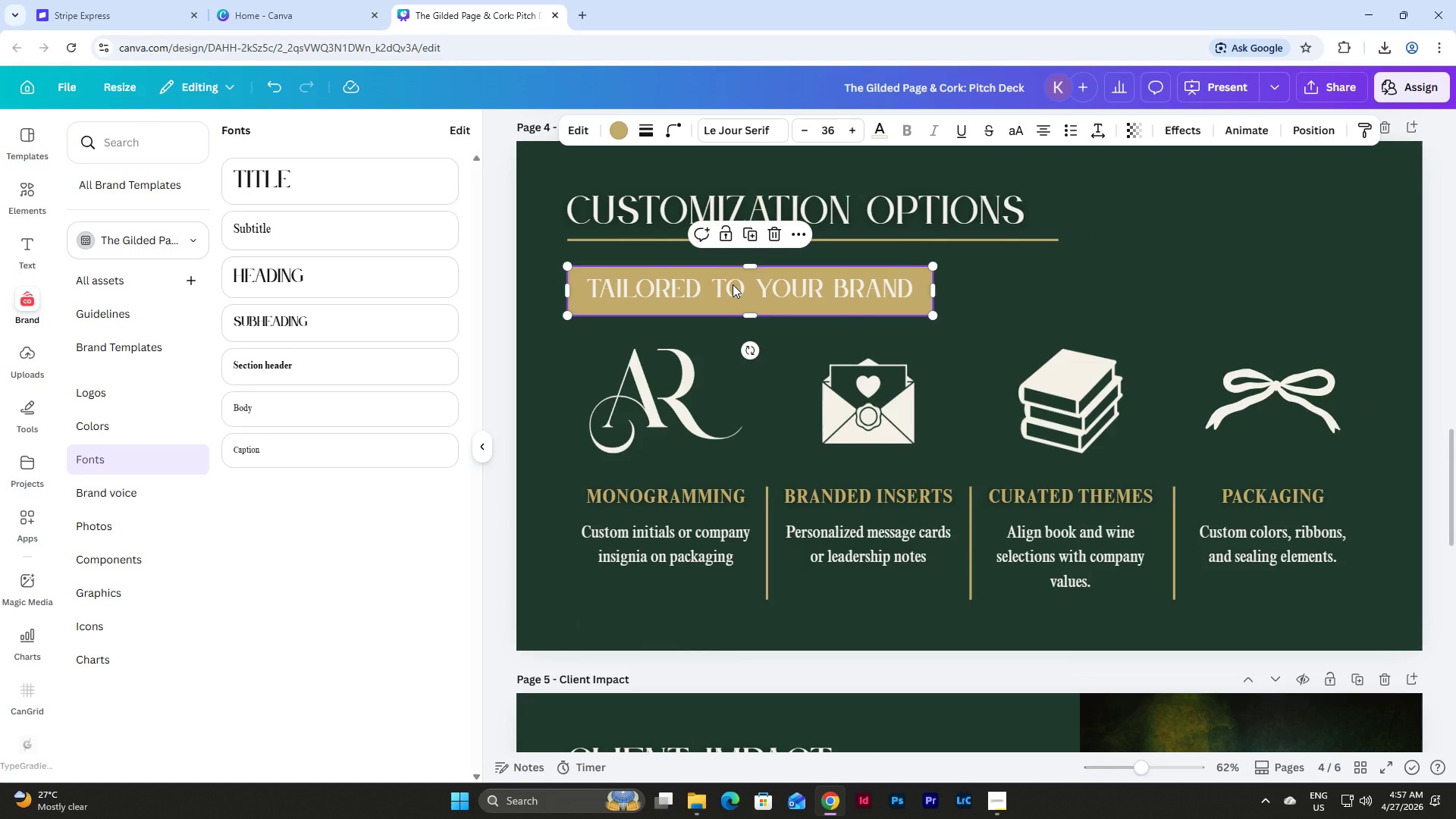 
key(Control+C)
 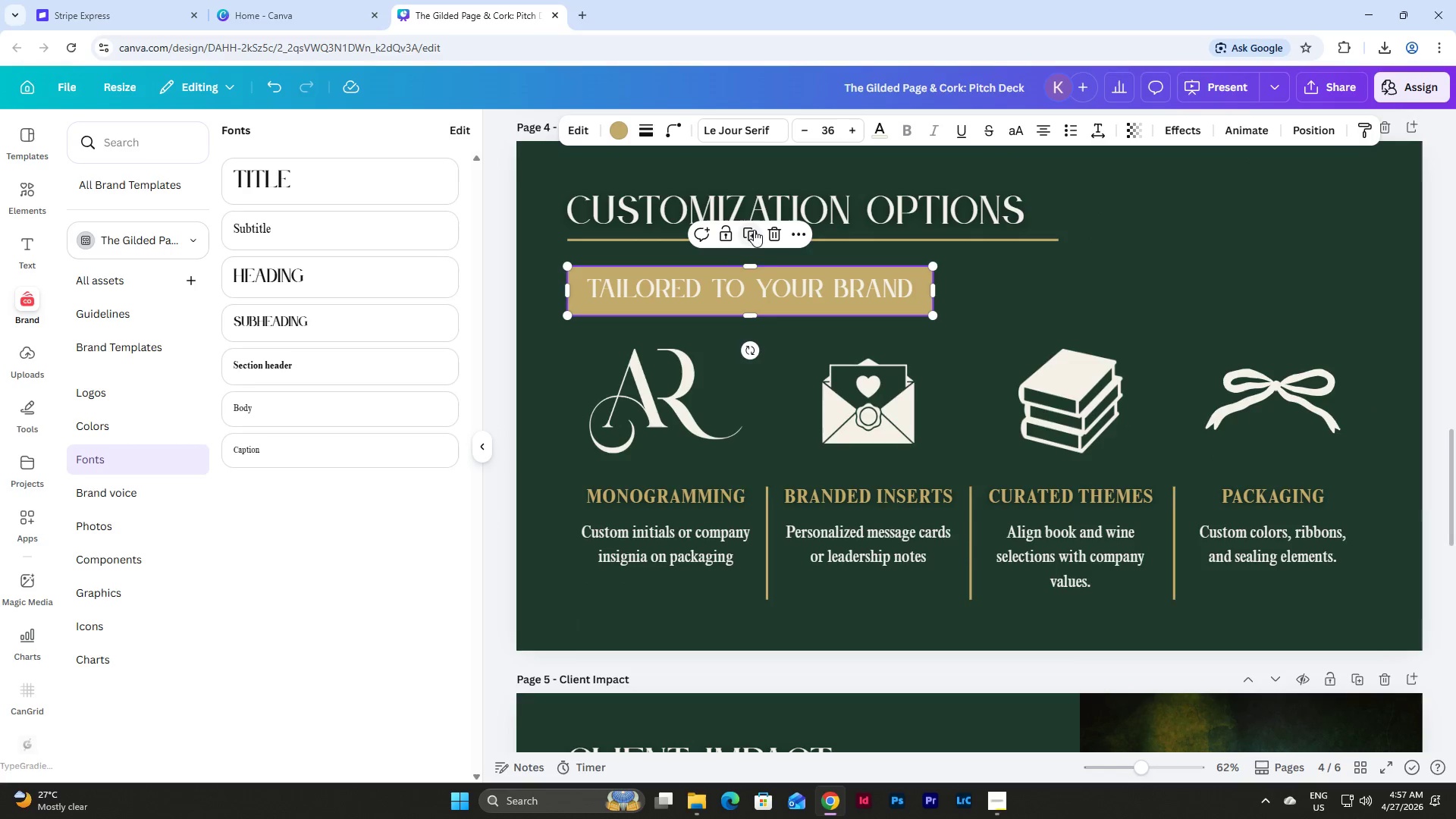 
left_click([751, 234])
 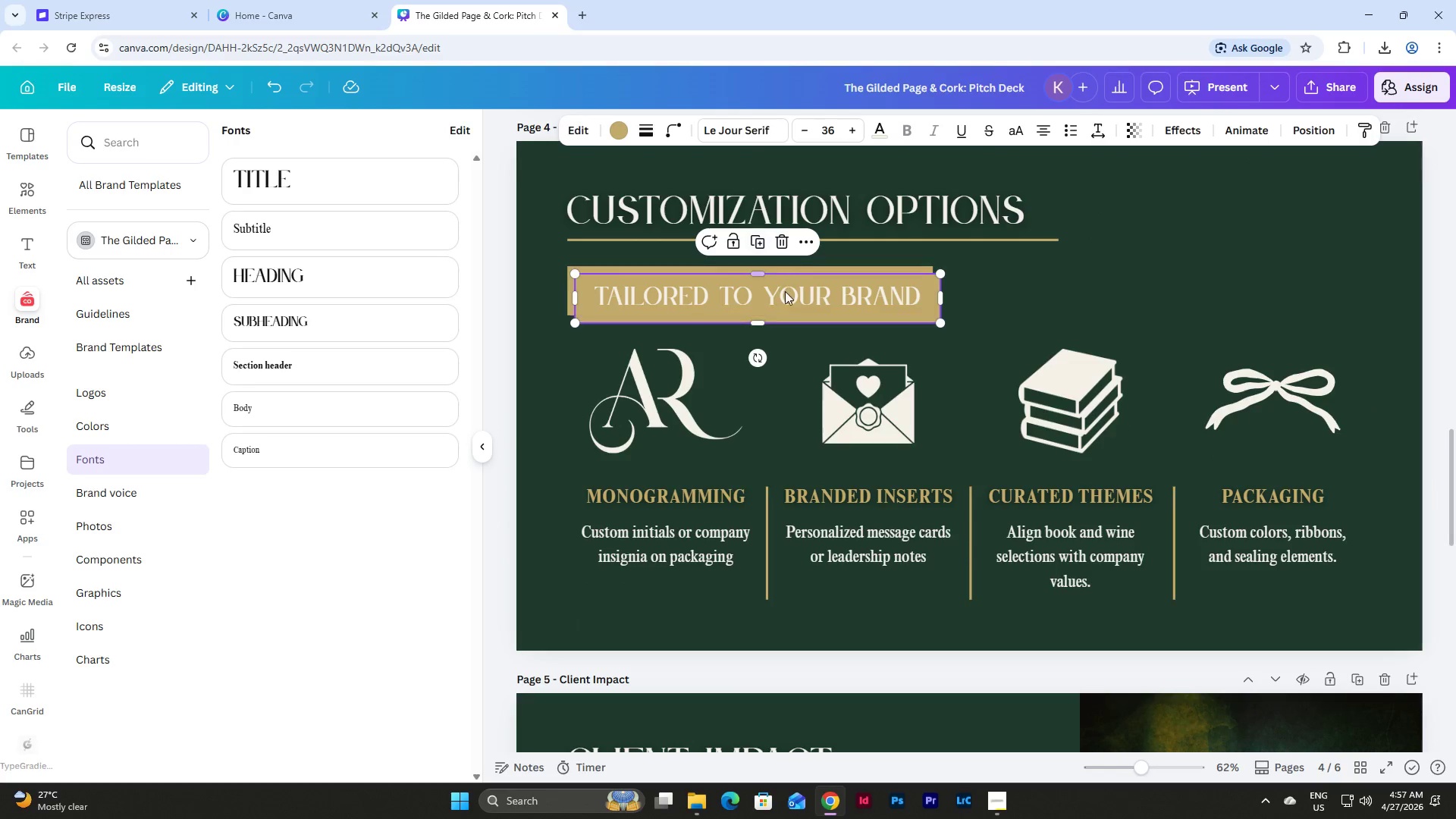 
left_click_drag(start_coordinate=[785, 295], to_coordinate=[774, 489])
 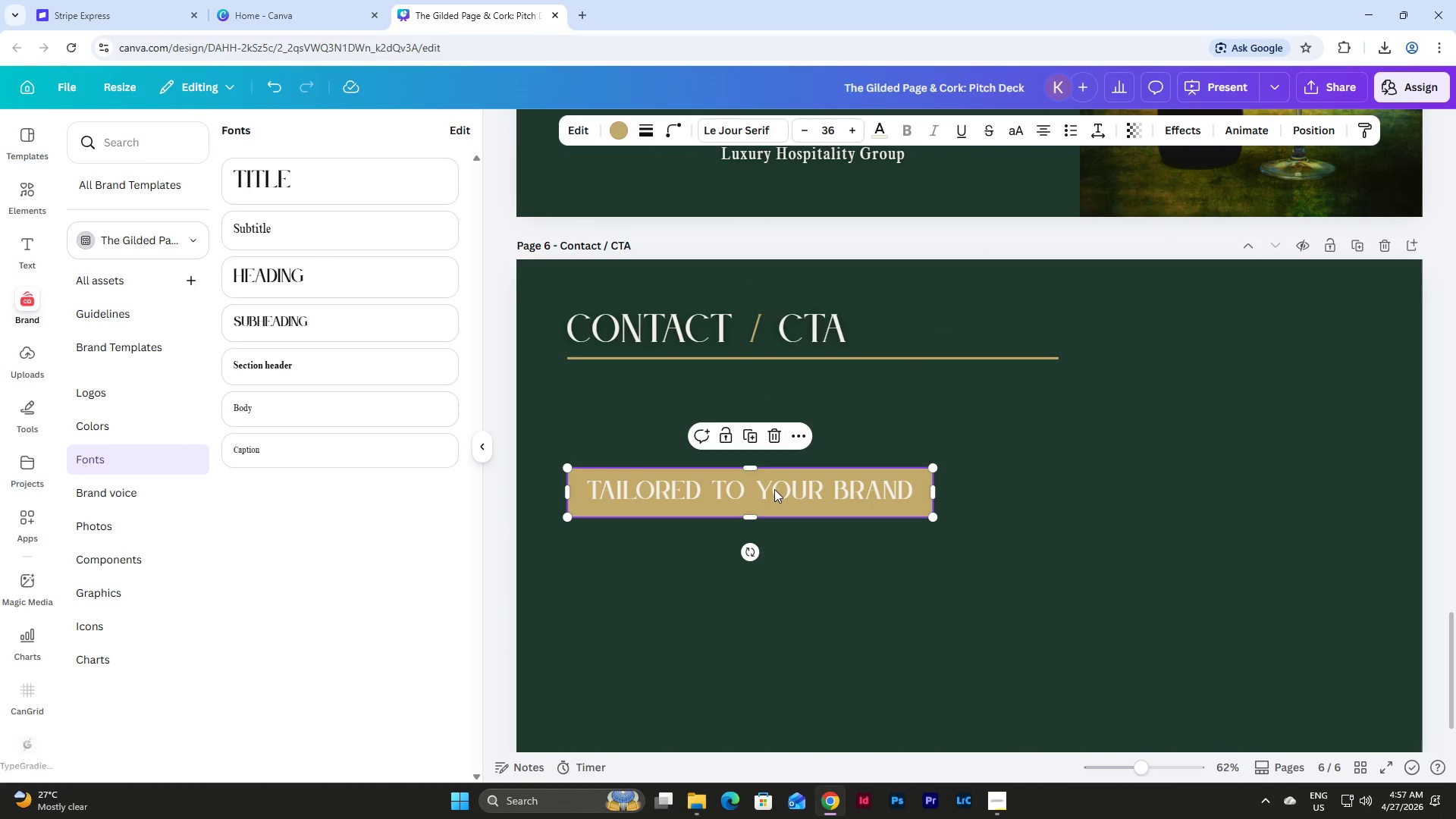 
scroll: coordinate [817, 385], scroll_direction: down, amount: 13.0
 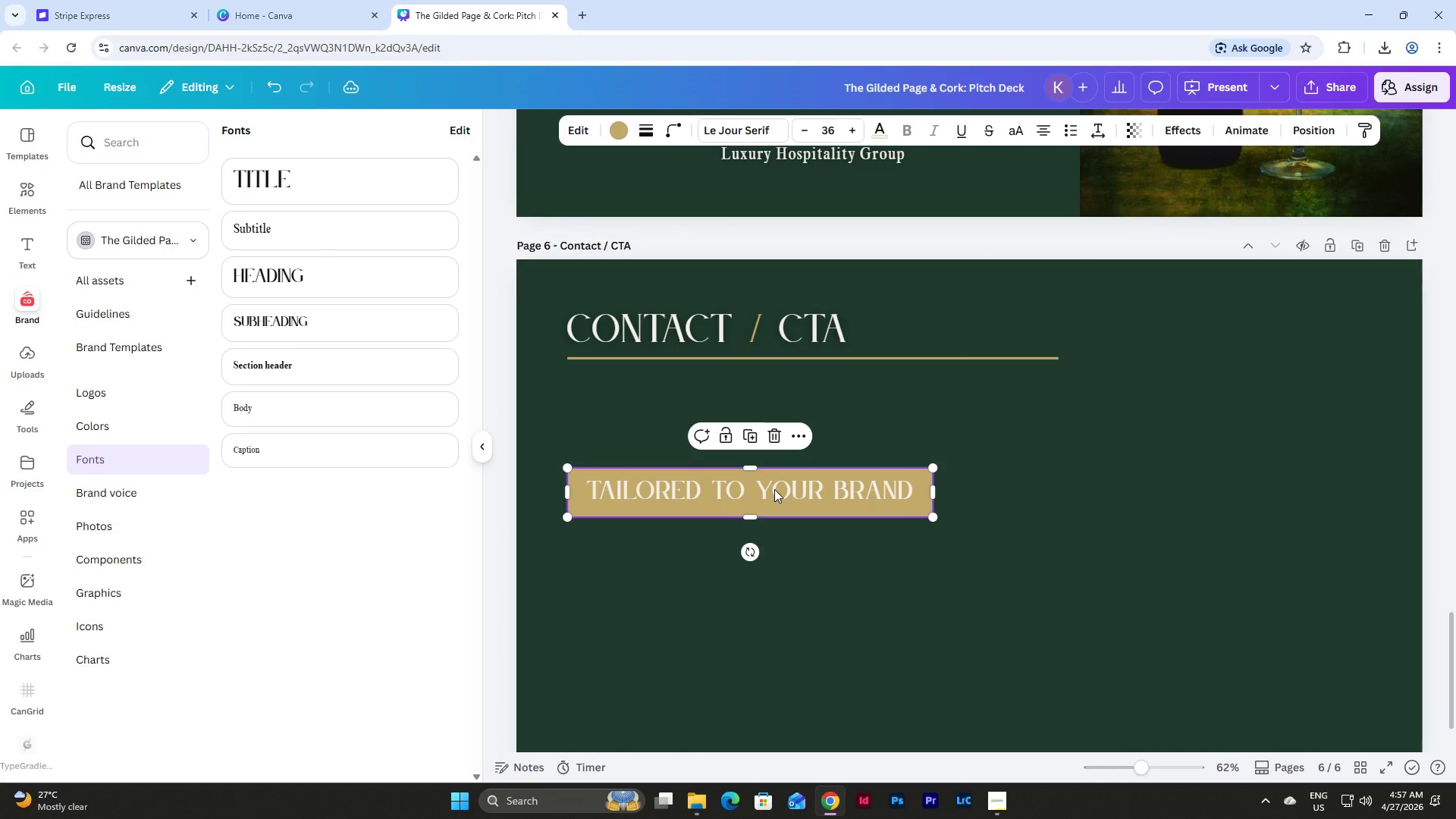 
double_click([774, 489])
 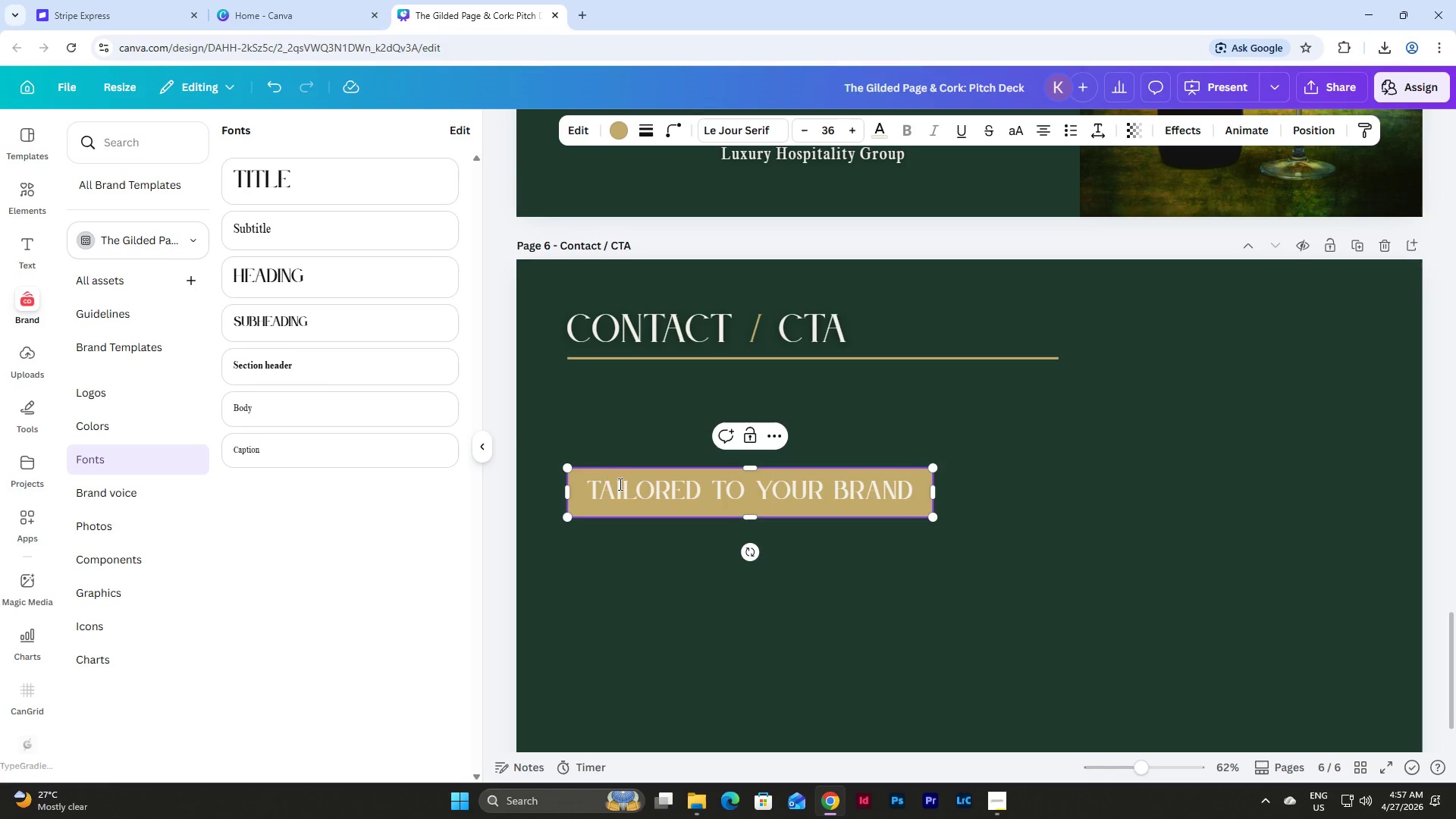 
left_click_drag(start_coordinate=[589, 486], to_coordinate=[924, 490])
 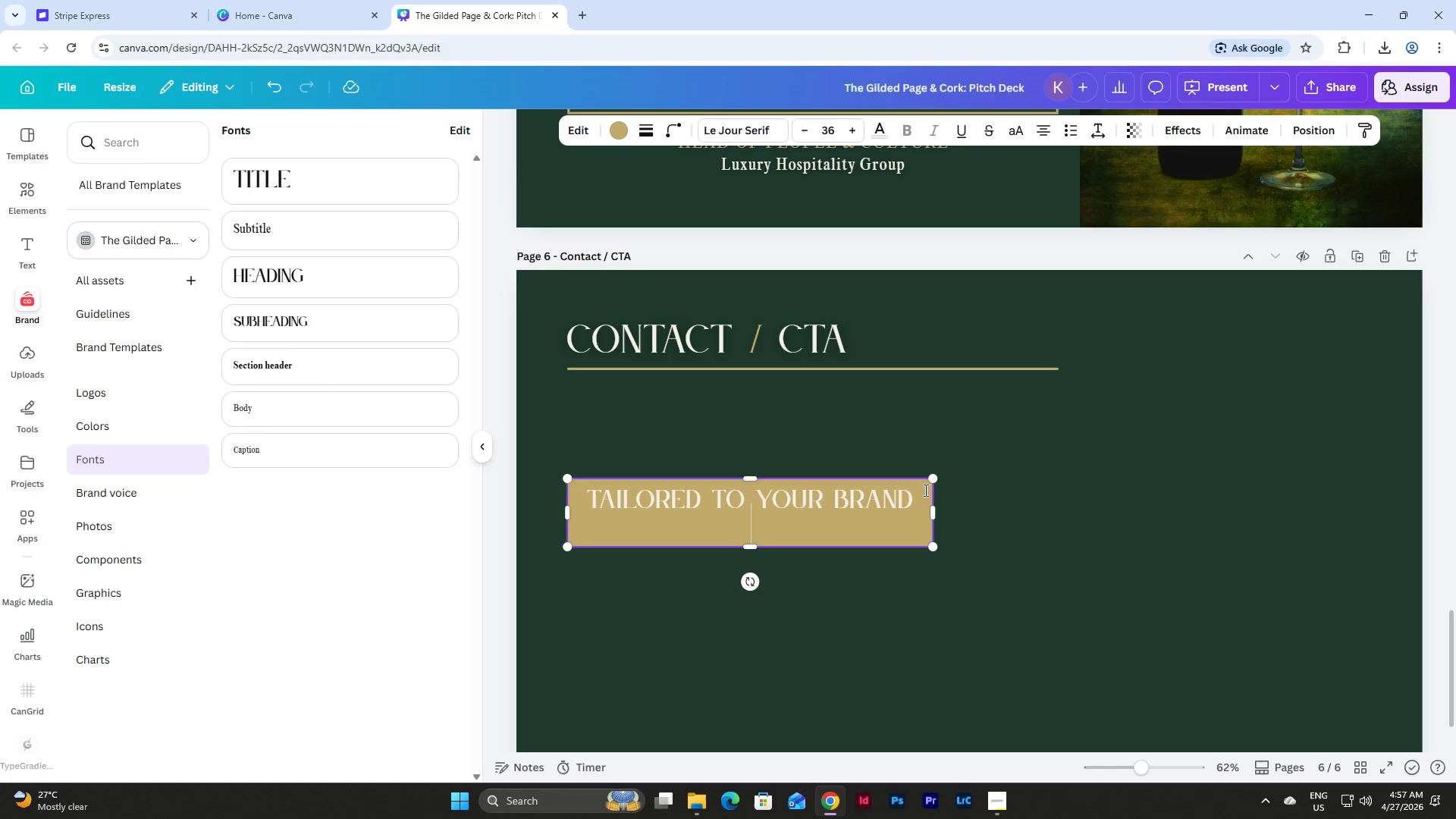 
key(Control+V)
 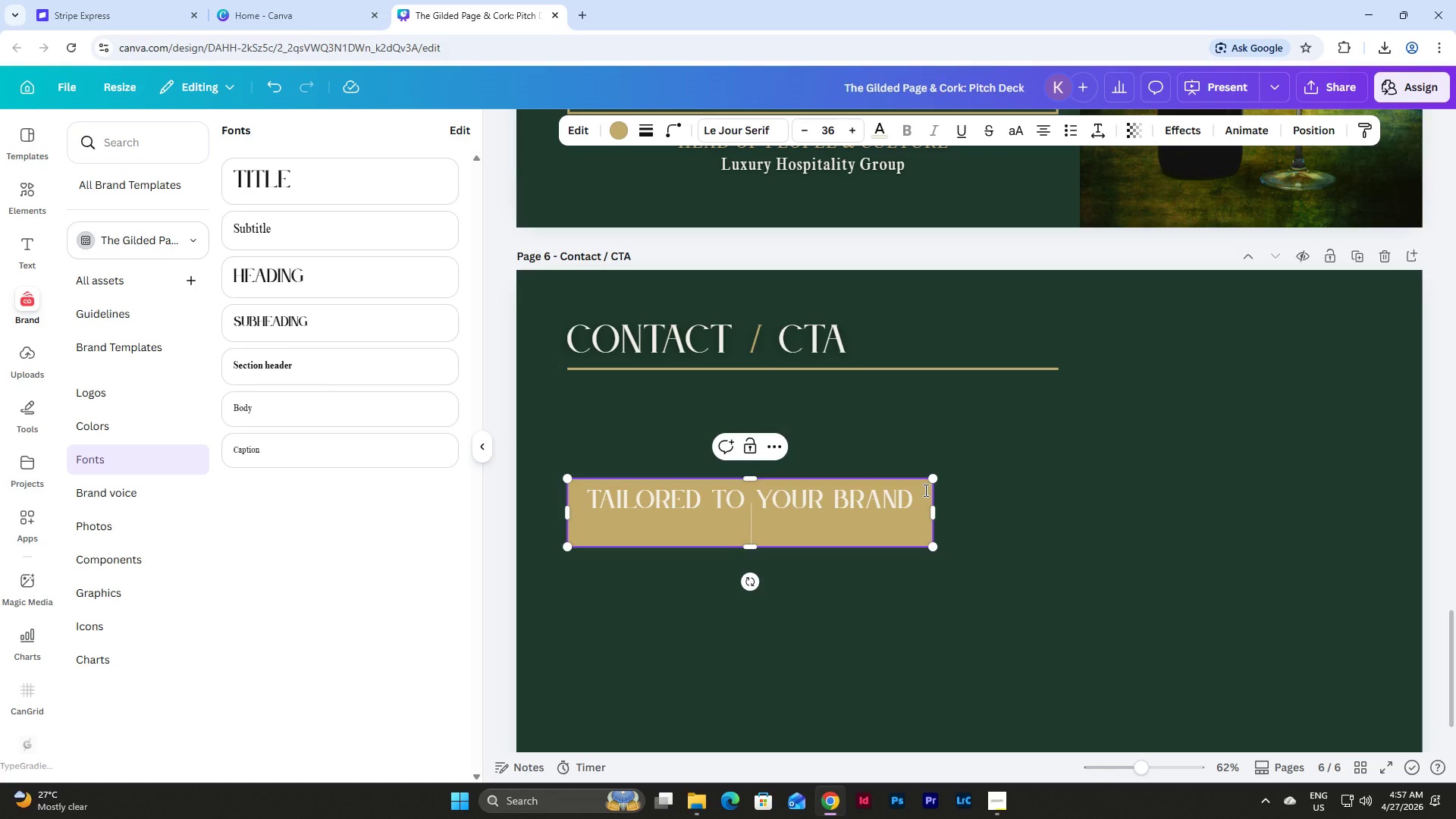 
key(Backspace)
key(Backspace)
type(ELEVATE your next appric)
key(Backspace)
type(eciation initiative)
 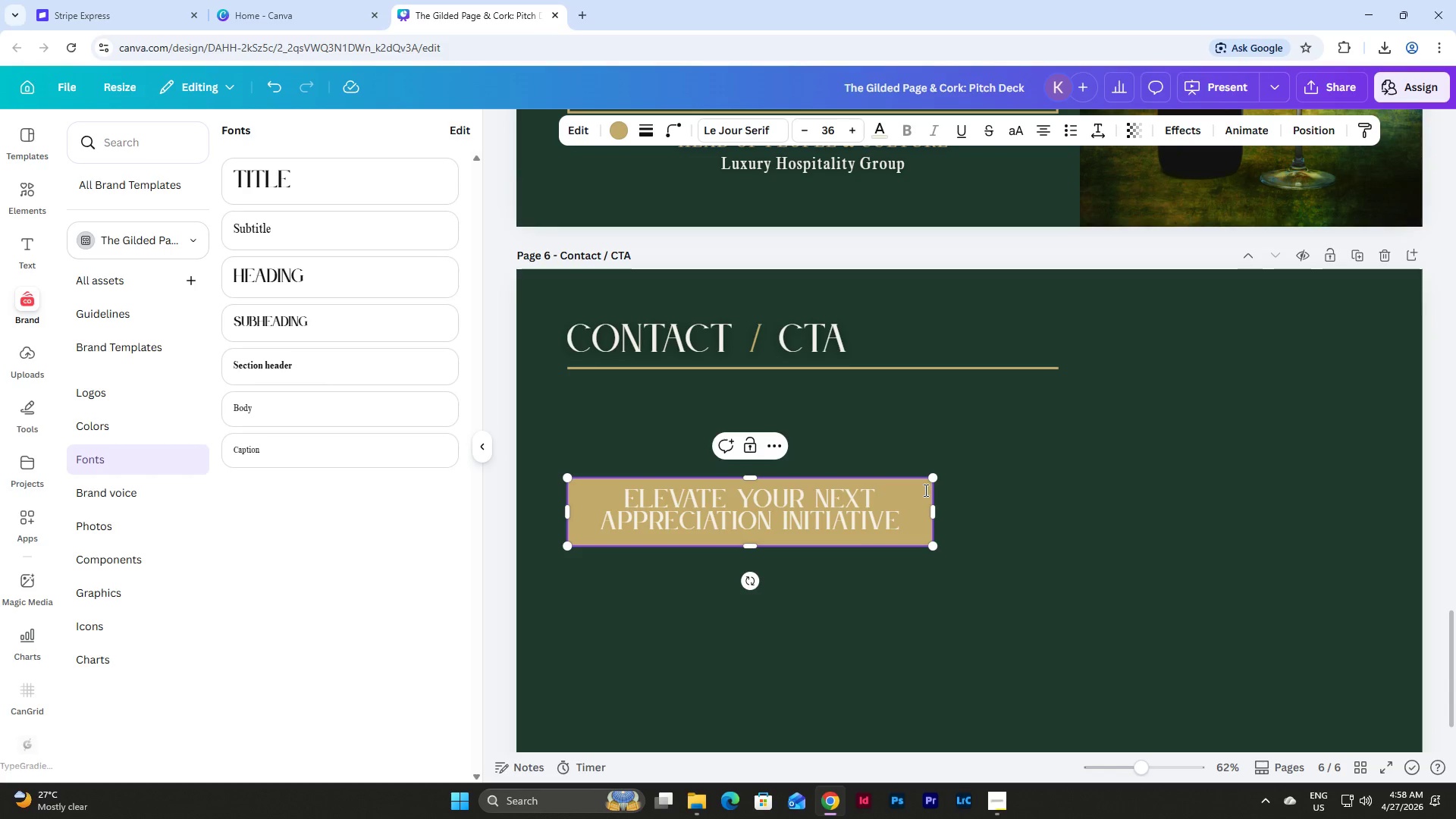 
left_click([1013, 606])
 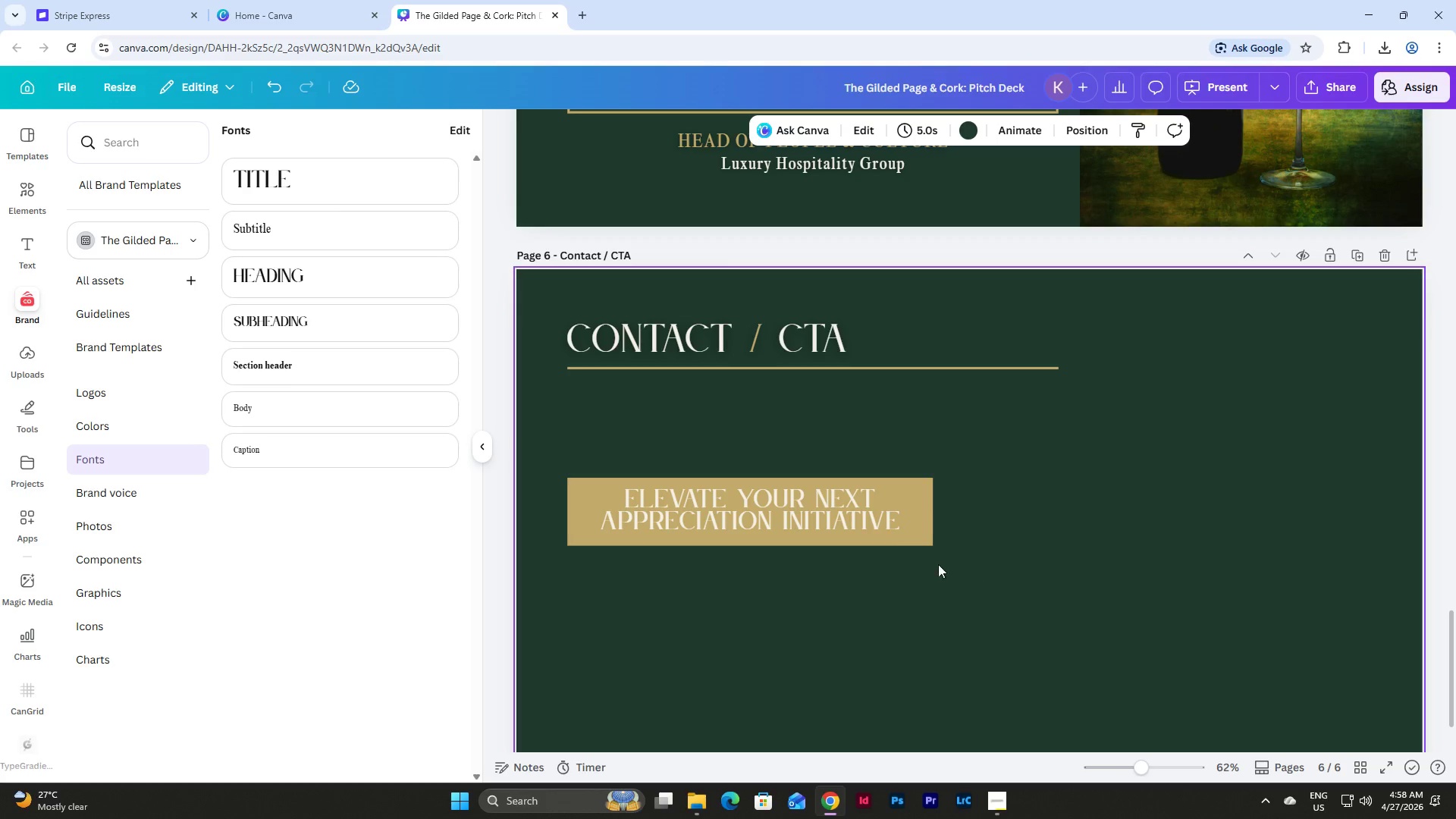 
left_click([849, 529])
 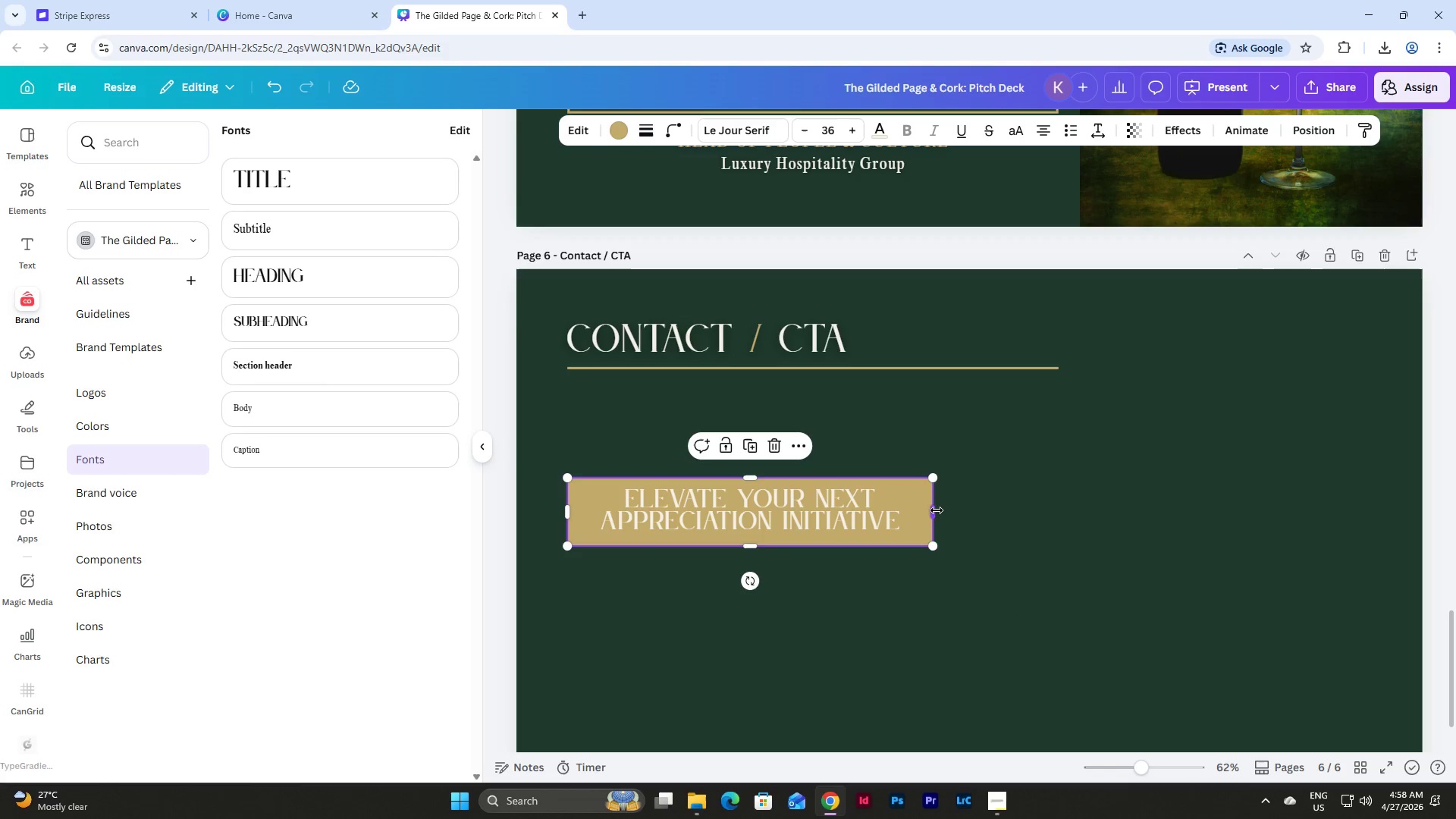 
left_click_drag(start_coordinate=[937, 510], to_coordinate=[1190, 549])
 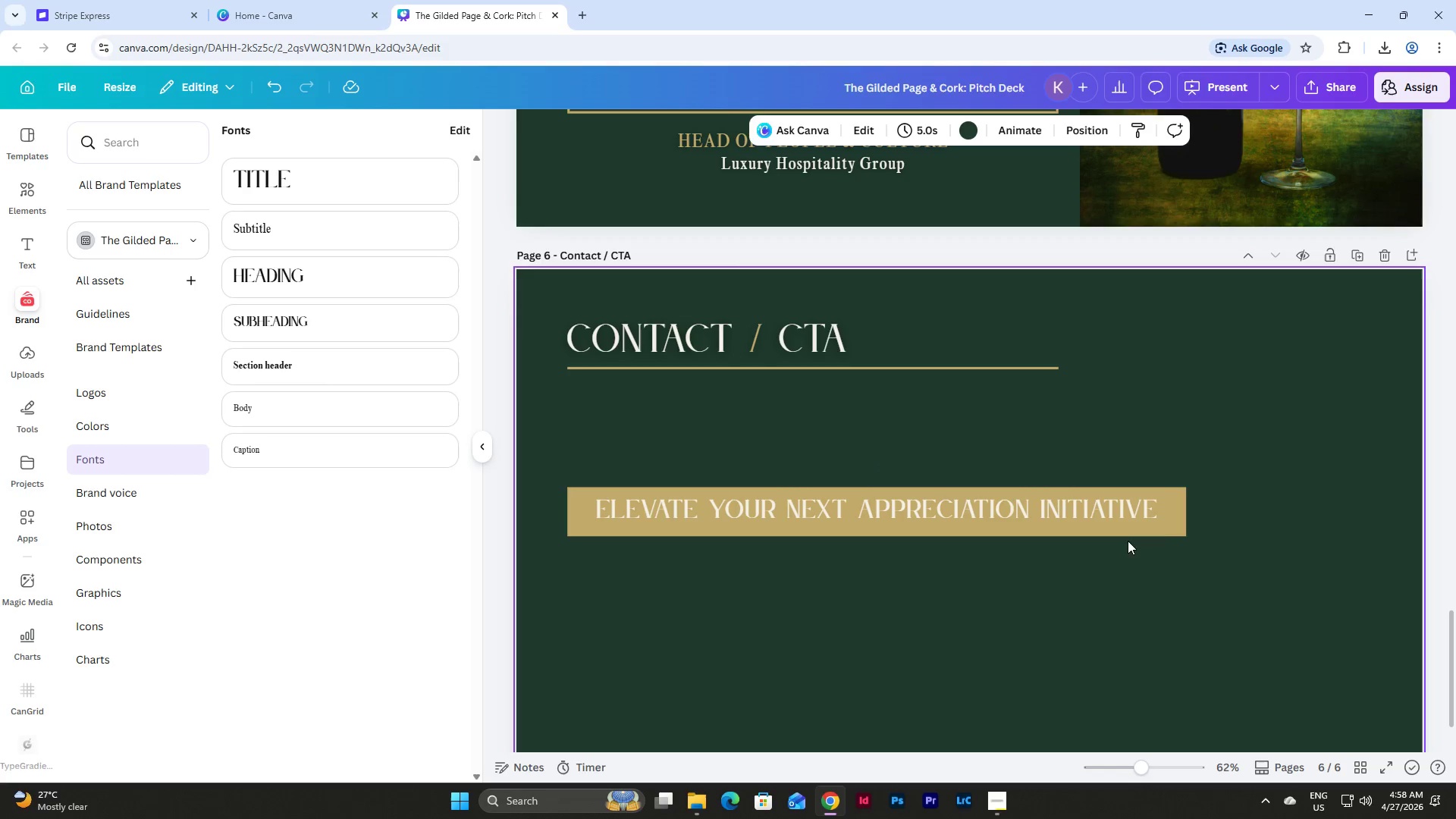 
double_click([987, 494])
 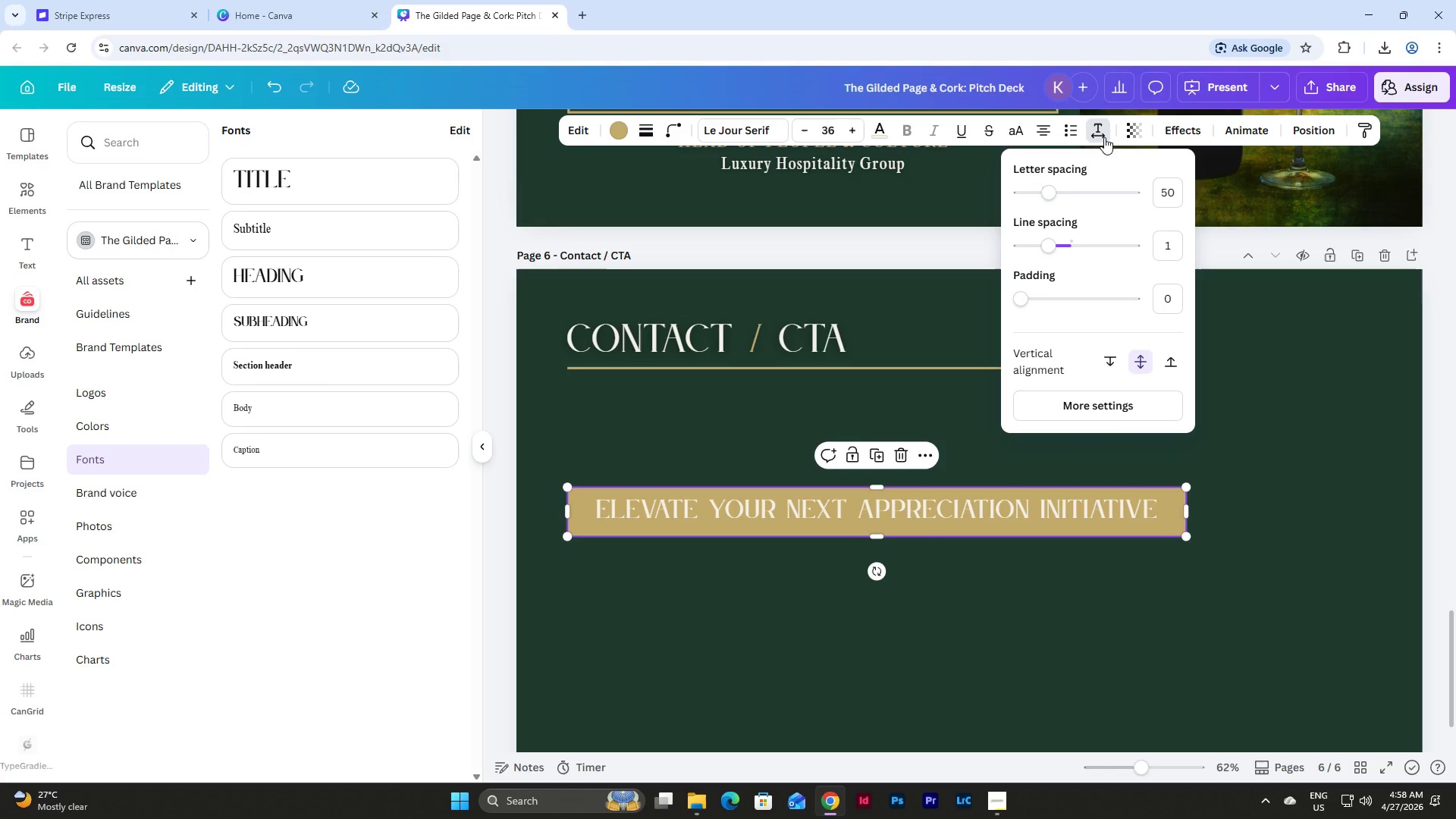 
left_click([1247, 395])
 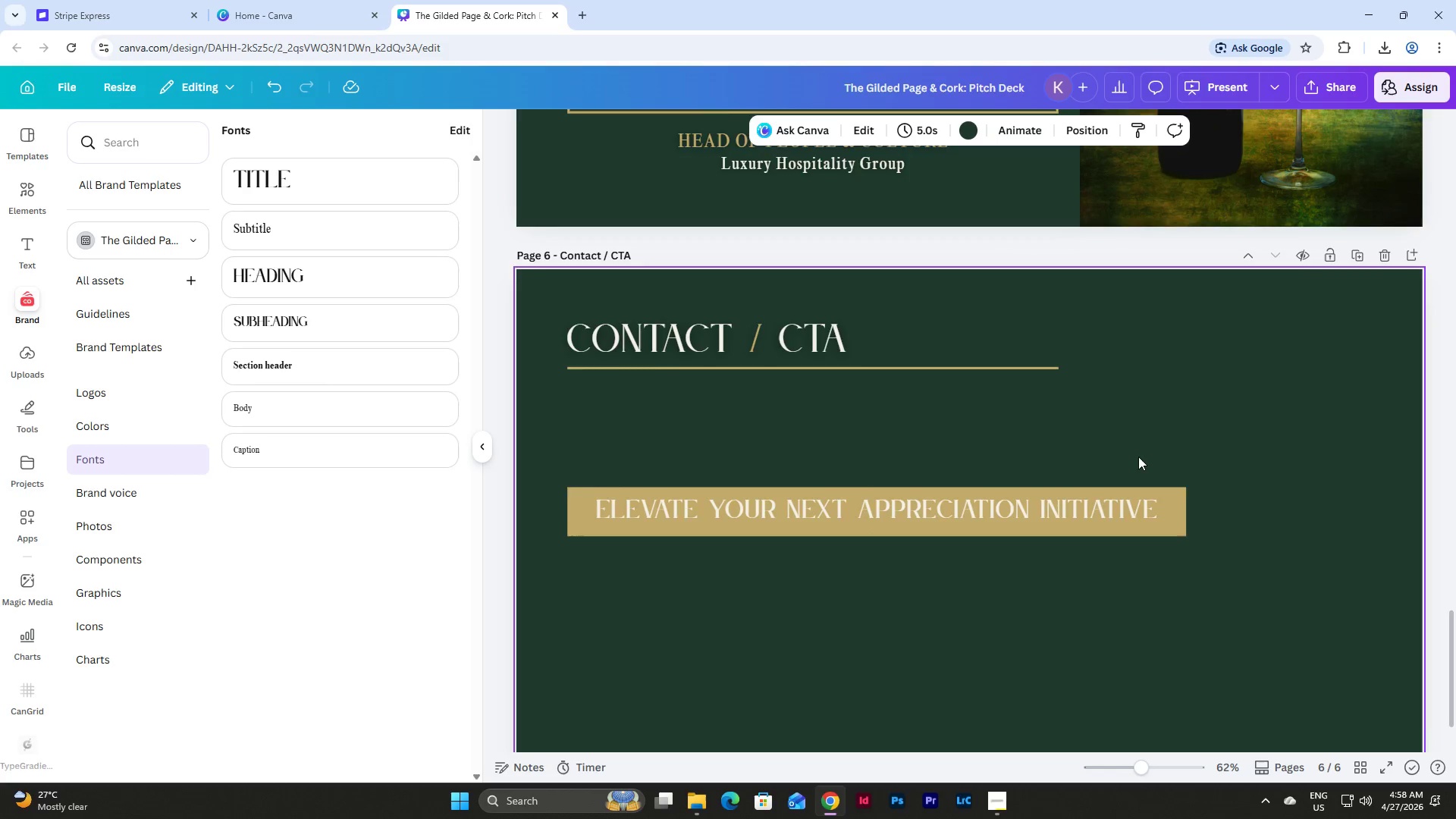 
scroll: coordinate [1140, 457], scroll_direction: down, amount: 3.0
 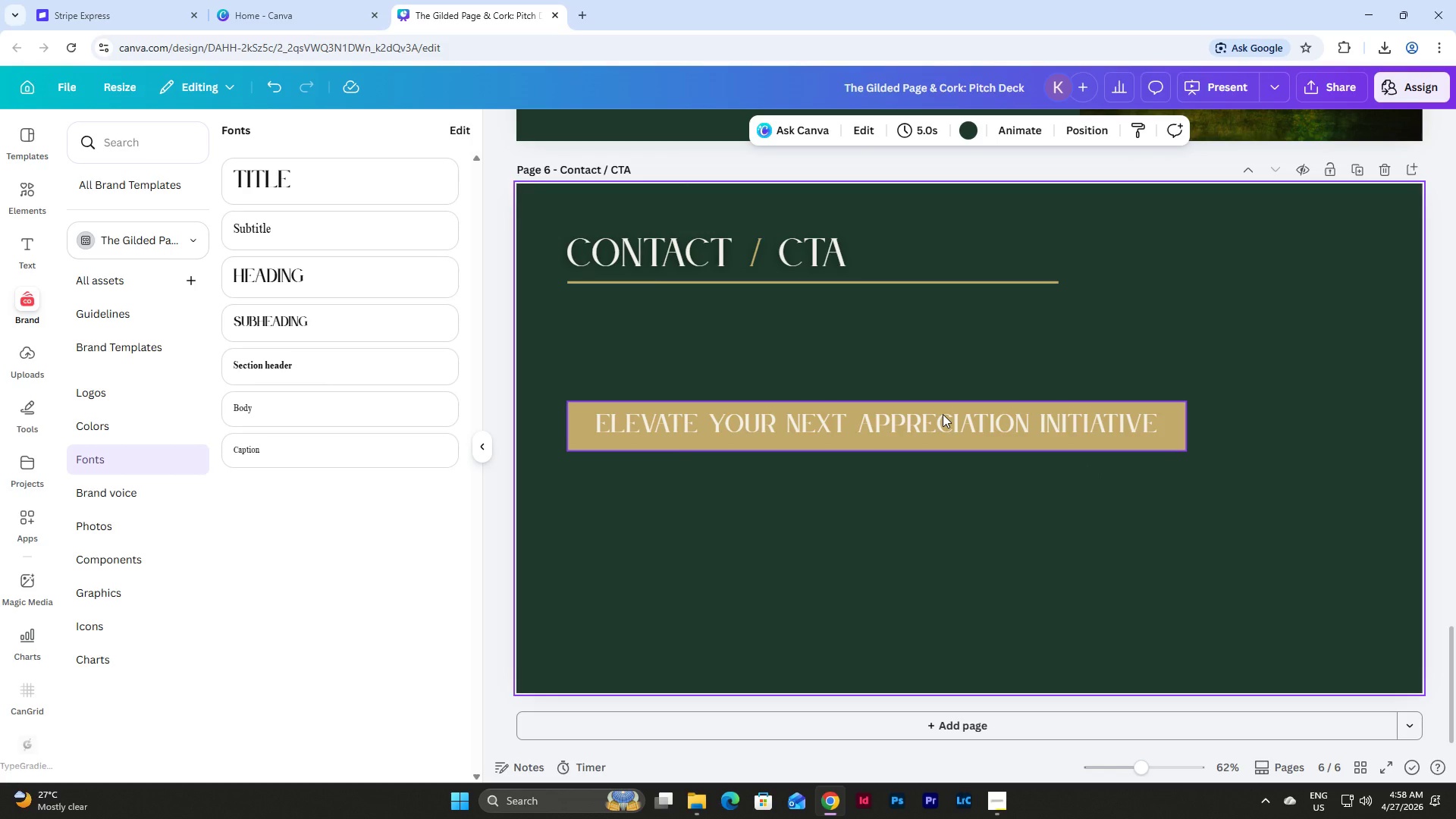 
left_click_drag(start_coordinate=[943, 414], to_coordinate=[943, 324])
 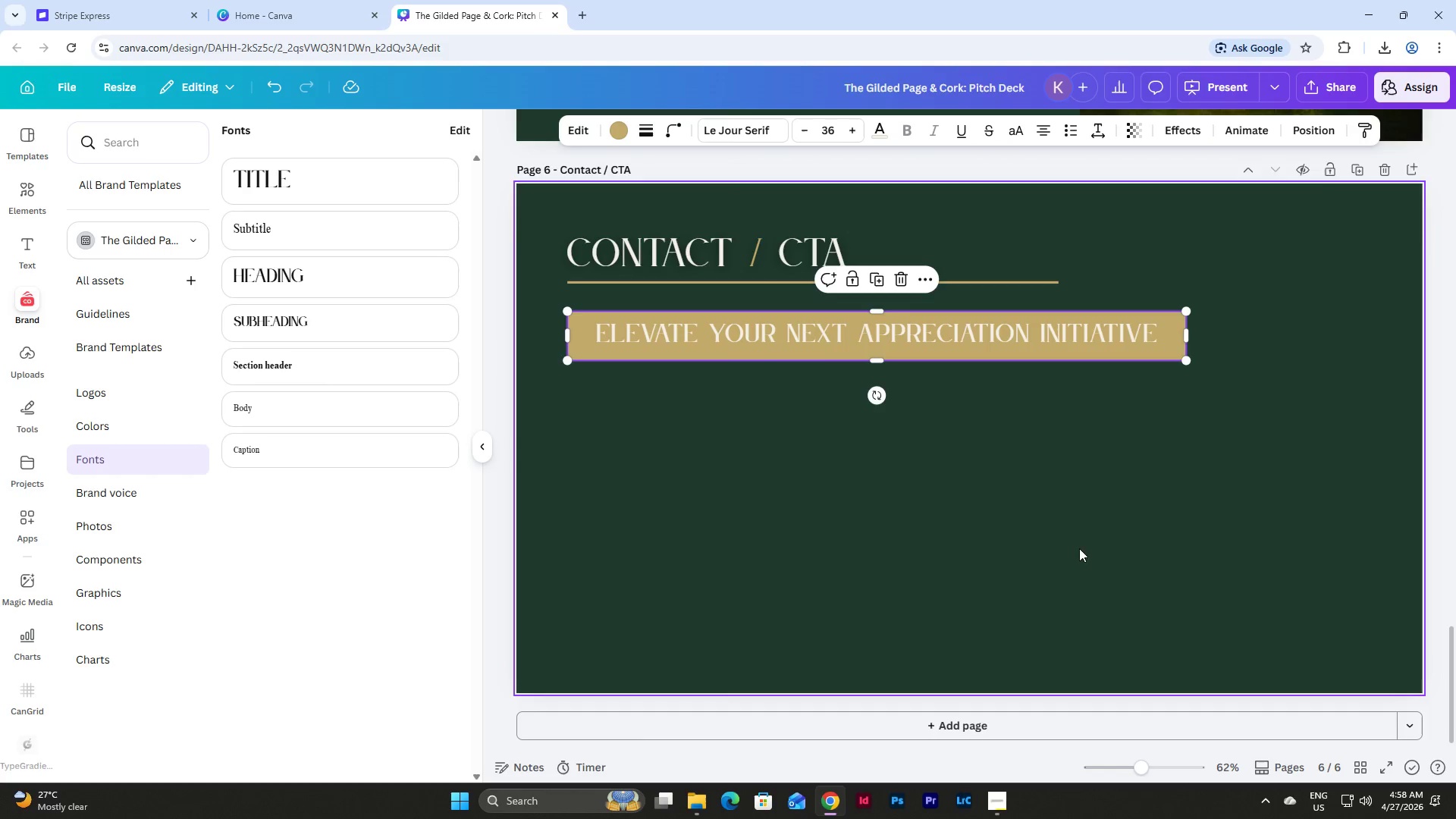 
scroll: coordinate [1085, 566], scroll_direction: up, amount: 16.0
 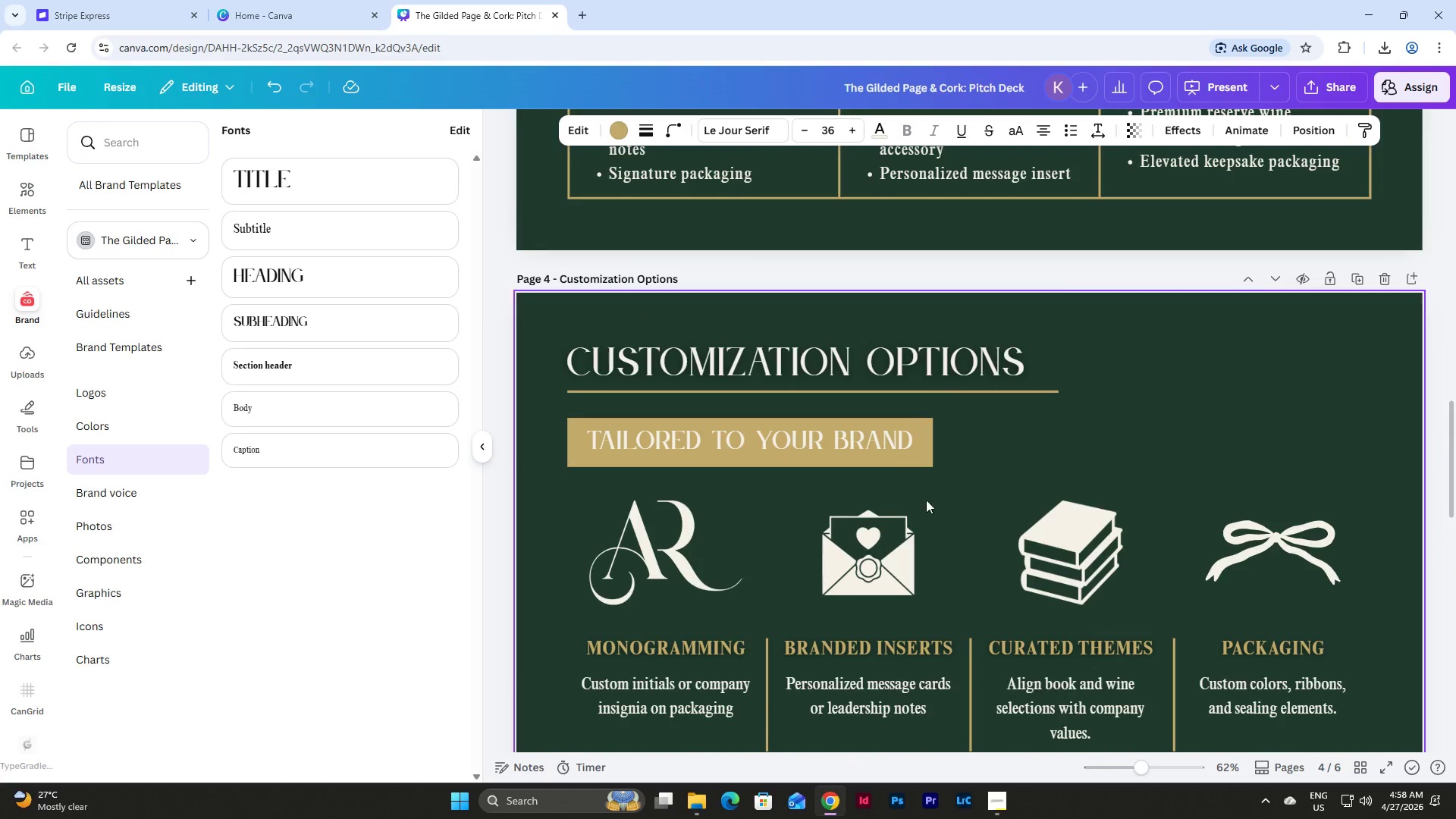 
left_click([883, 438])
 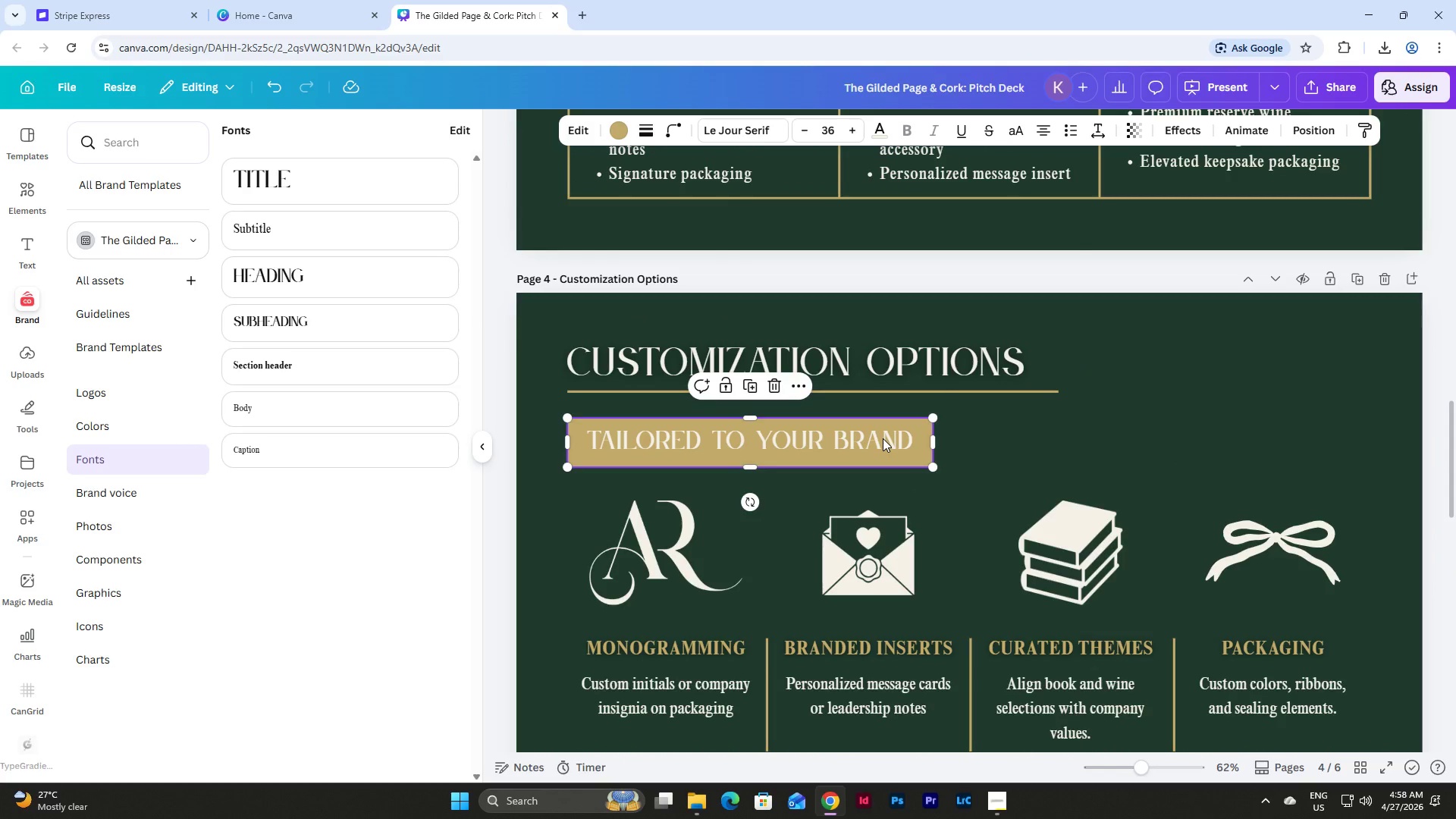 
key(Control+C)
 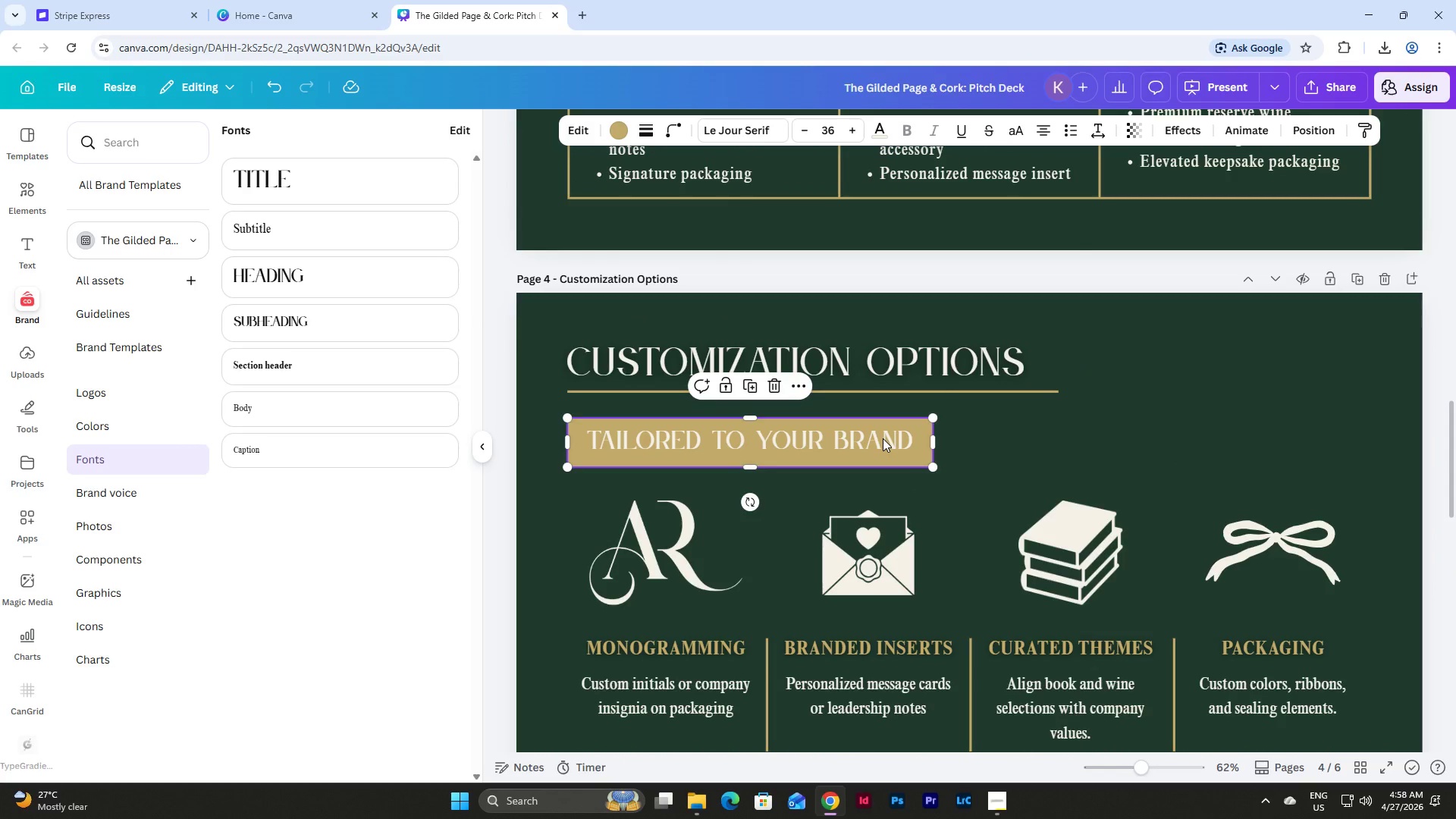 
key(CapsLock)
 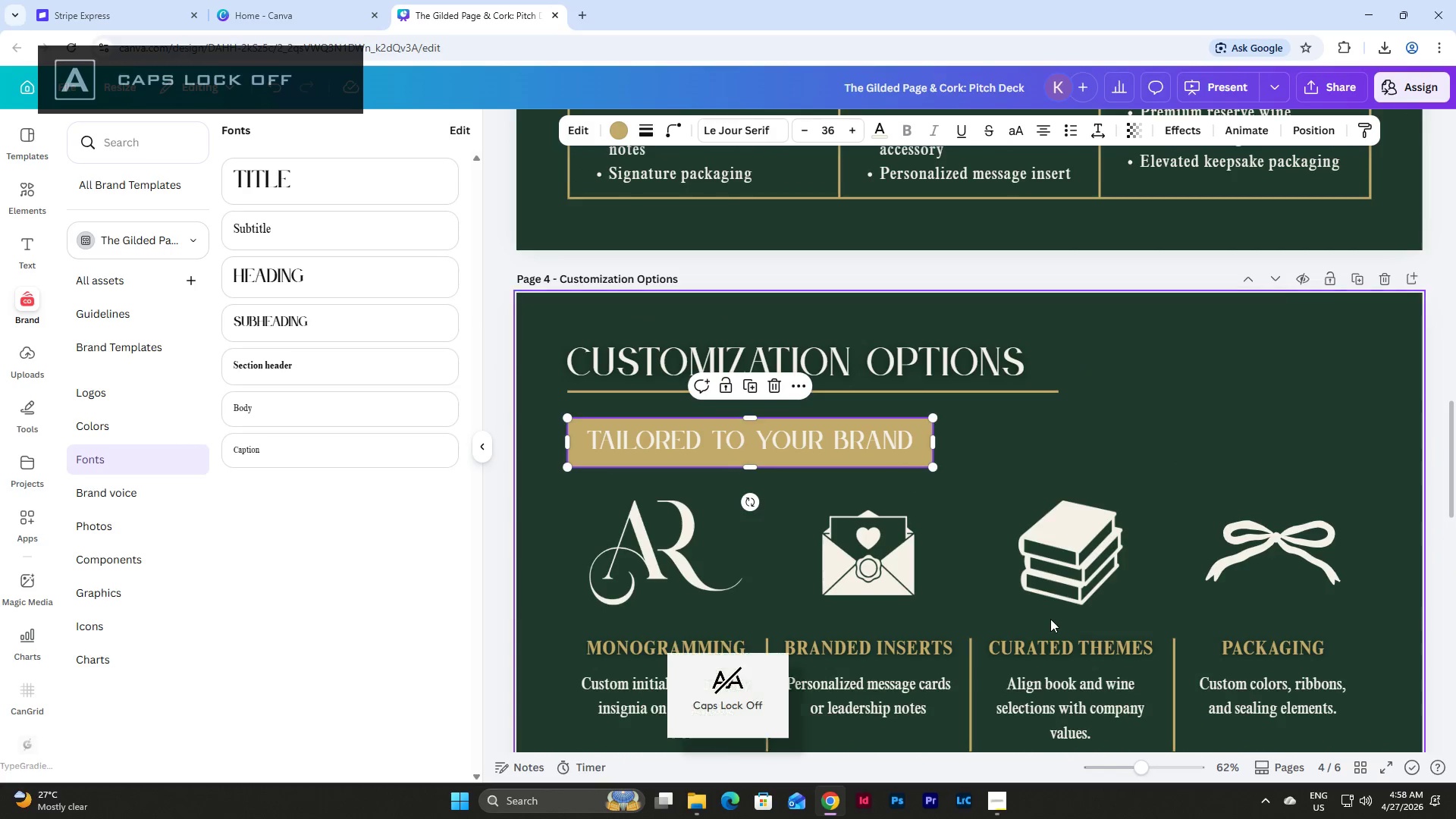 
left_click([879, 510])
 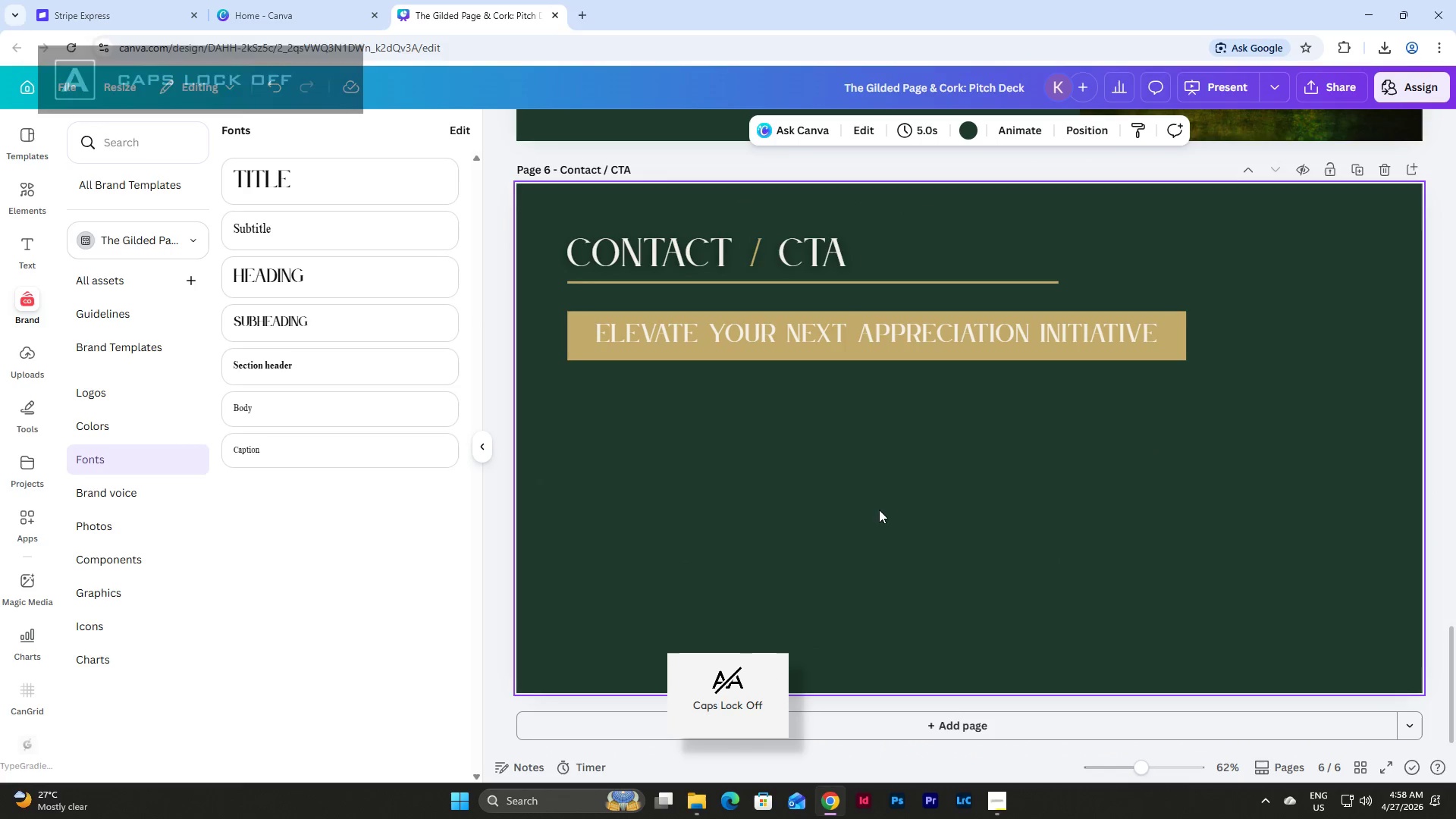 
scroll: coordinate [1050, 619], scroll_direction: down, amount: 16.0
 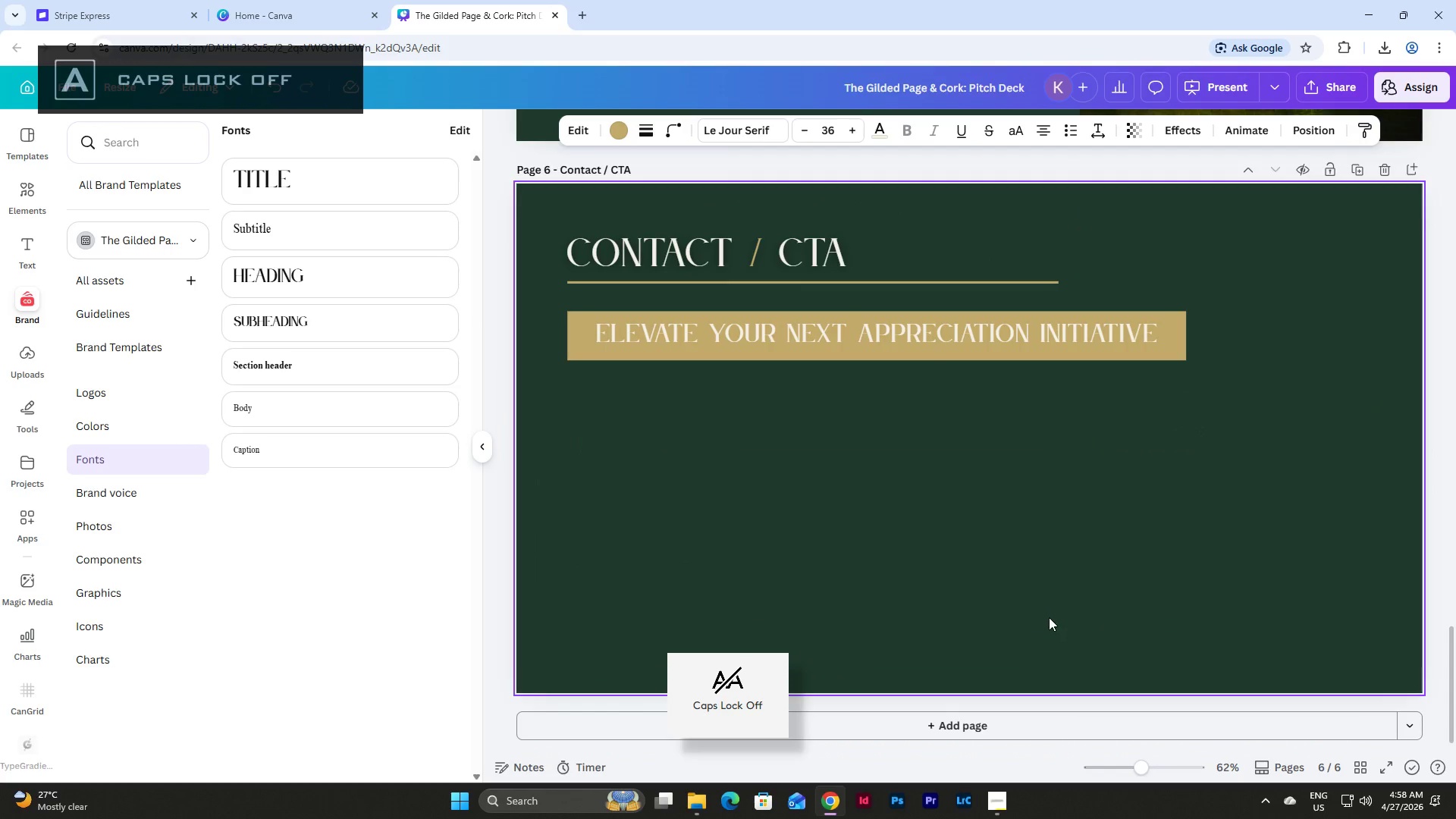 
key(Control+V)
 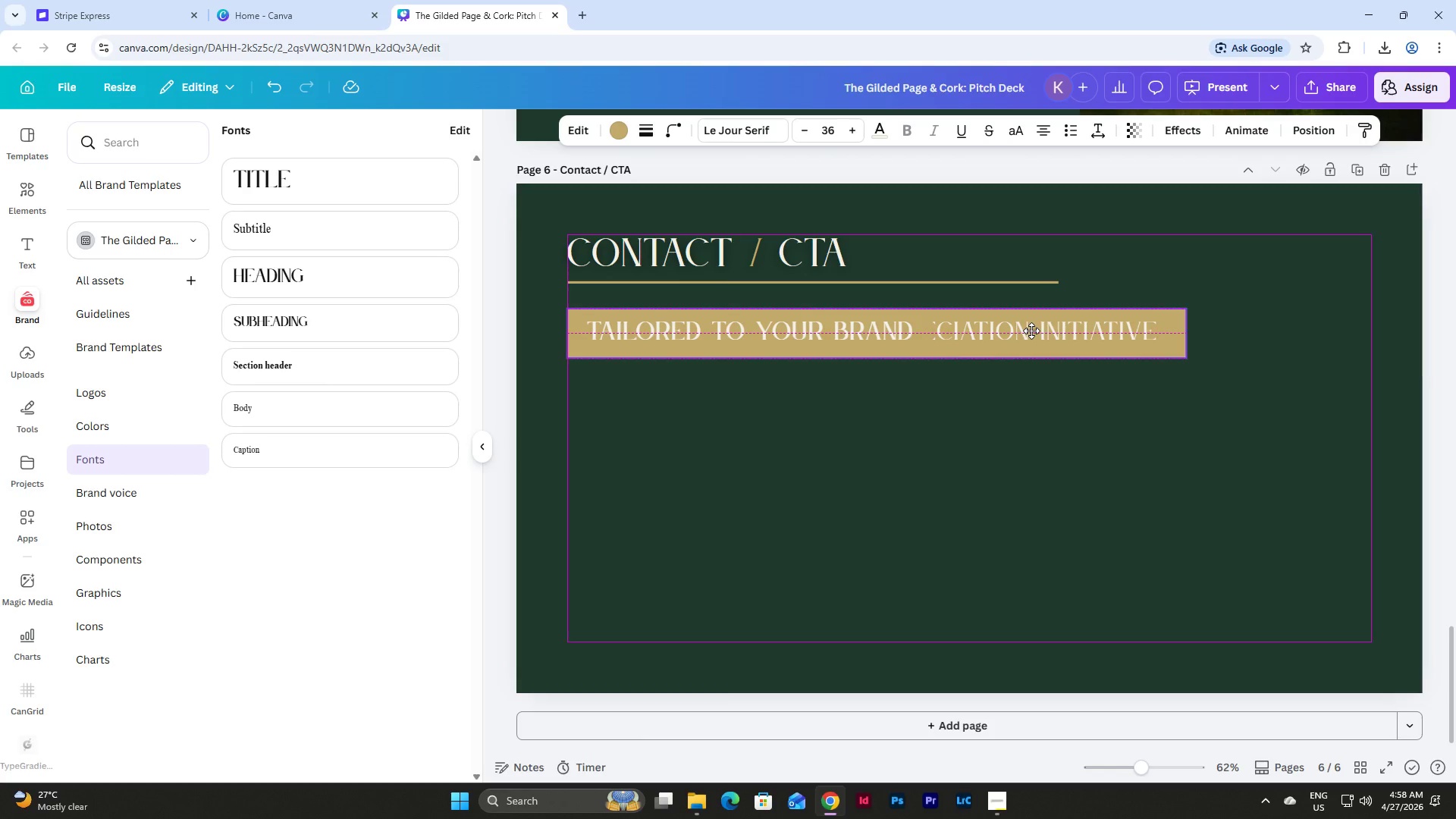 
left_click([828, 335])
 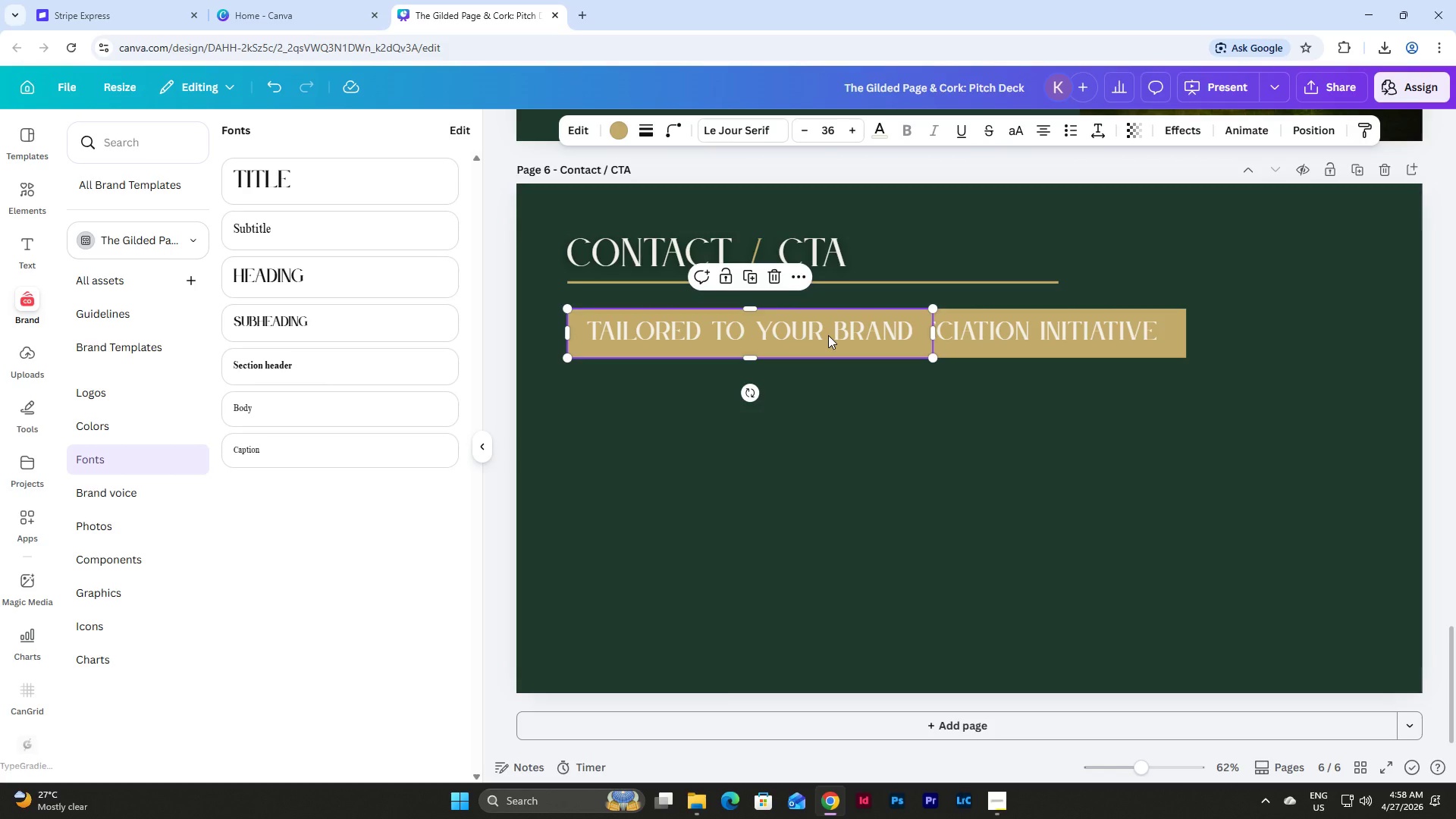 
key(Backspace)
 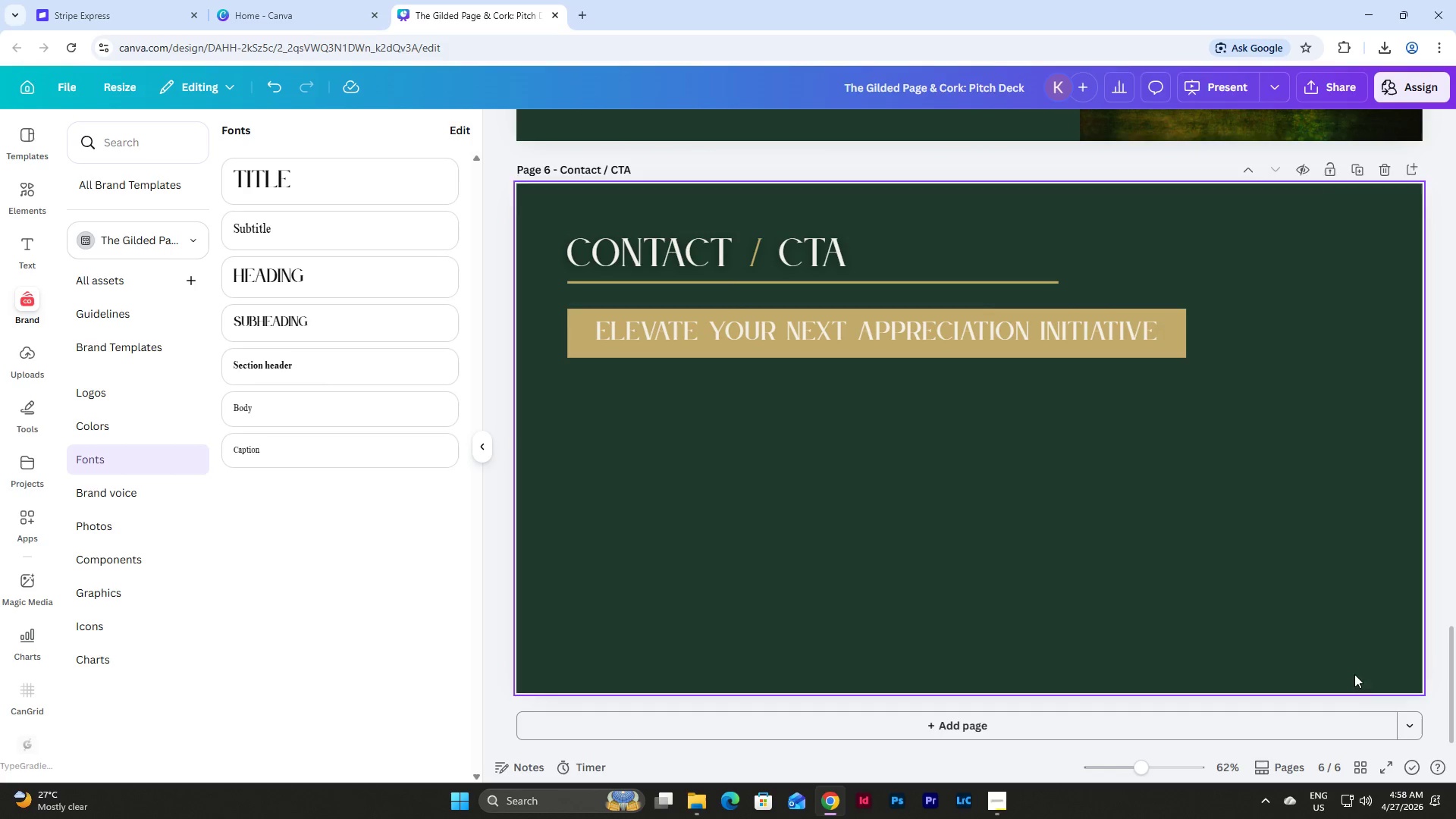 
left_click([1364, 763])
 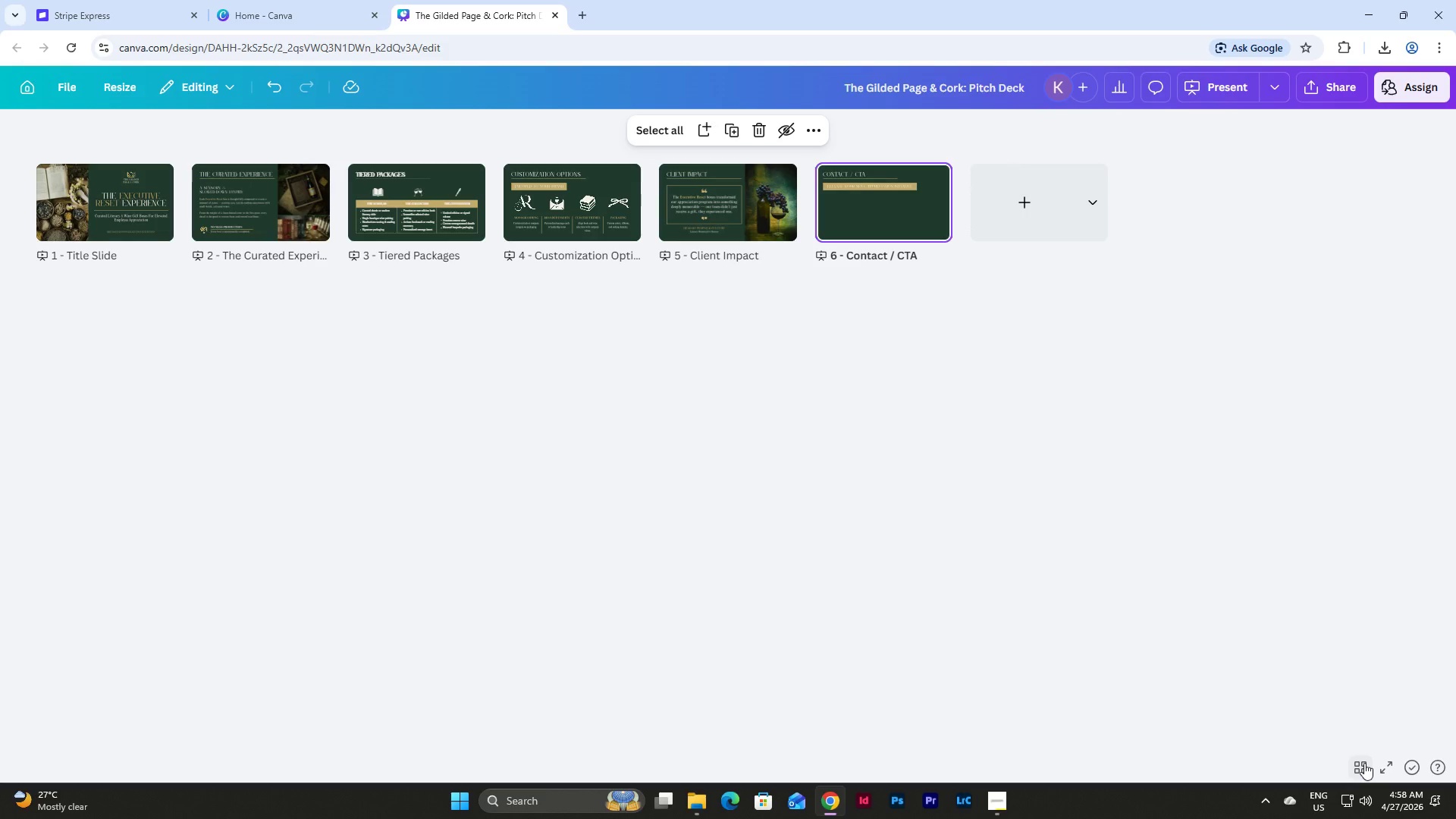 
left_click([1364, 763])
 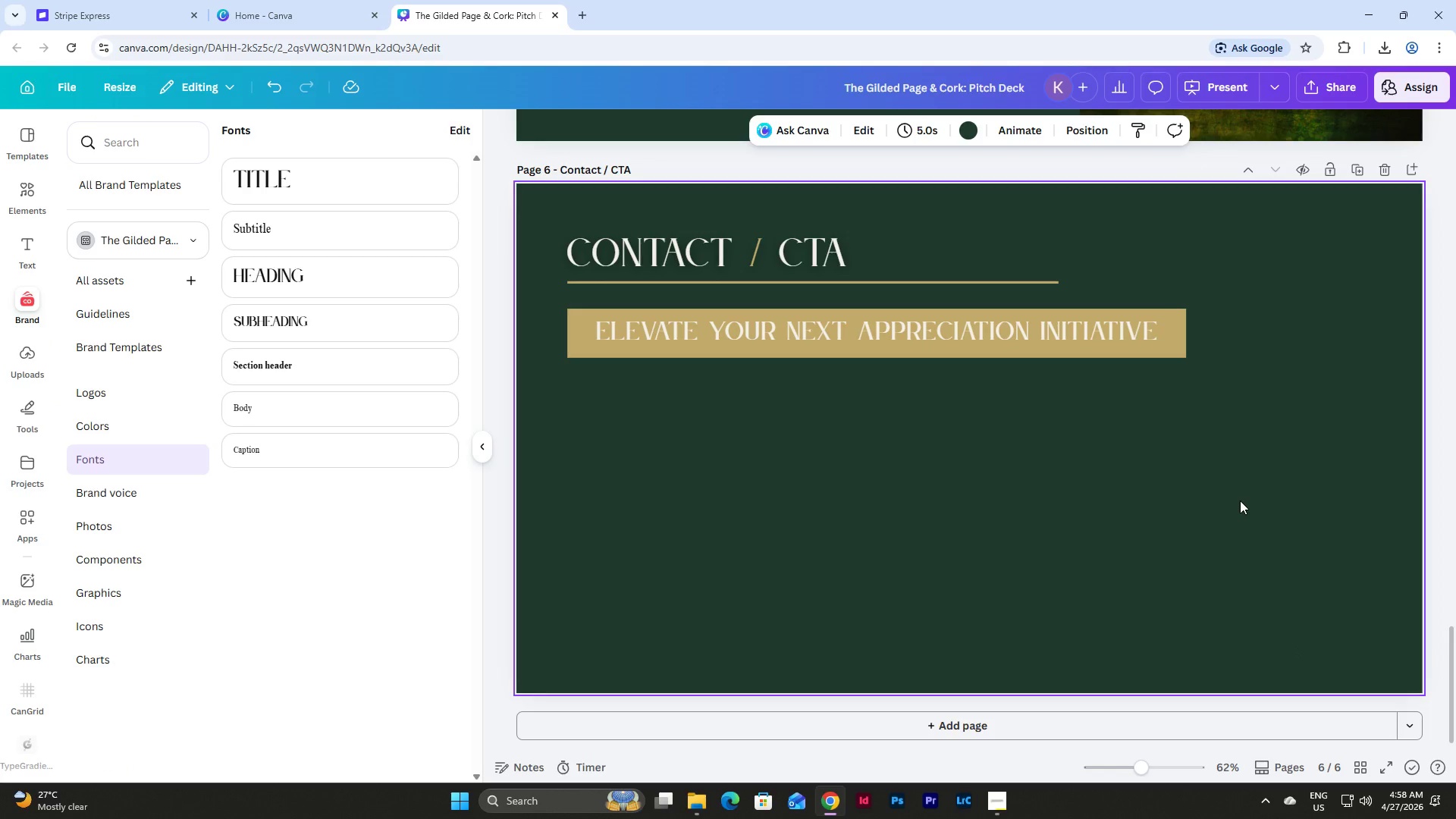 
left_click_drag(start_coordinate=[890, 345], to_coordinate=[889, 451])
 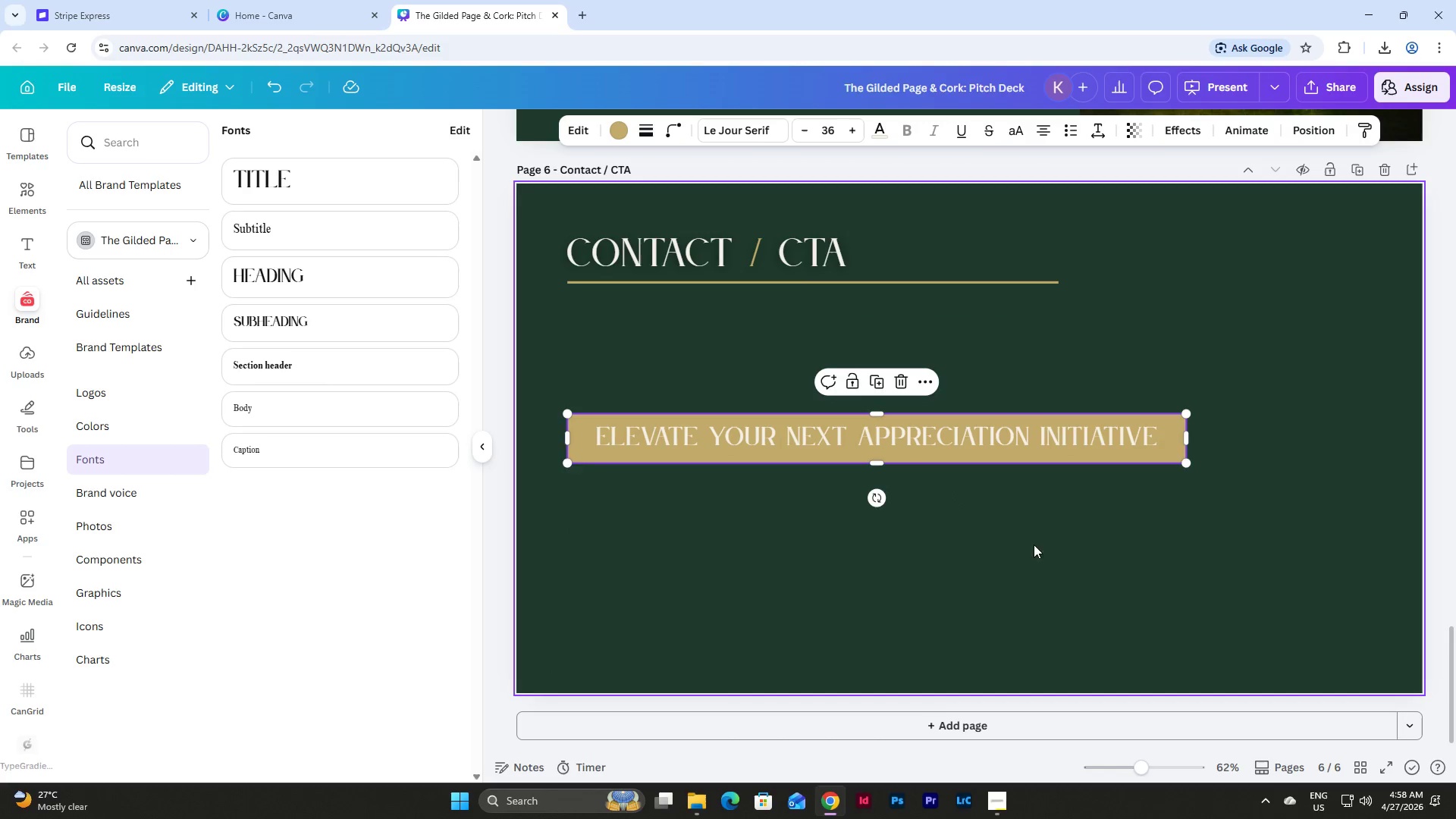 
left_click([1052, 553])
 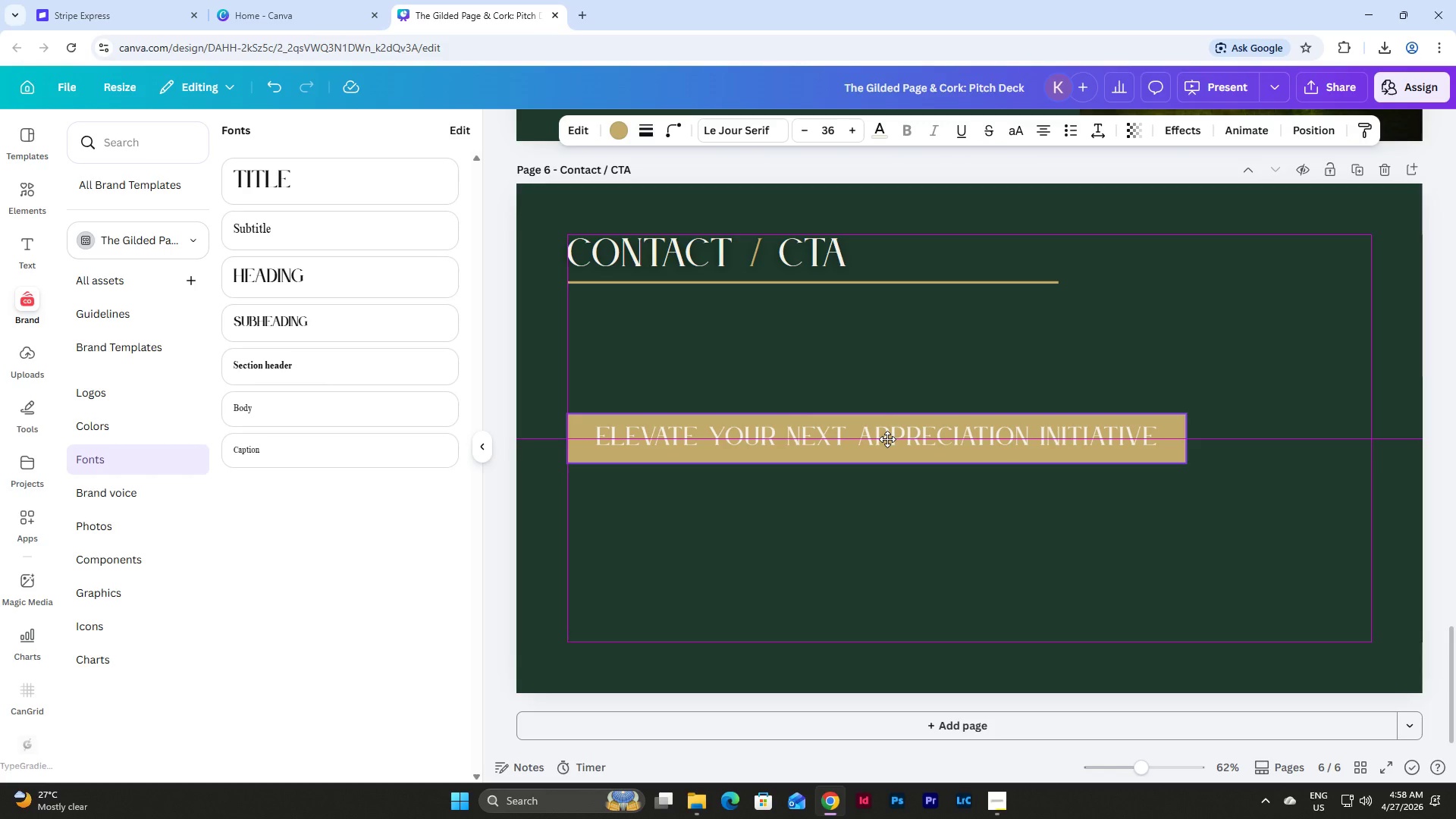 
left_click([1087, 551])
 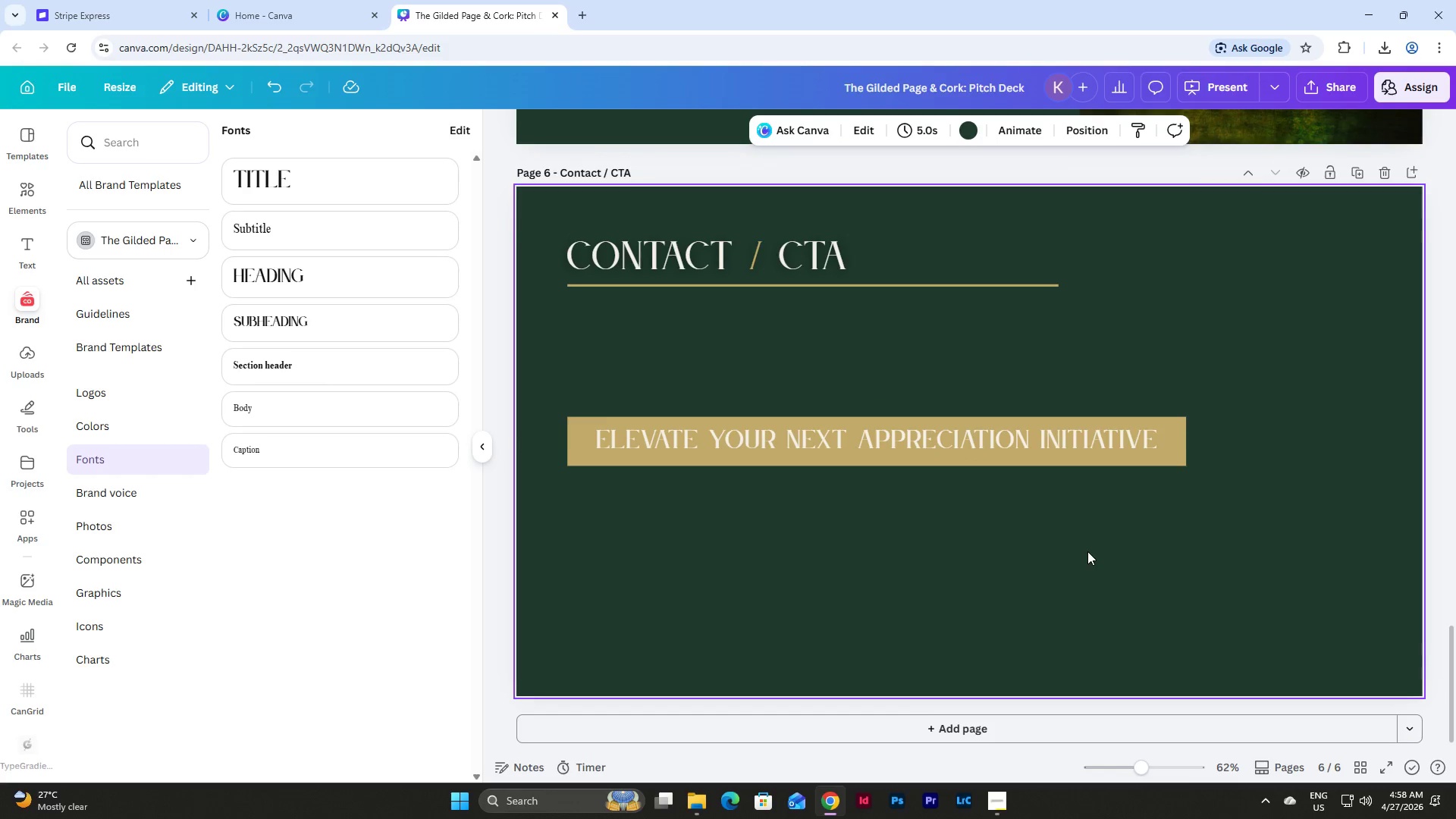 
scroll: coordinate [1087, 551], scroll_direction: up, amount: 4.0
 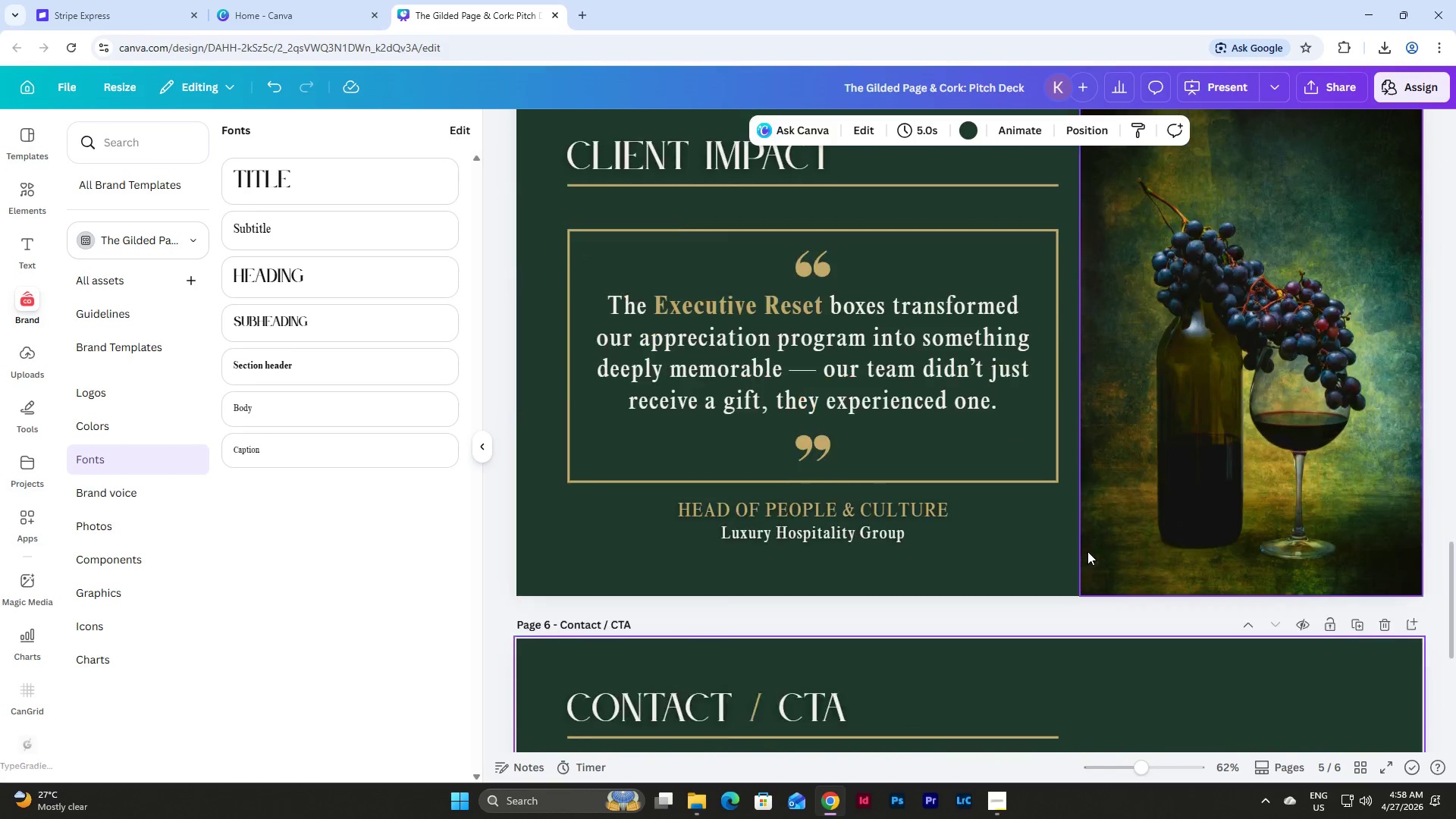 
scroll: coordinate [1087, 551], scroll_direction: down, amount: 2.0
 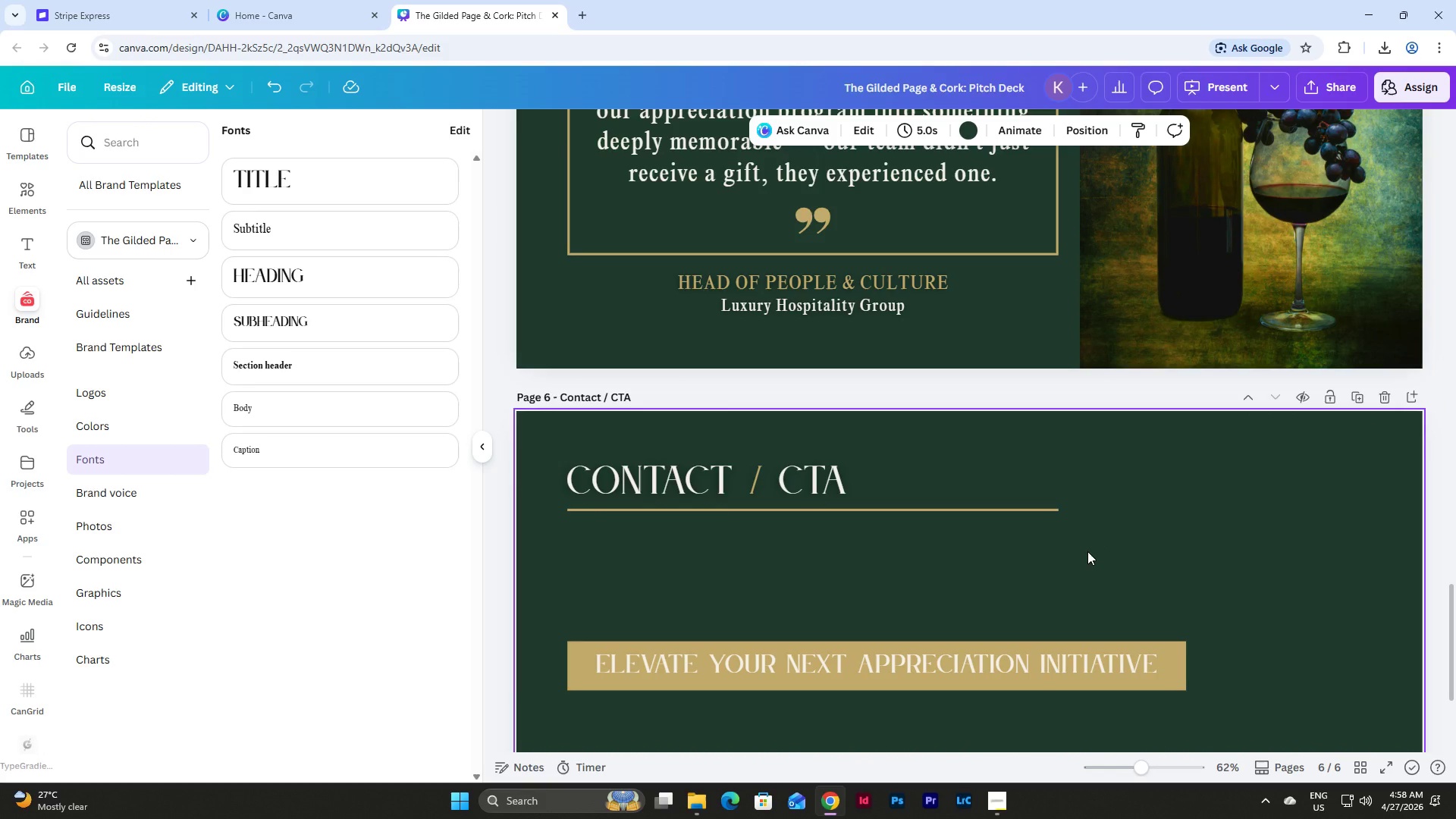 
scroll: coordinate [1087, 551], scroll_direction: up, amount: 13.0
 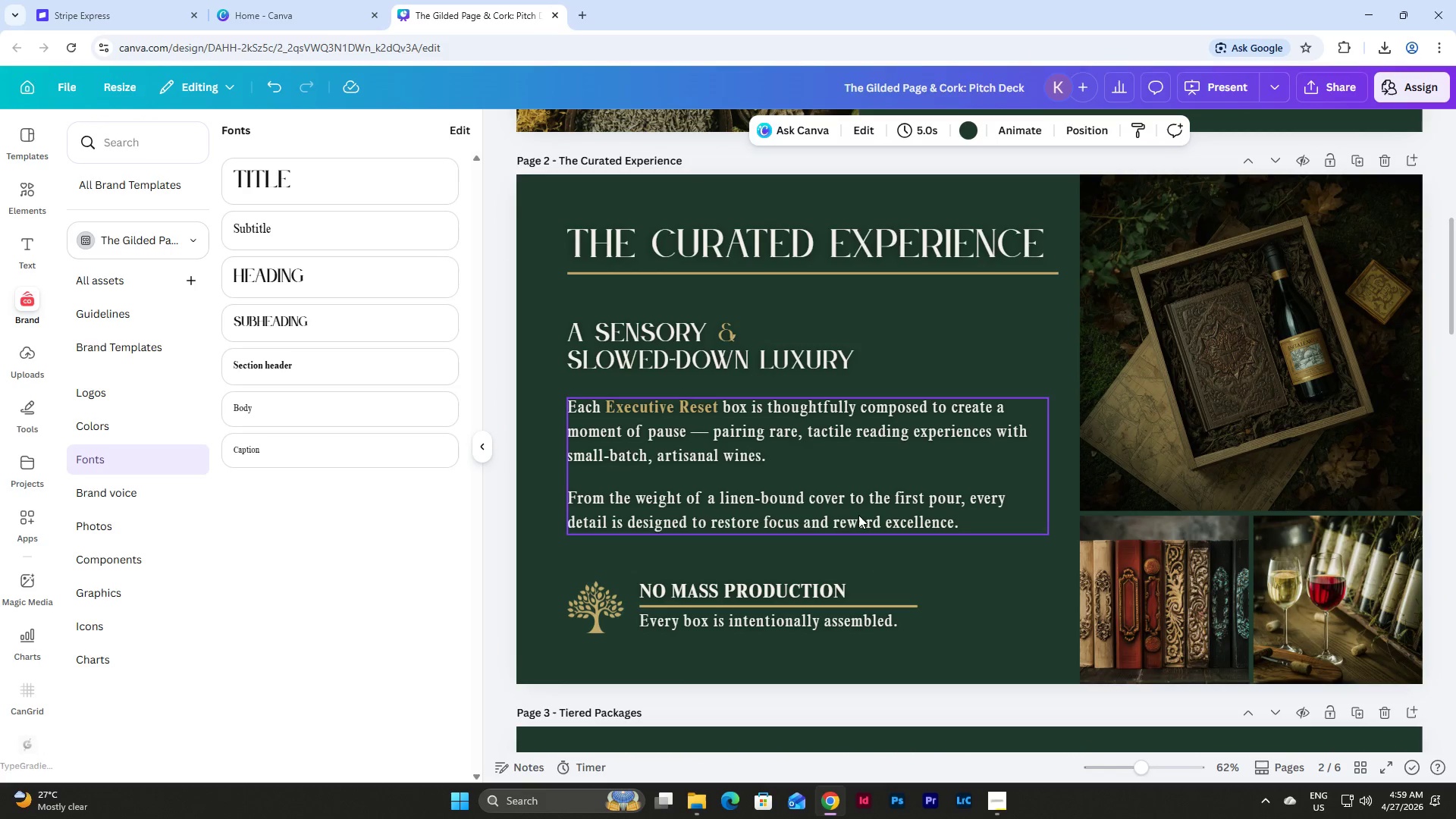 
scroll: coordinate [864, 525], scroll_direction: down, amount: 20.0
 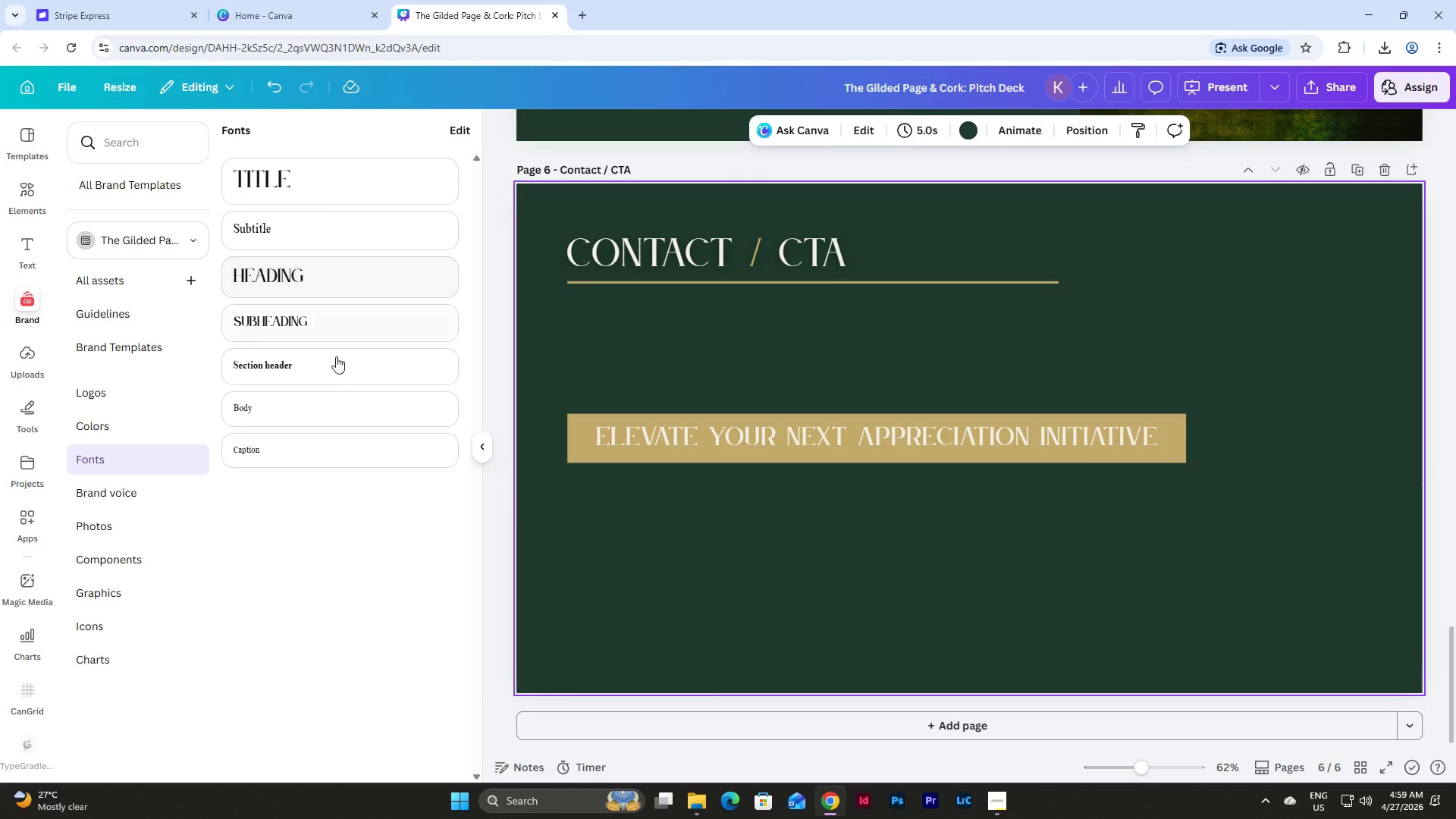 
left_click([326, 404])
 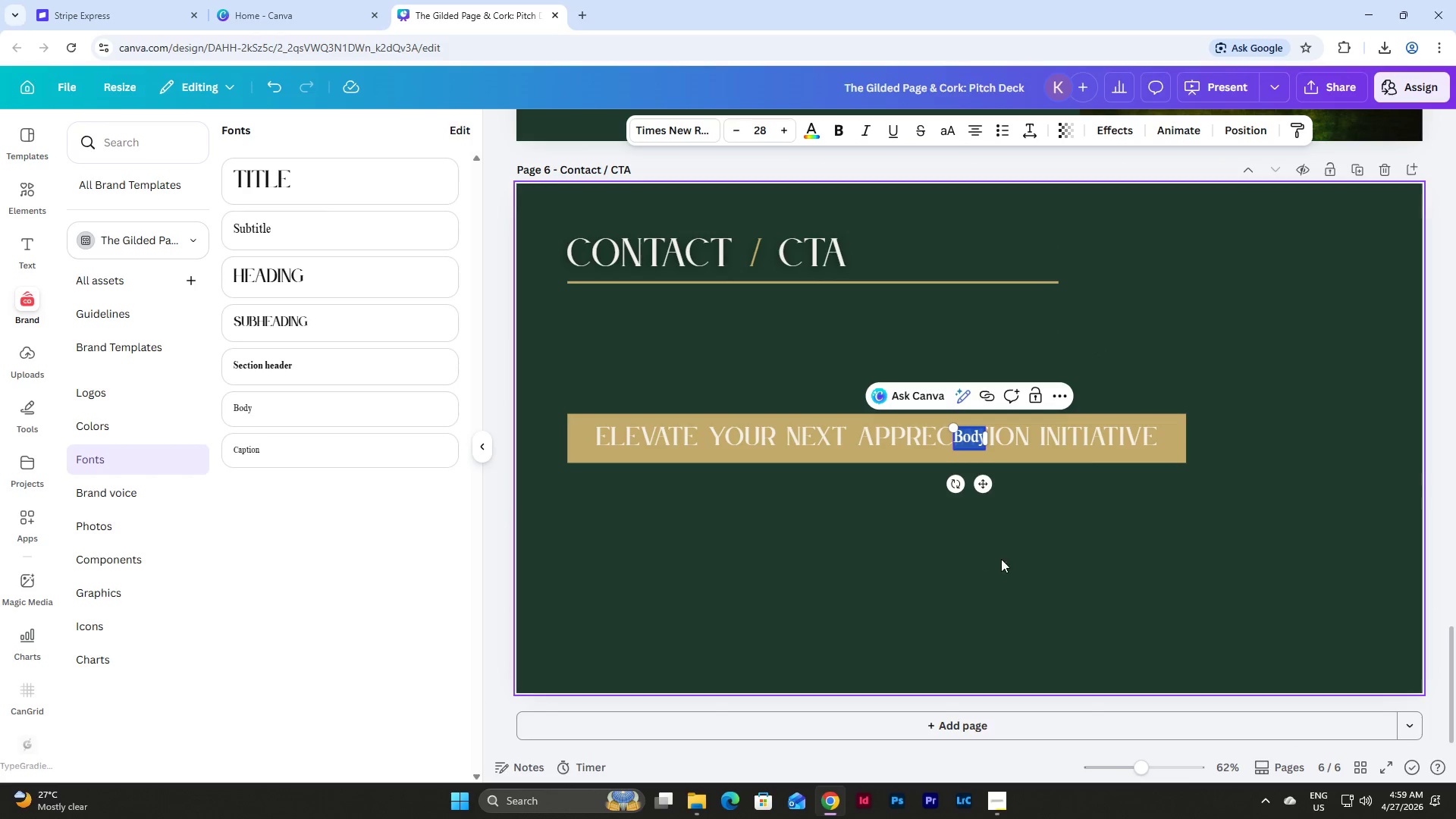 
left_click([1052, 586])
 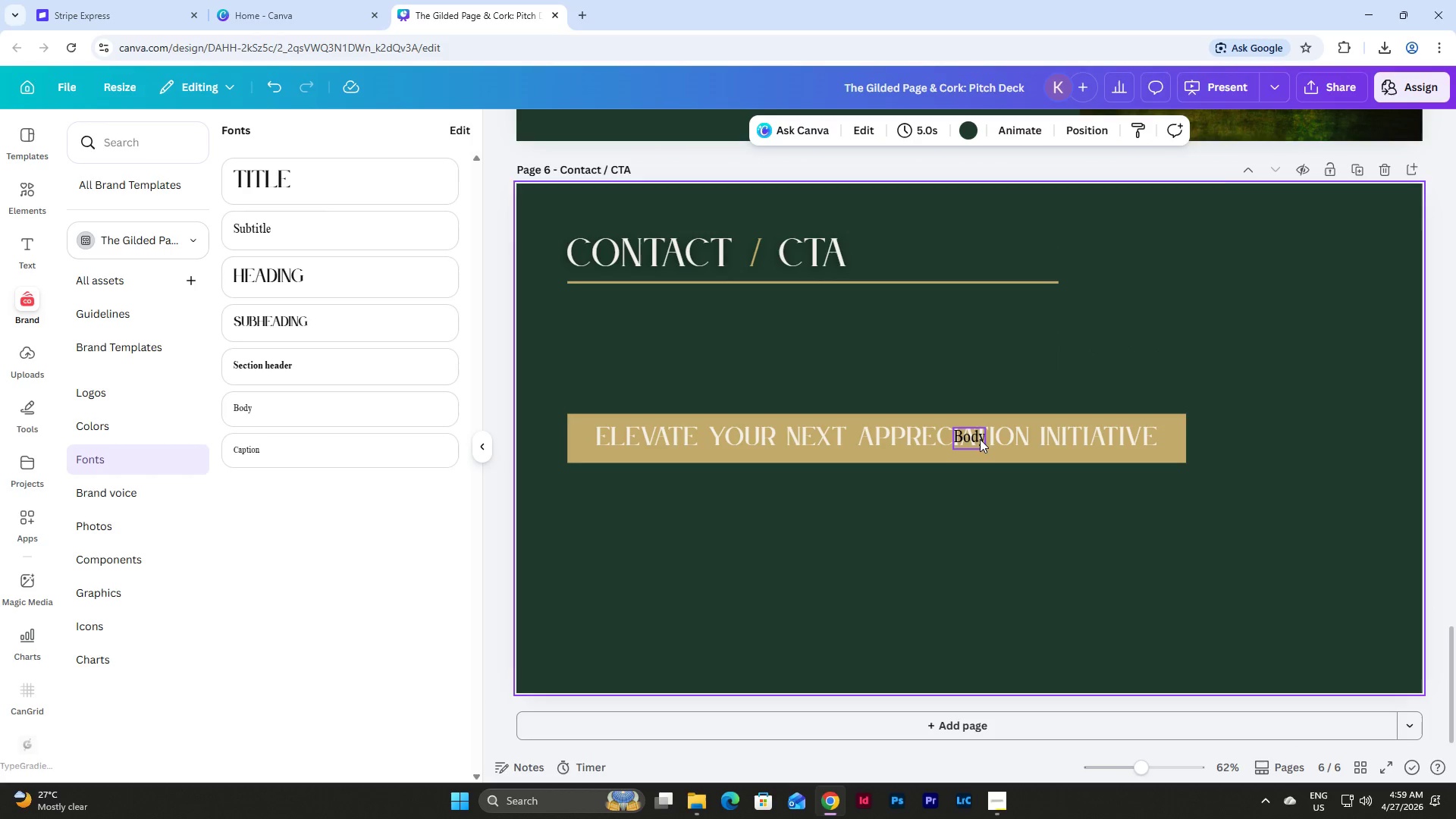 
left_click([979, 438])
 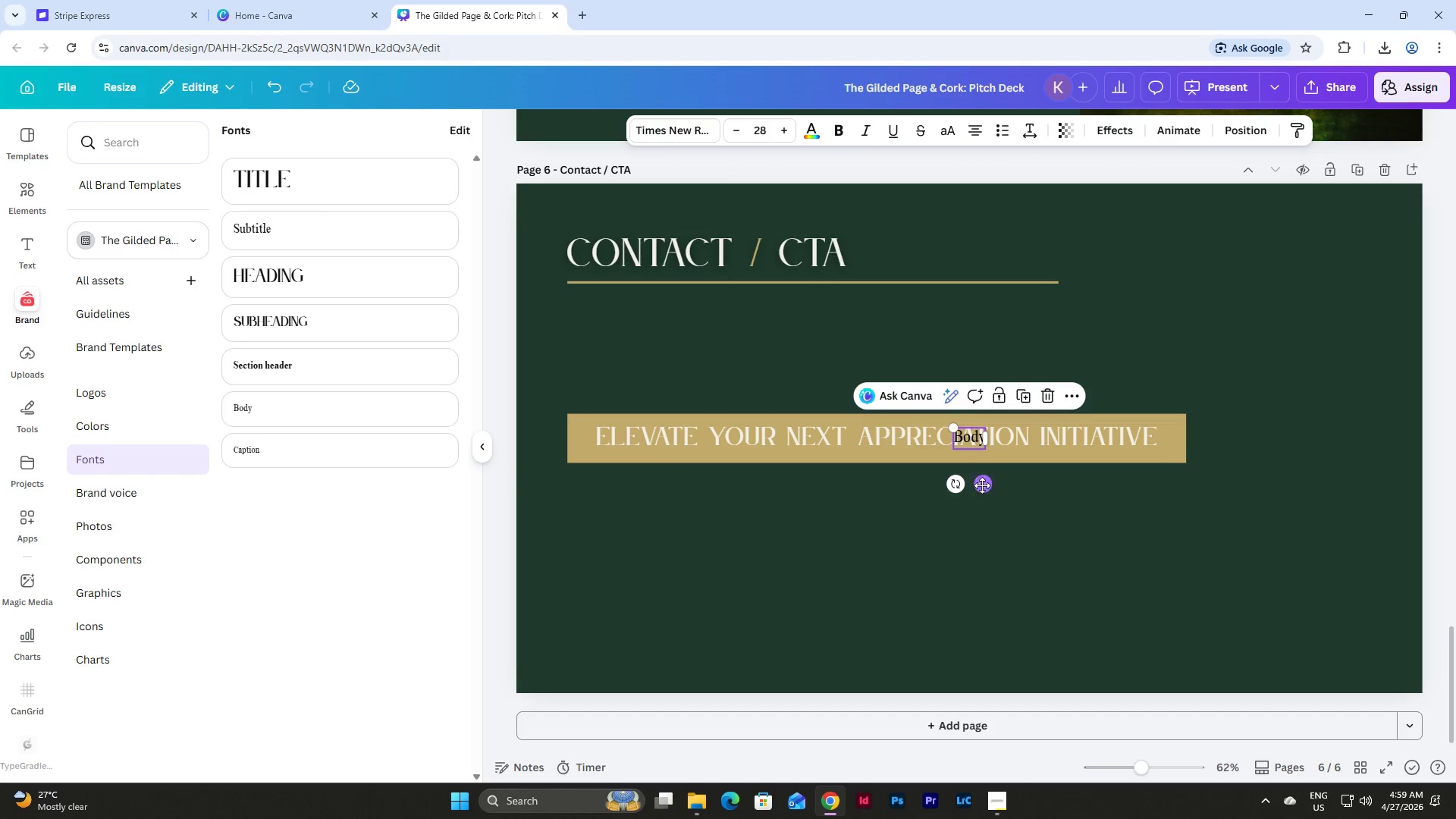 
left_click_drag(start_coordinate=[982, 488], to_coordinate=[595, 393])
 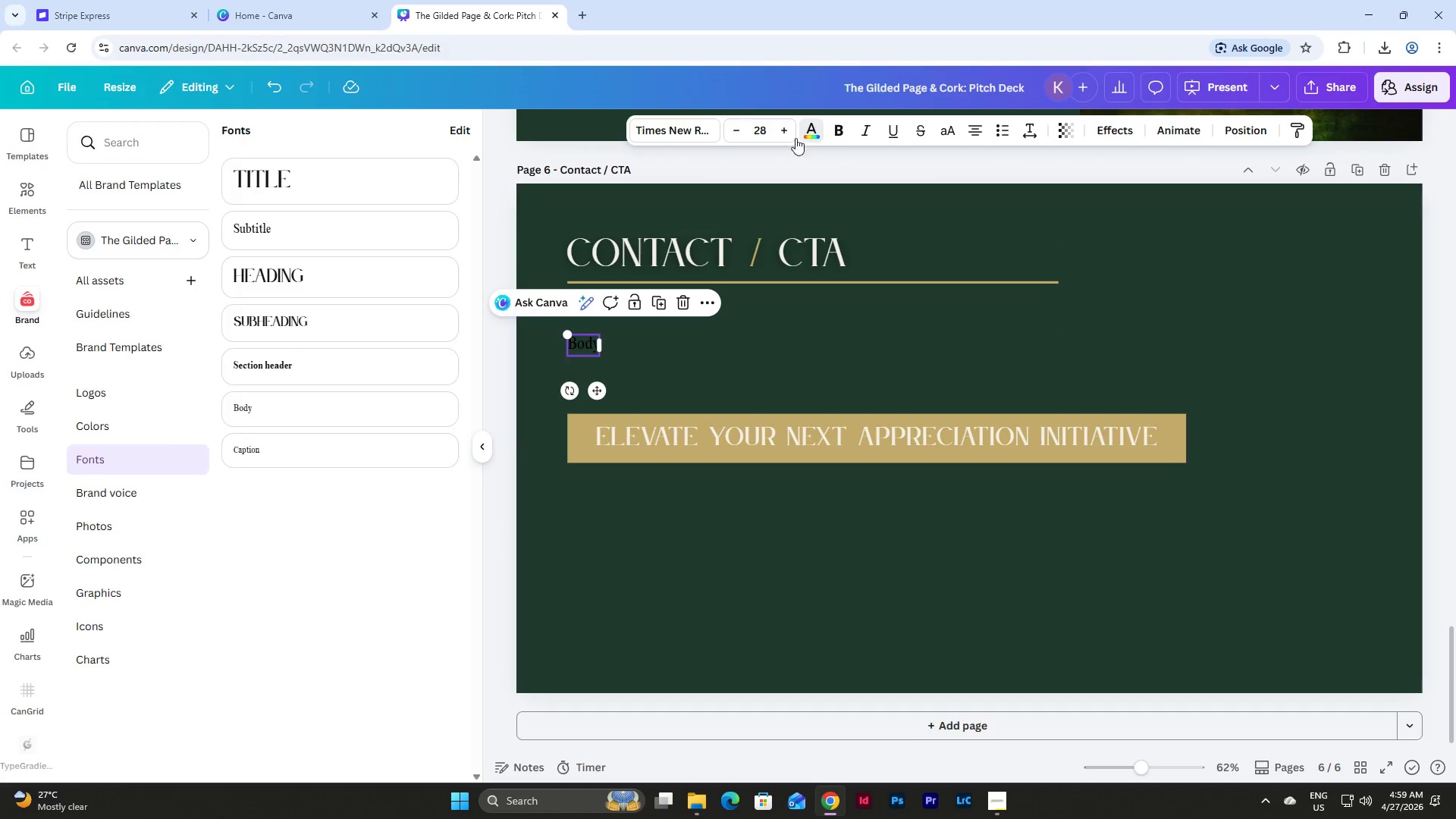 
left_click([206, 239])
 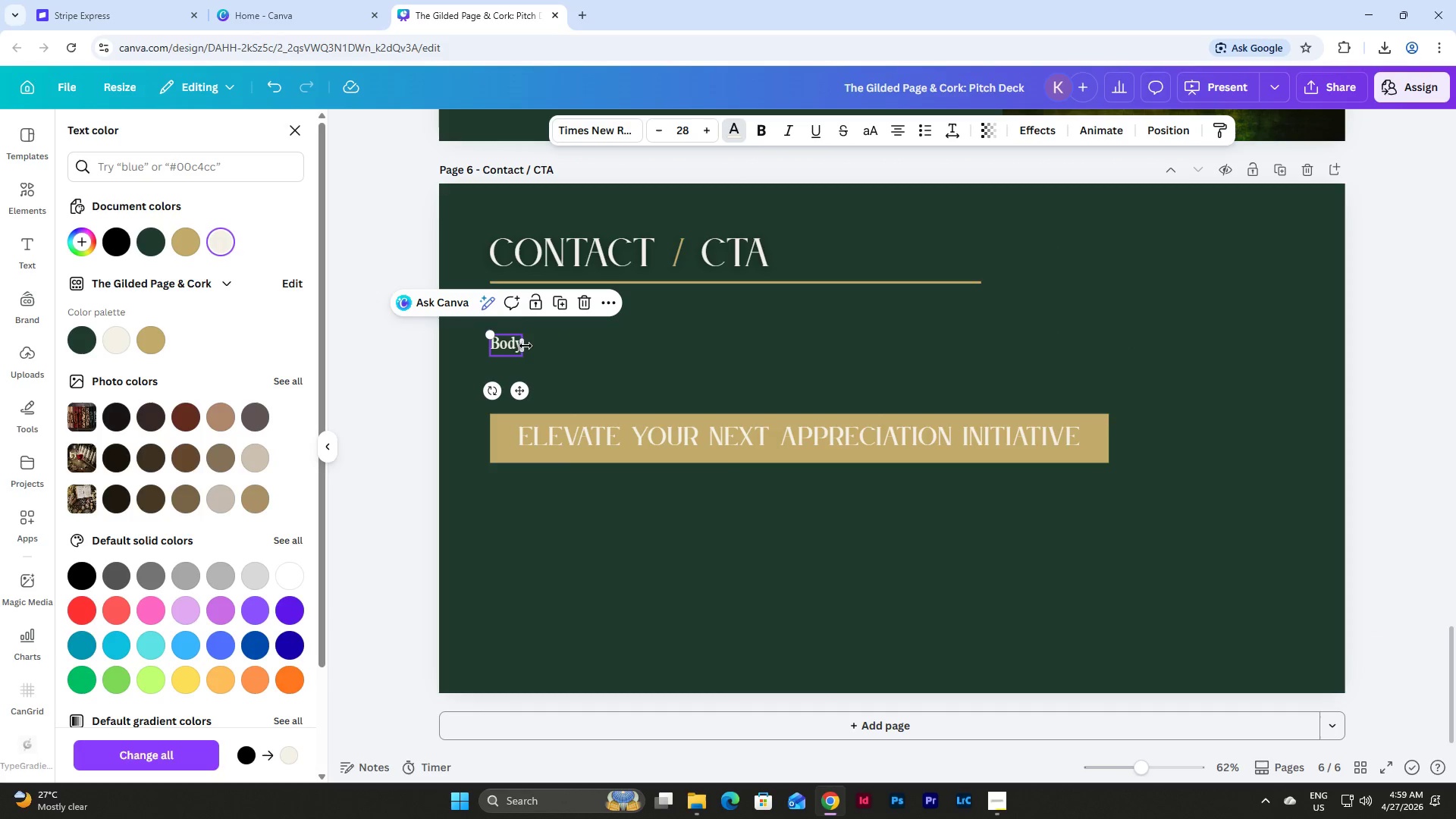 
left_click_drag(start_coordinate=[525, 346], to_coordinate=[985, 383])
 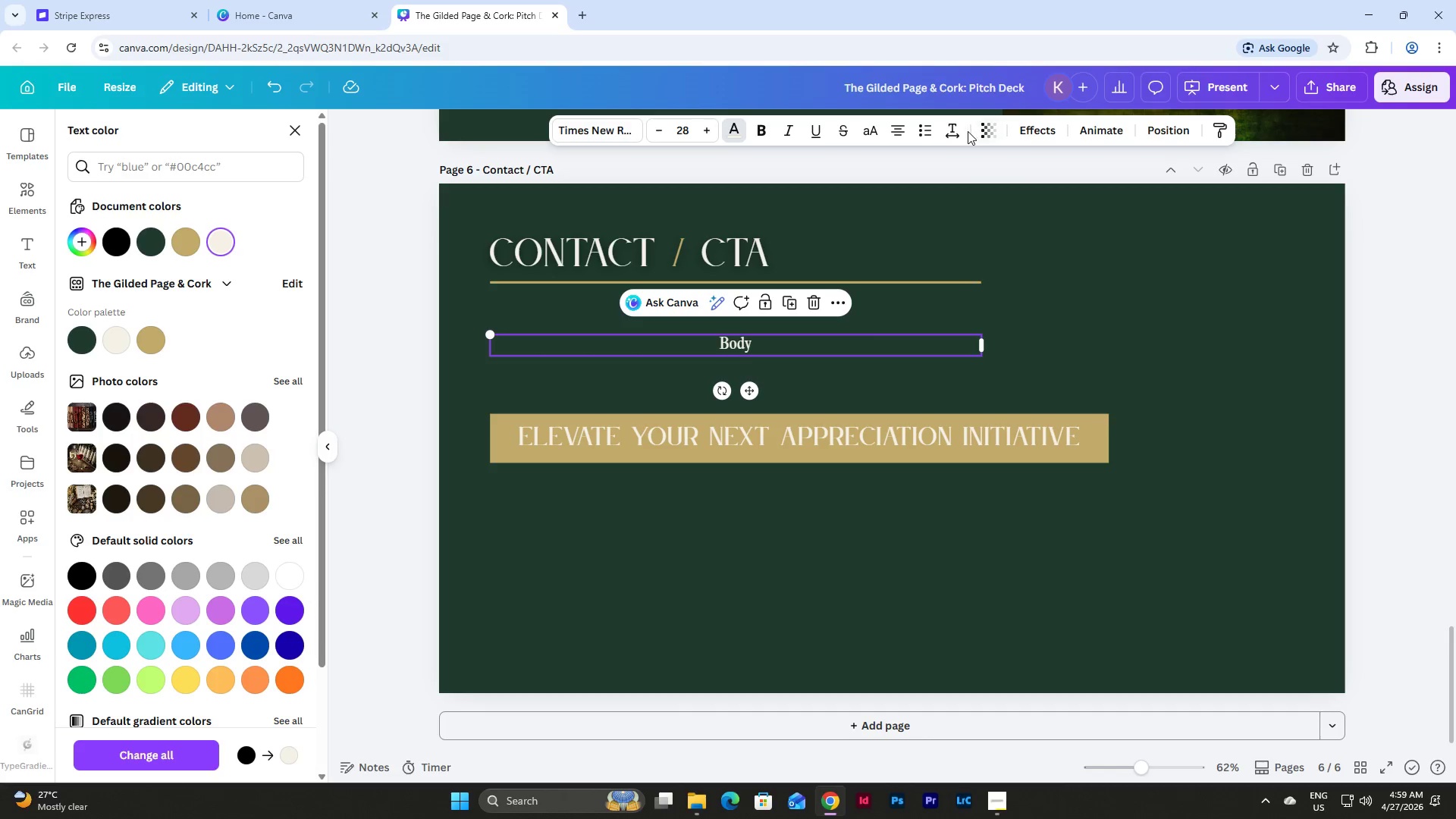 
double_click([960, 130])
 